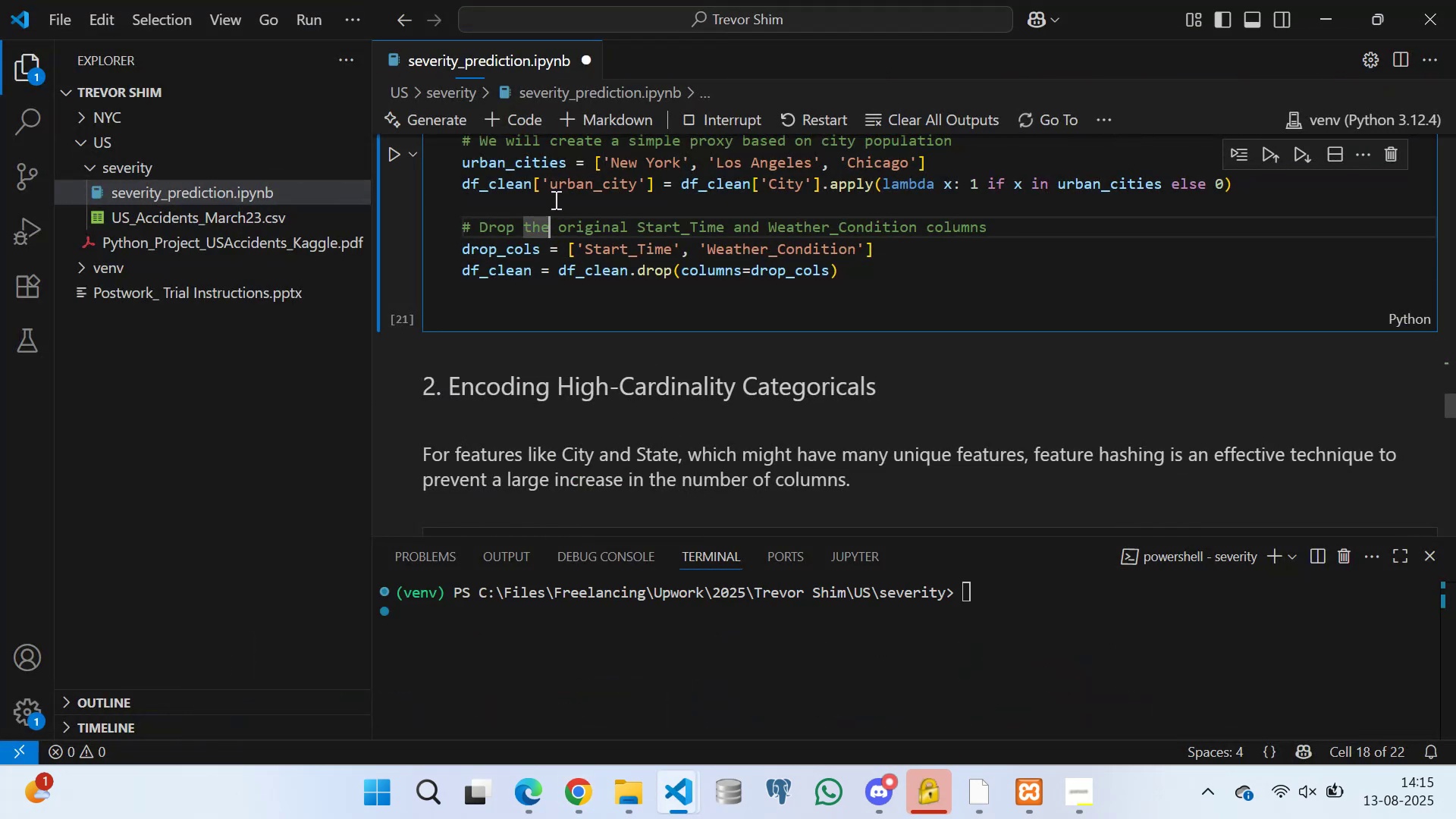 
left_click([554, 199])
 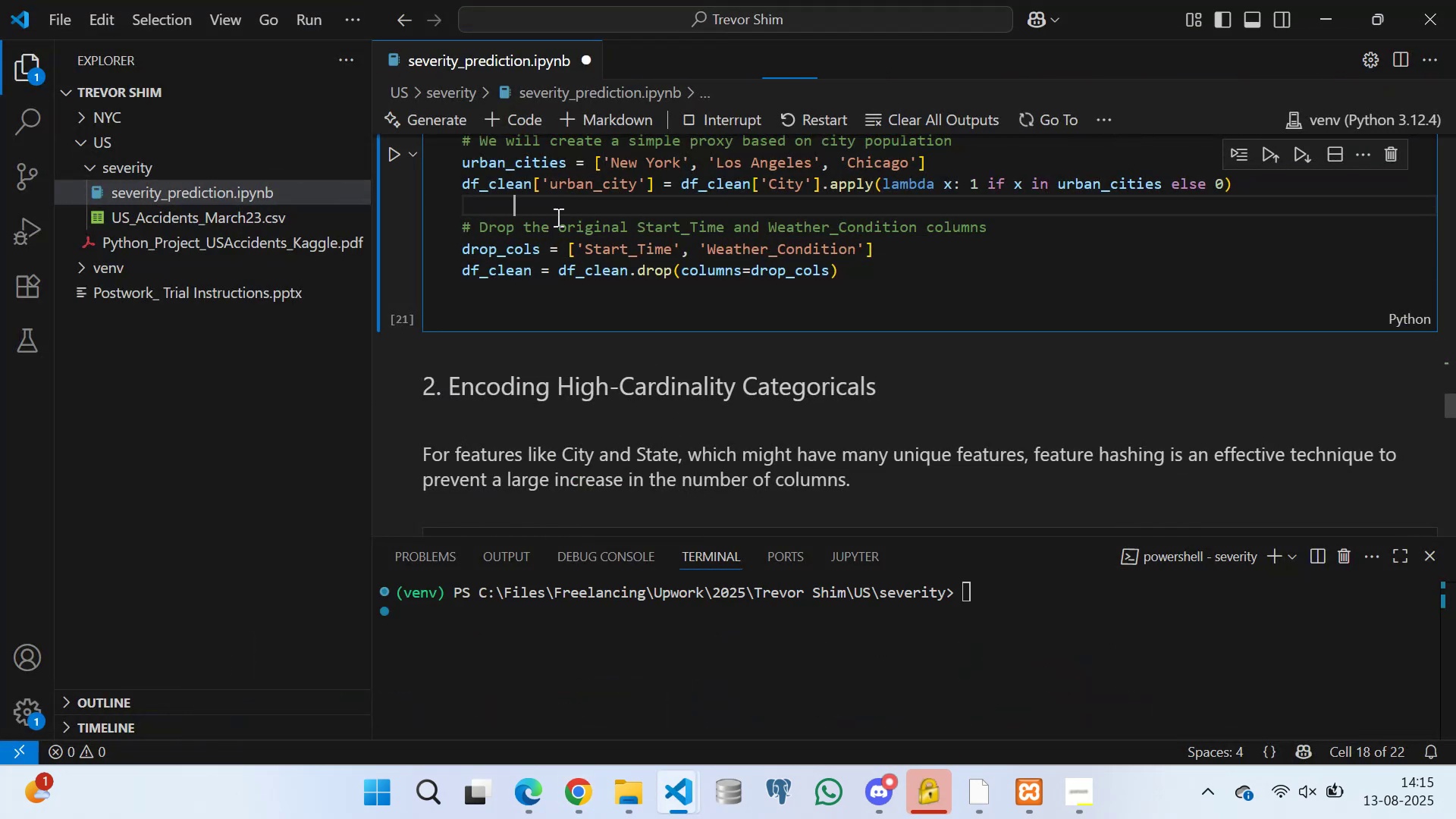 
key(Space)
 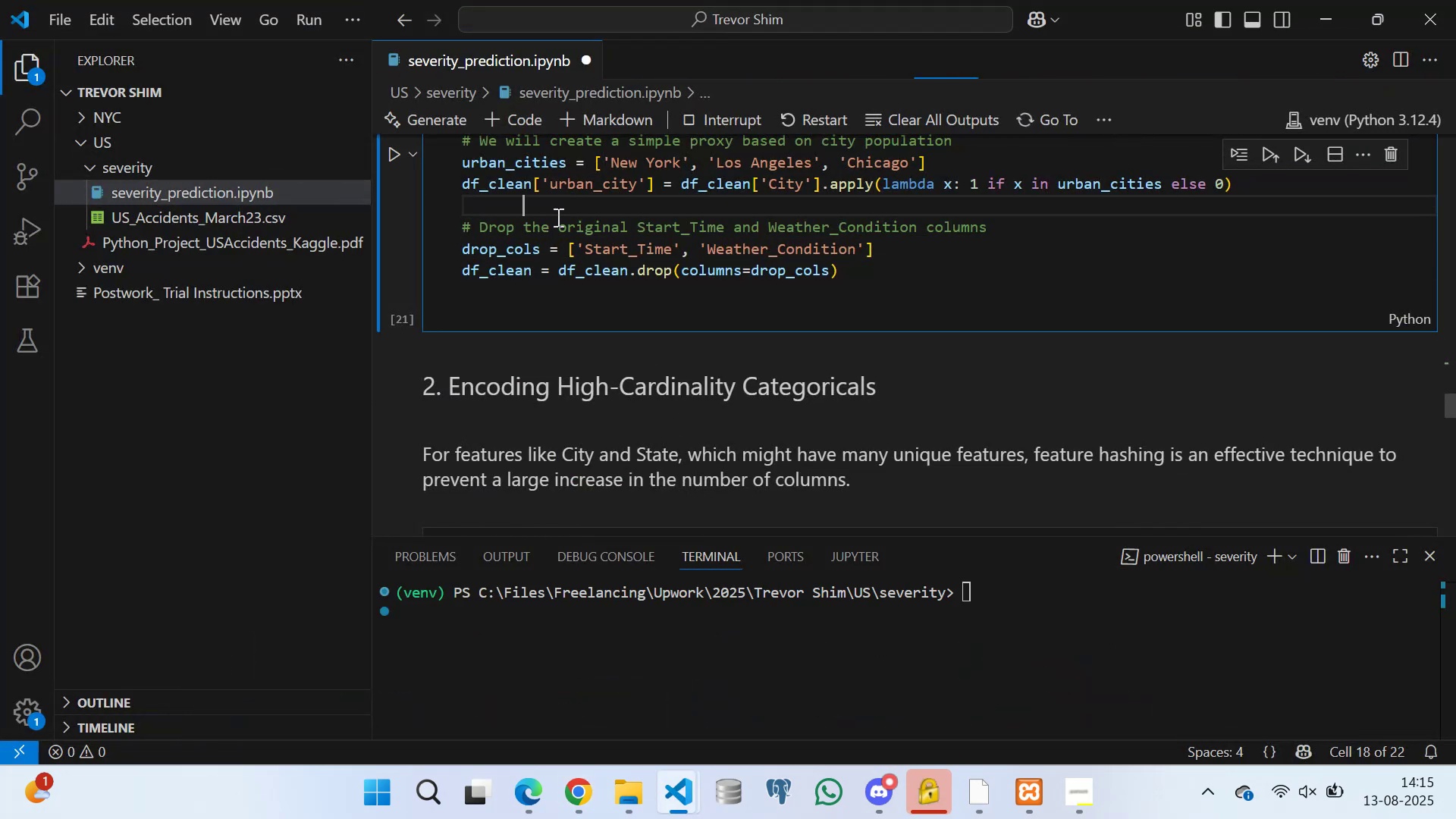 
key(Space)
 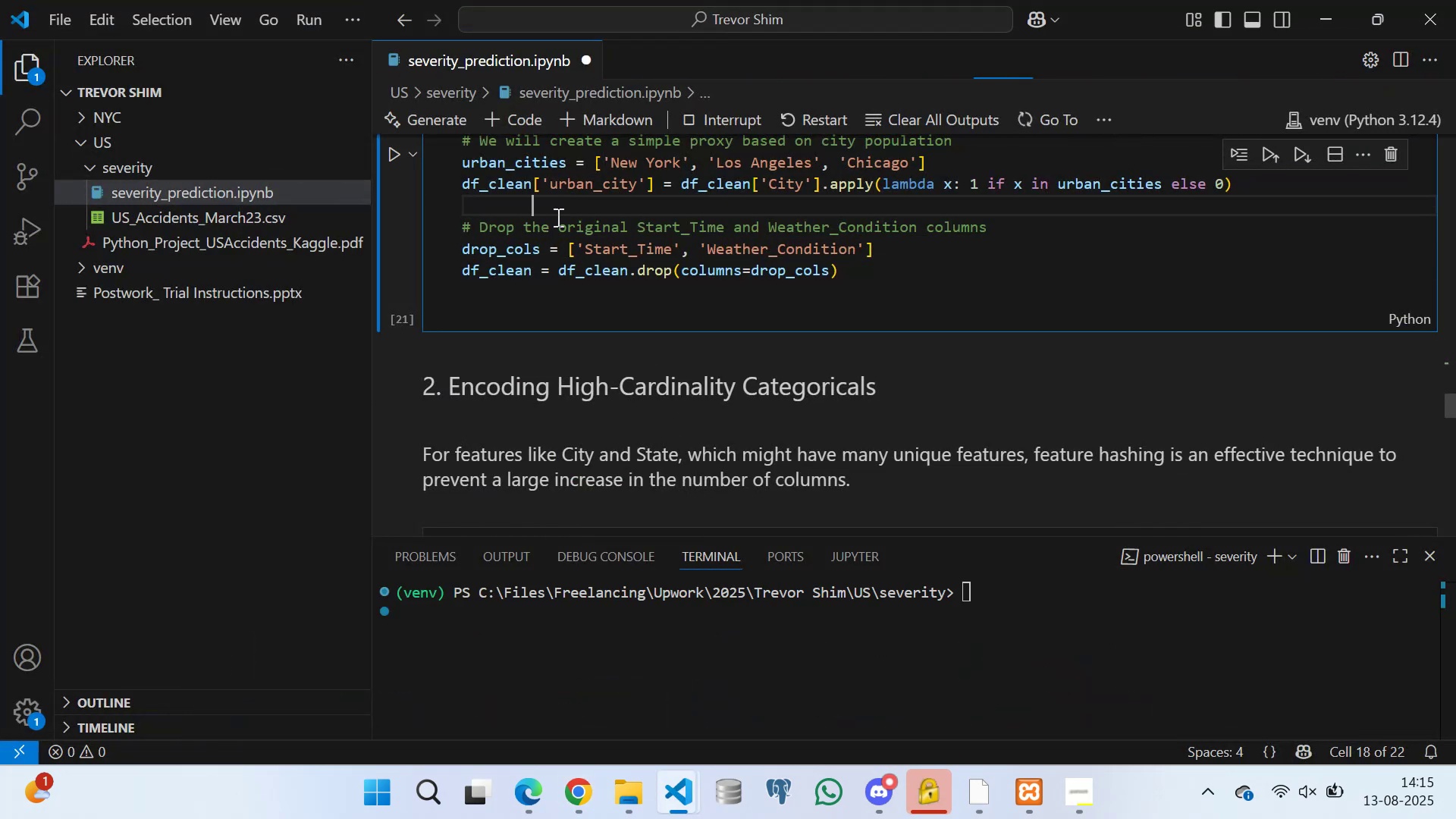 
key(Space)
 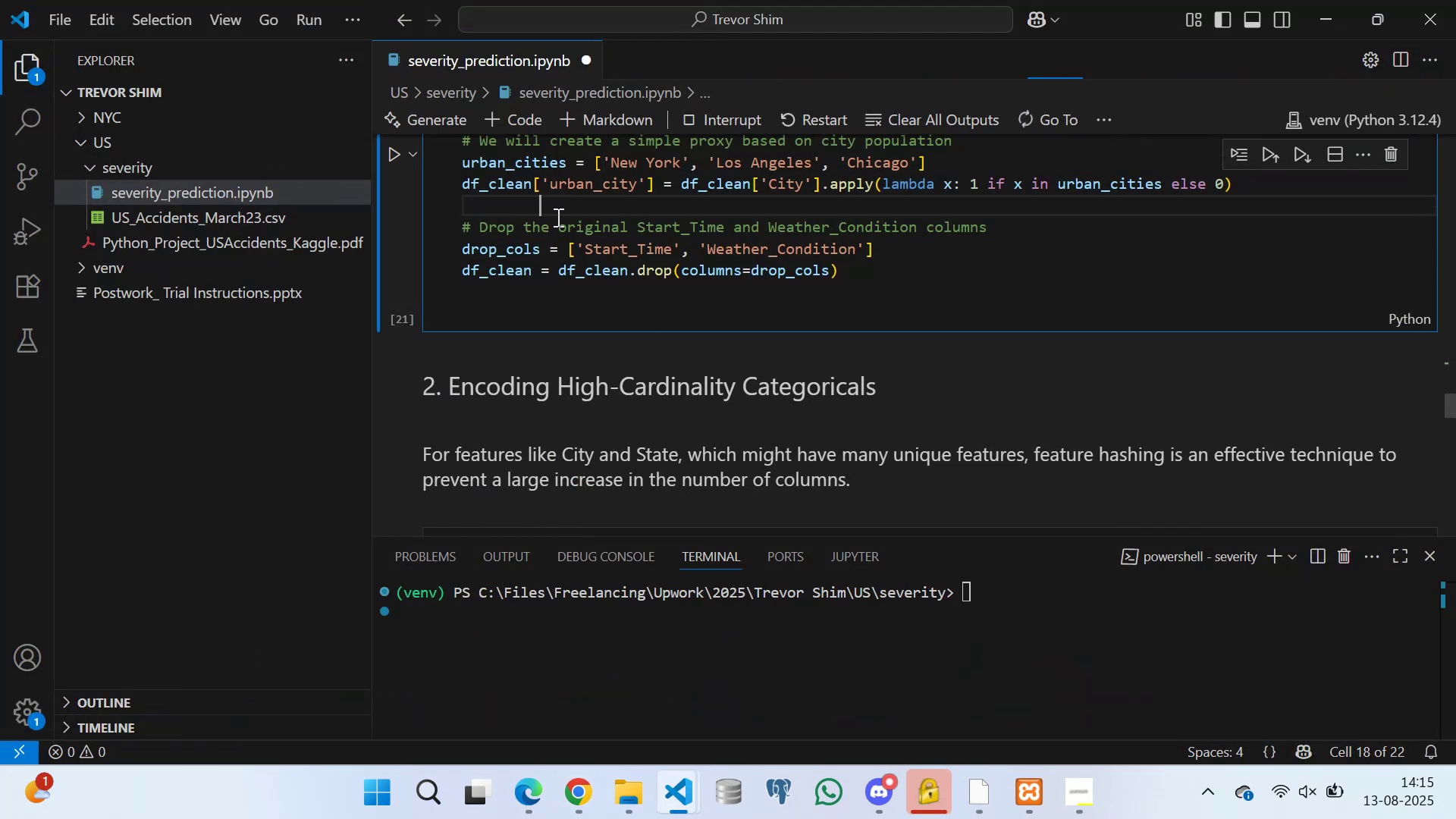 
key(Space)
 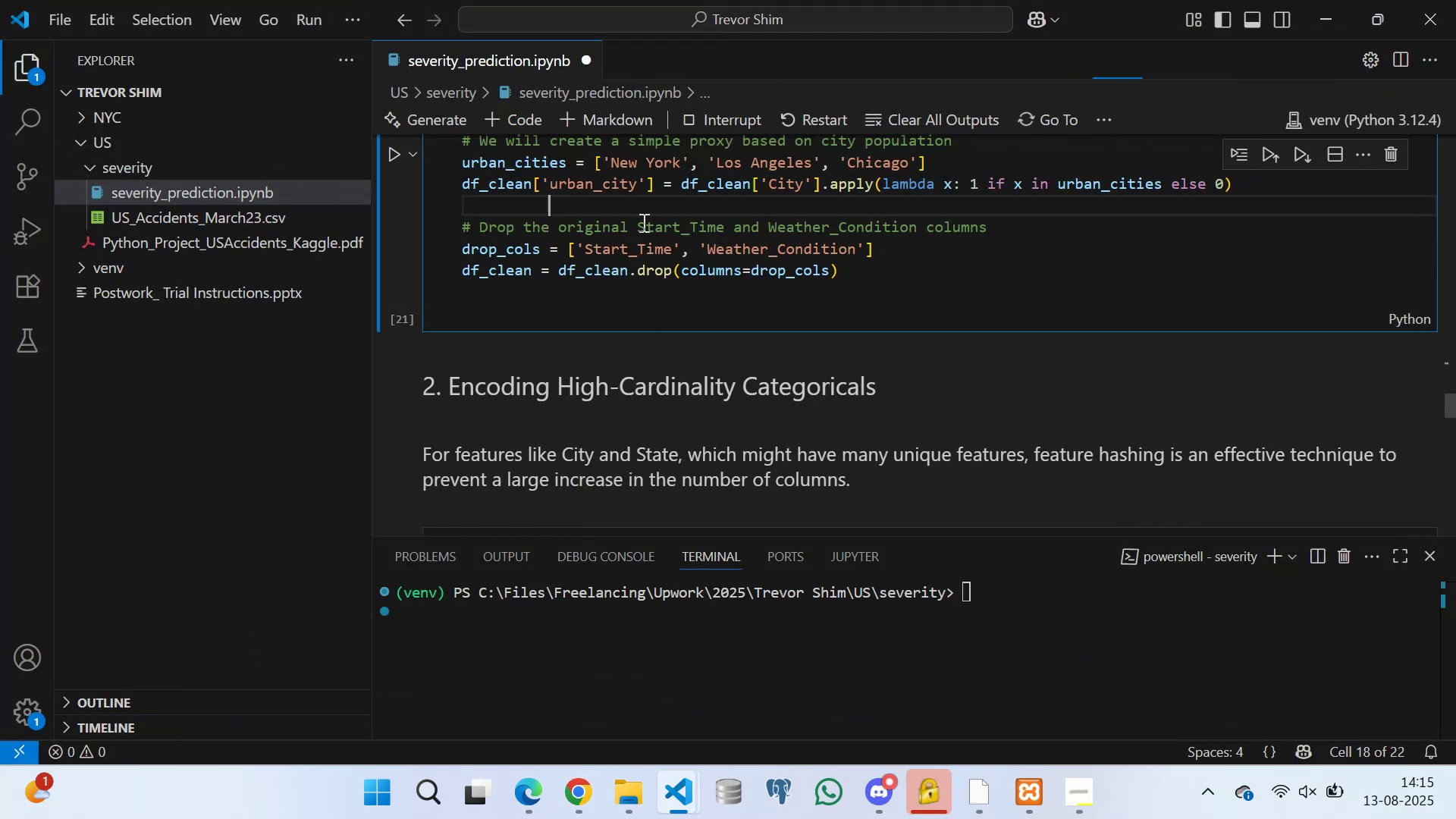 
key(Space)
 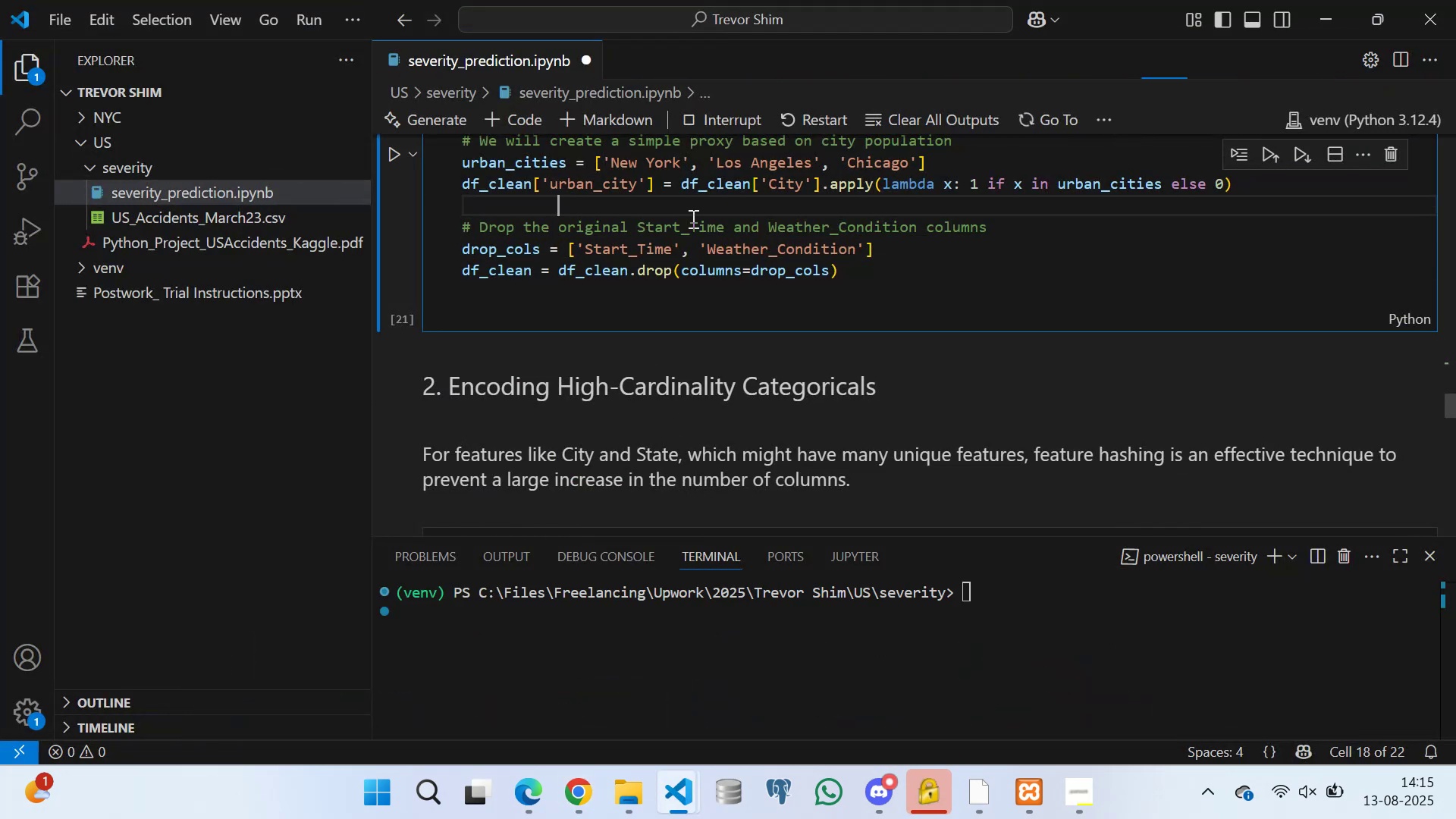 
key(Space)
 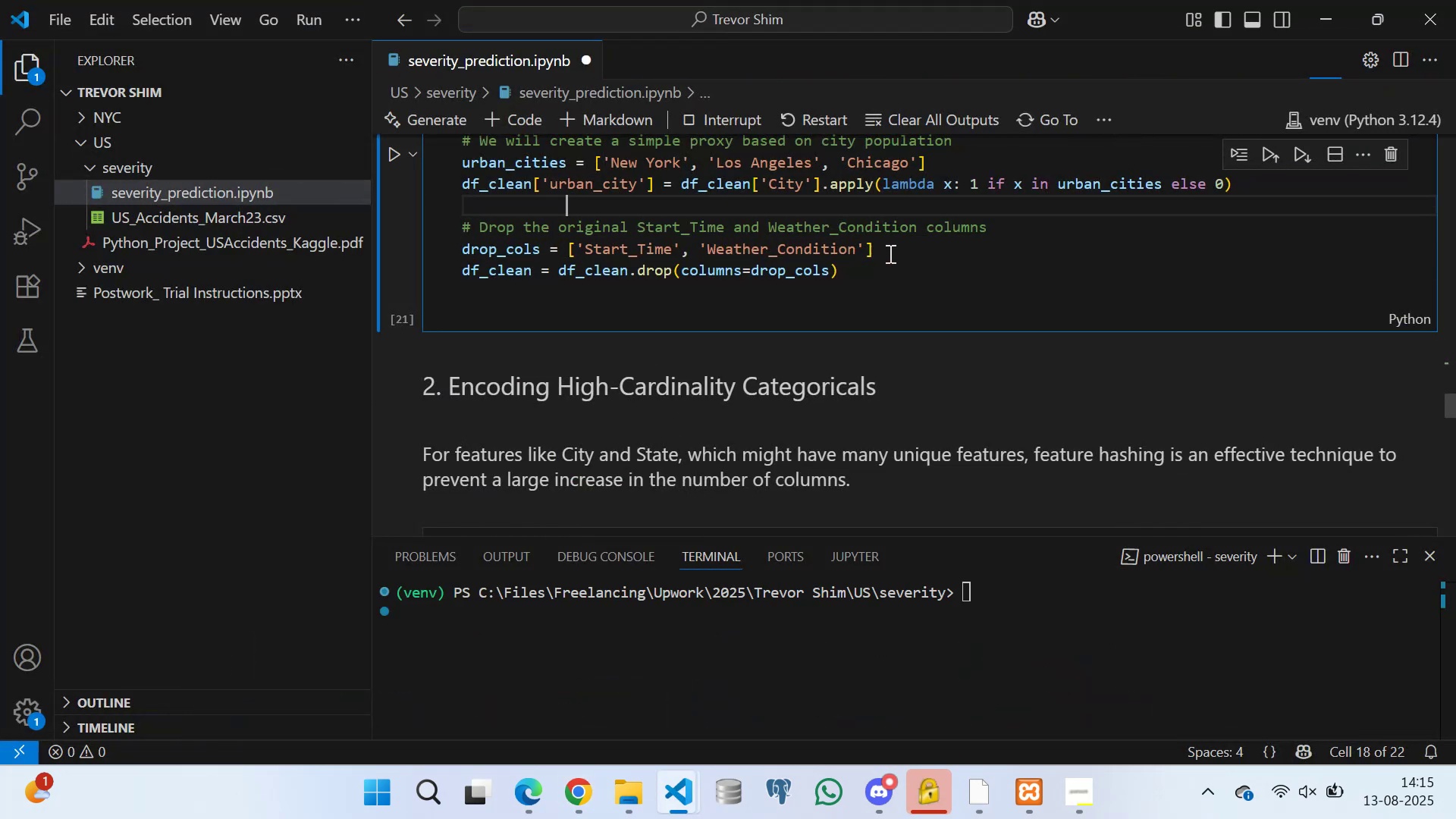 
left_click([889, 253])
 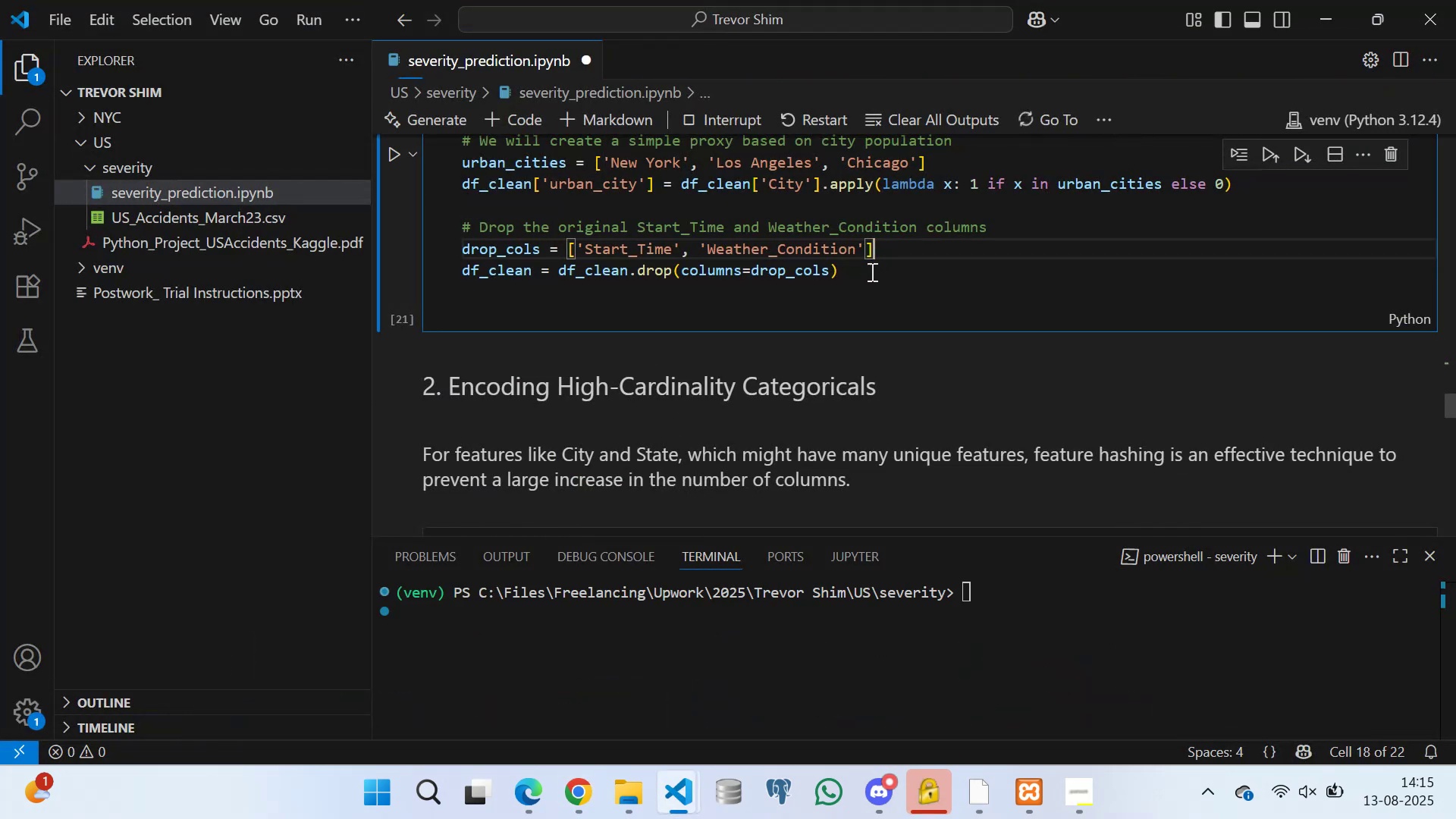 
key(Space)
 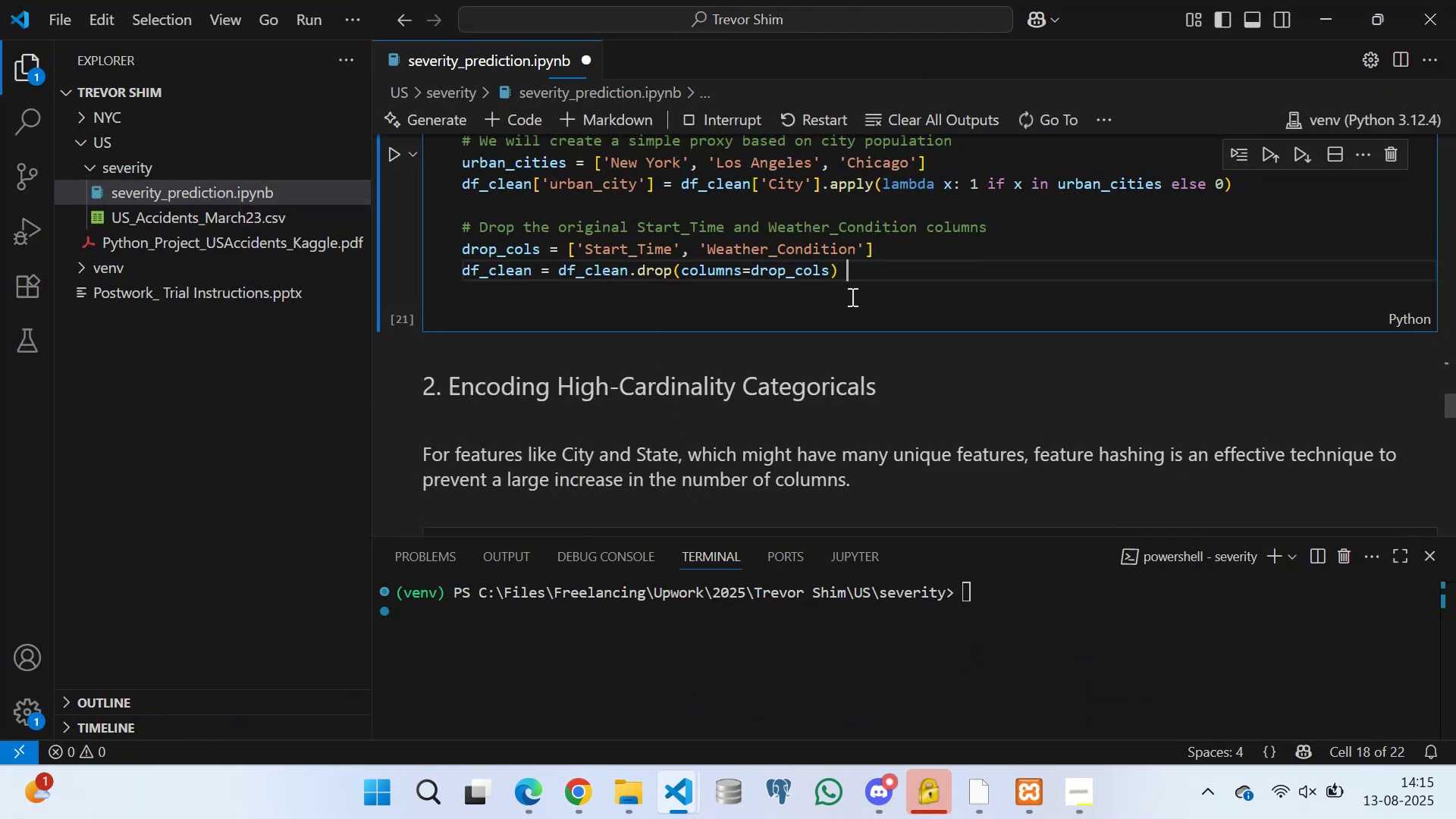 
left_click([851, 297])
 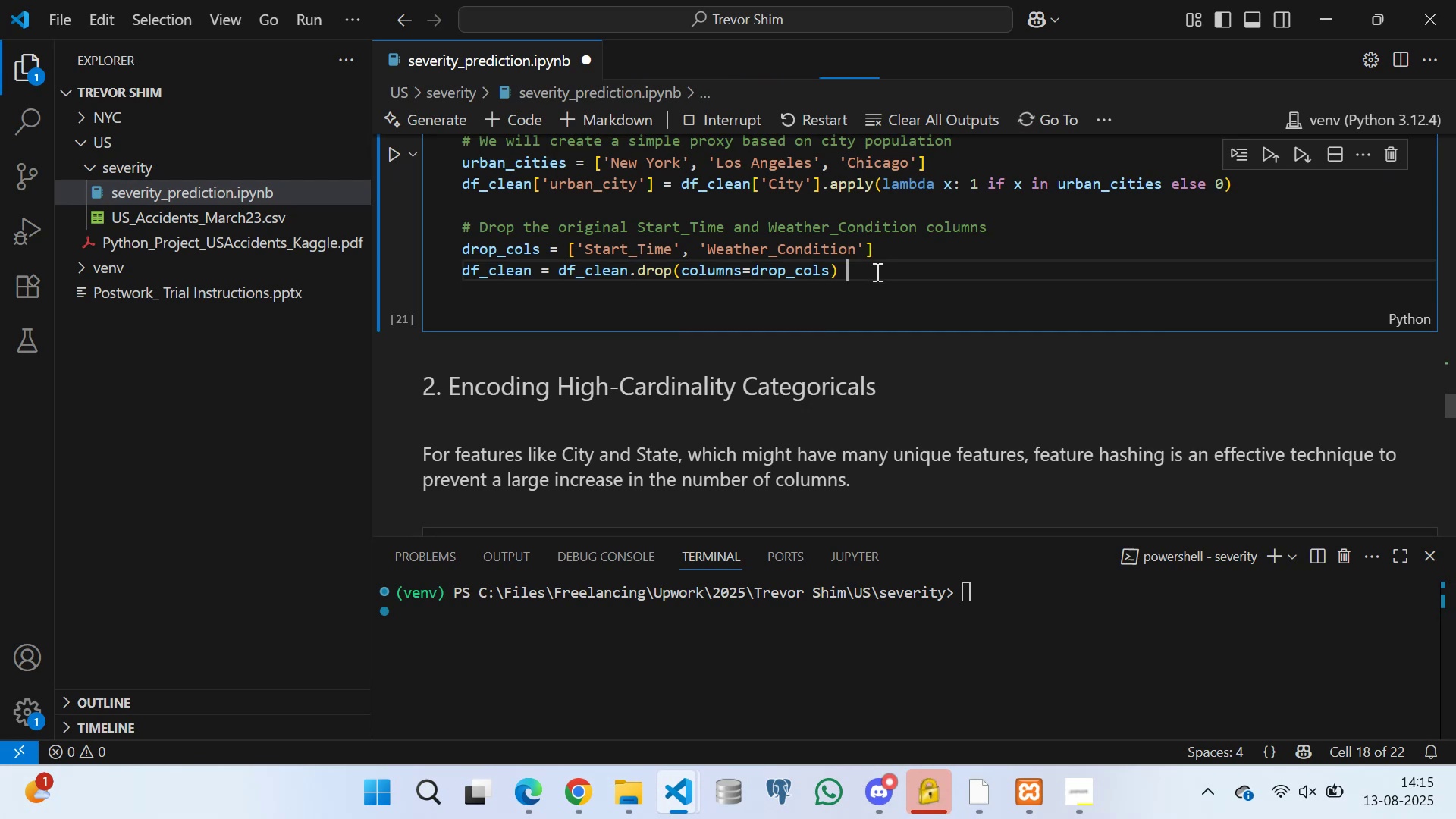 
double_click([907, 244])
 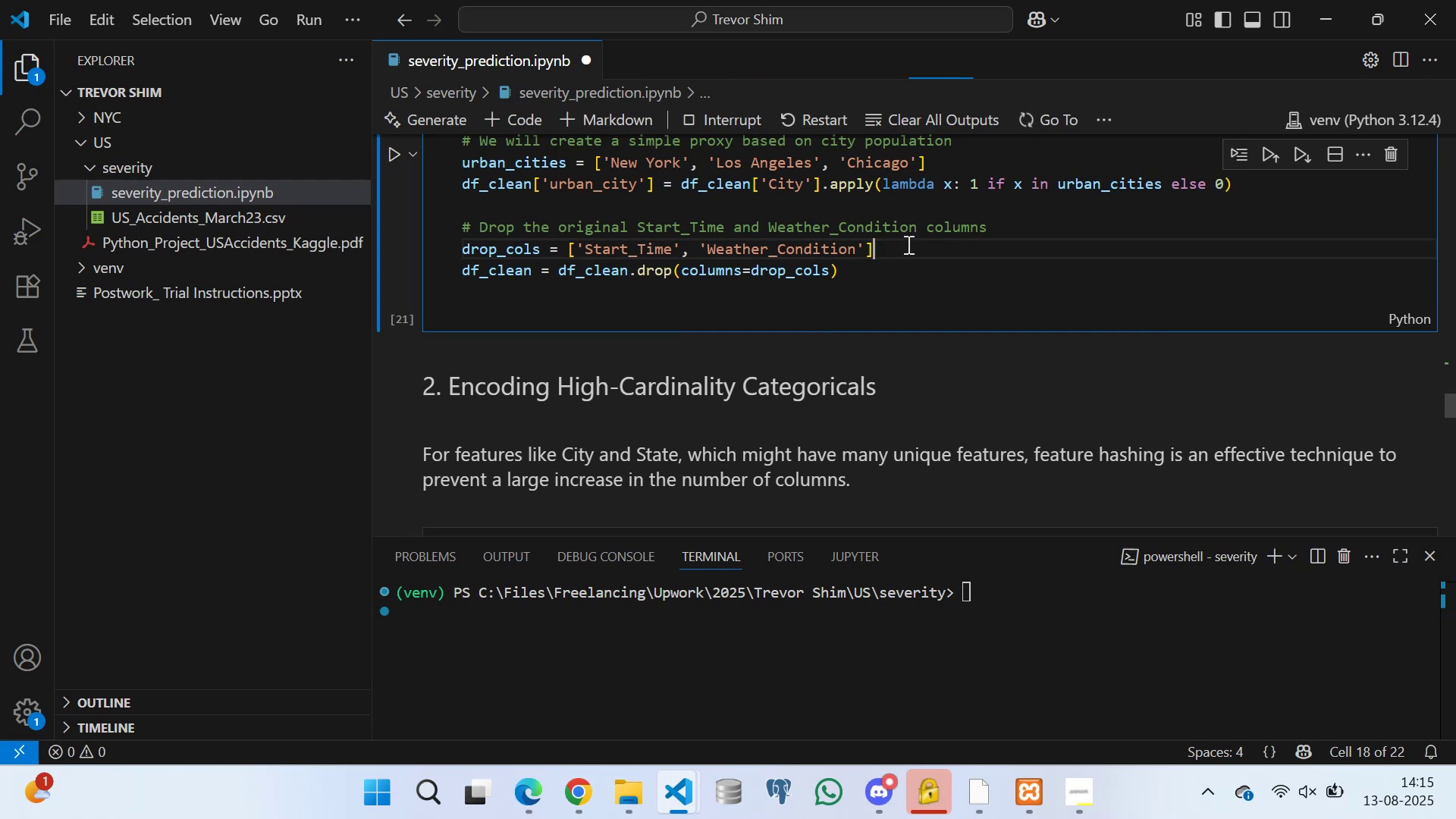 
key(Space)
 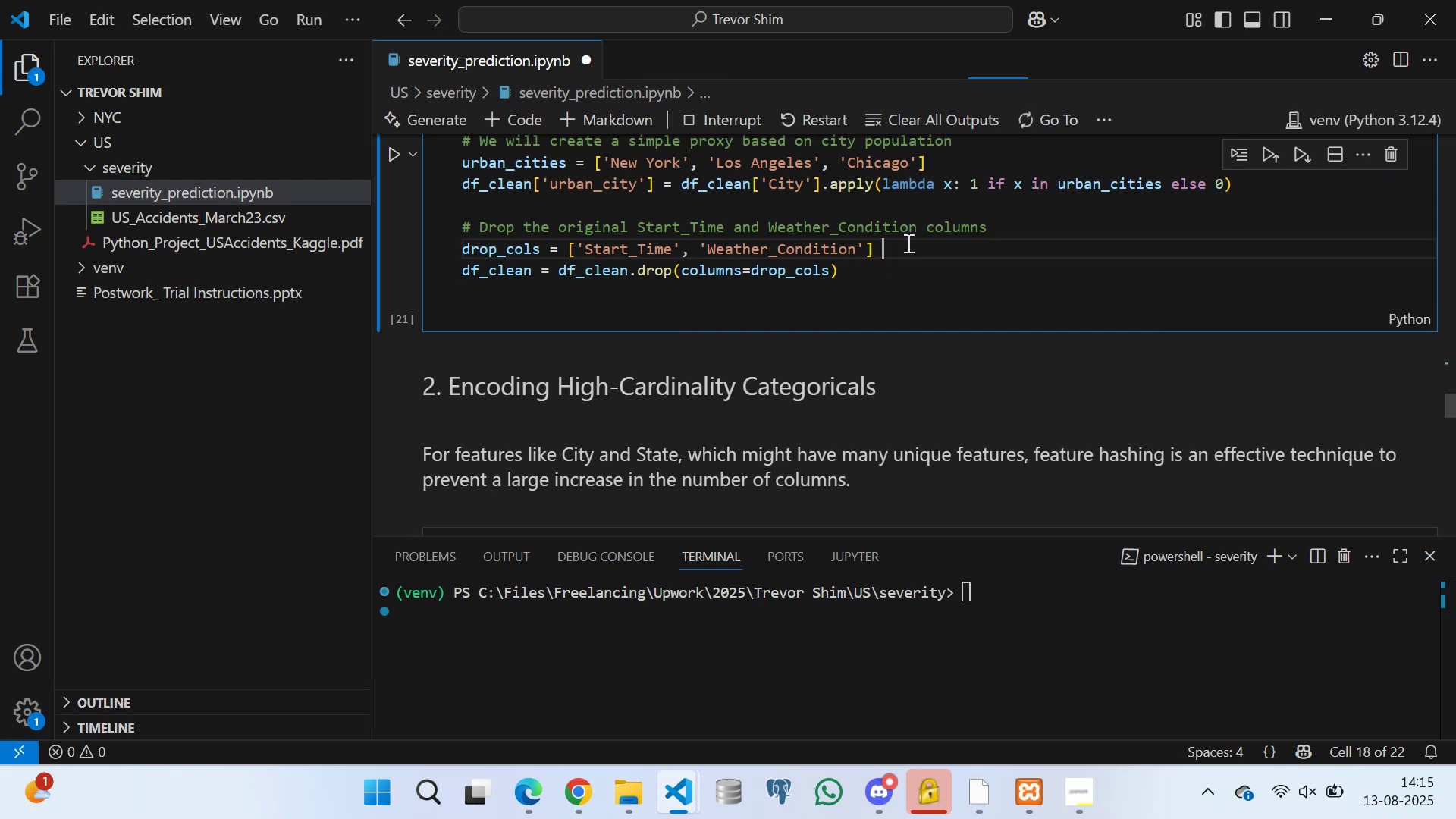 
key(Space)
 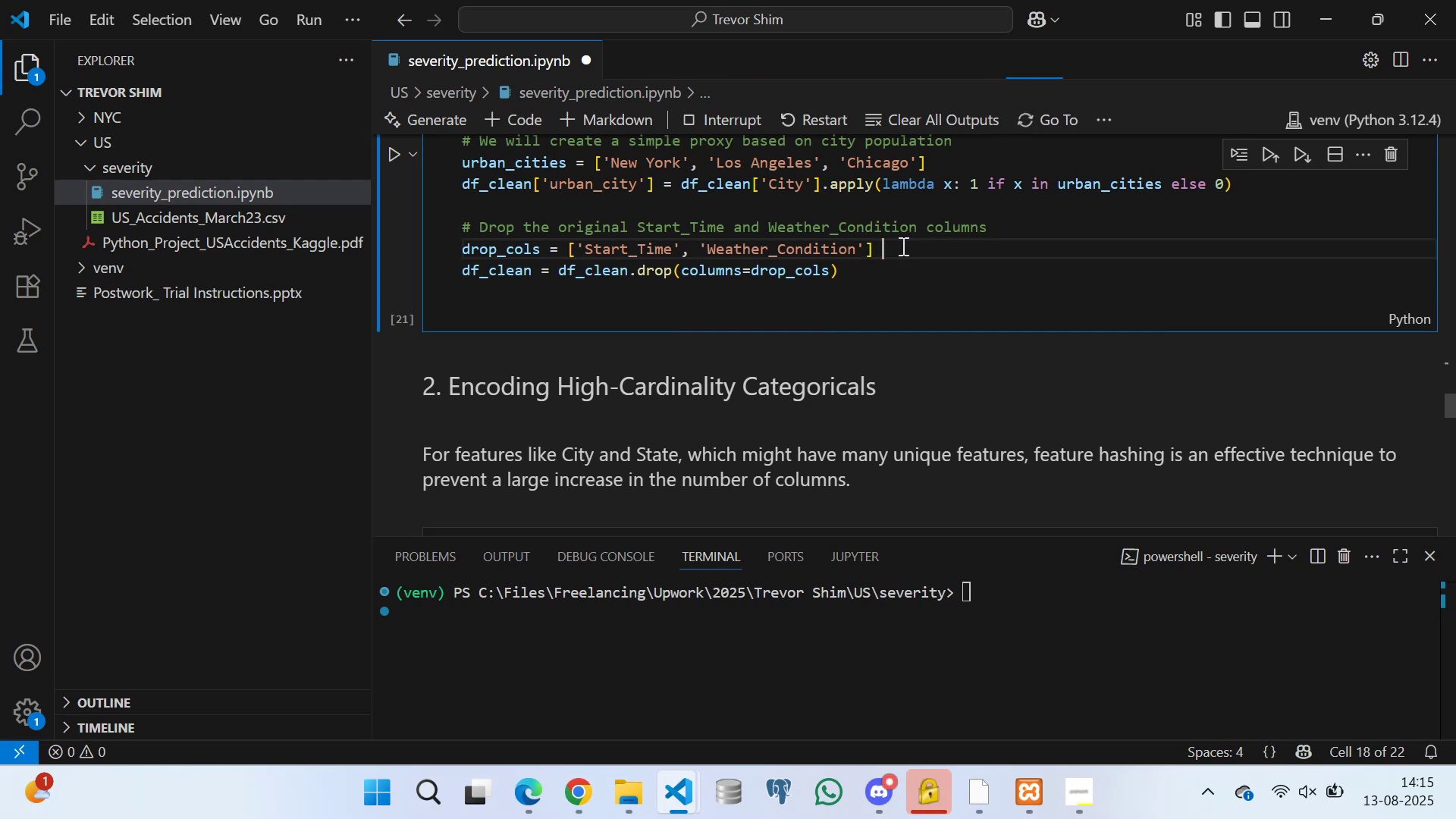 
key(Space)
 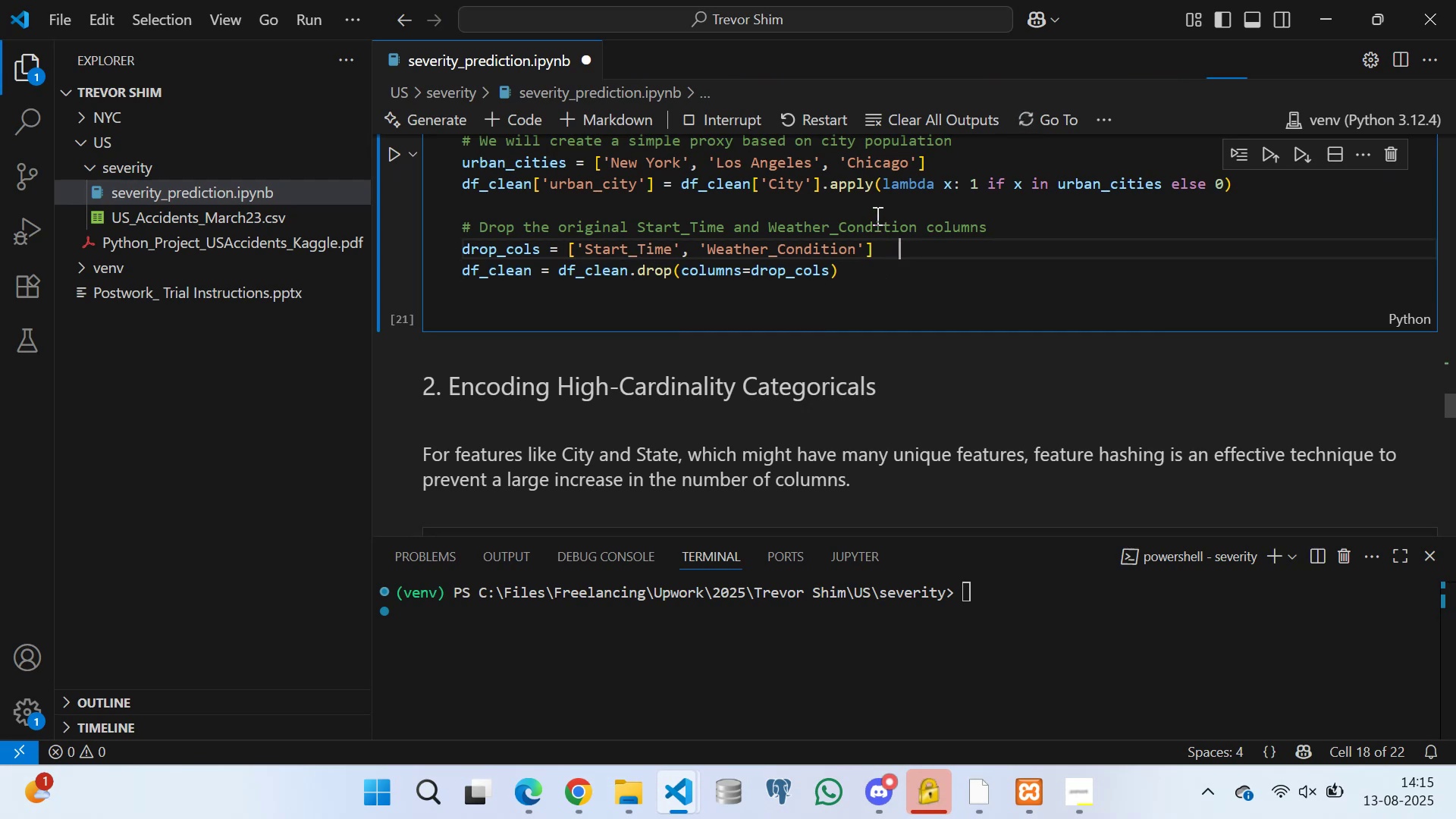 
left_click([868, 202])
 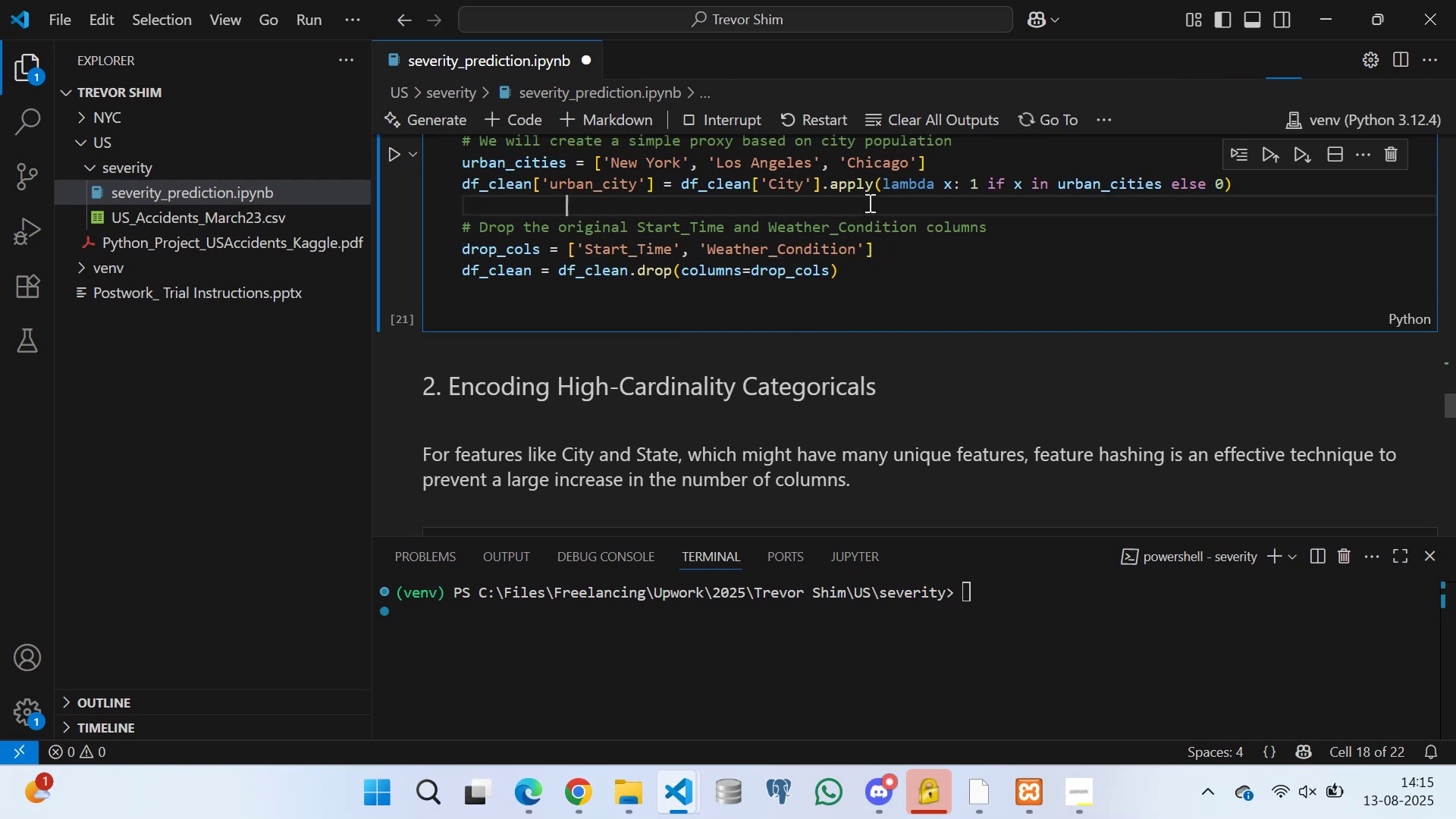 
key(Space)
 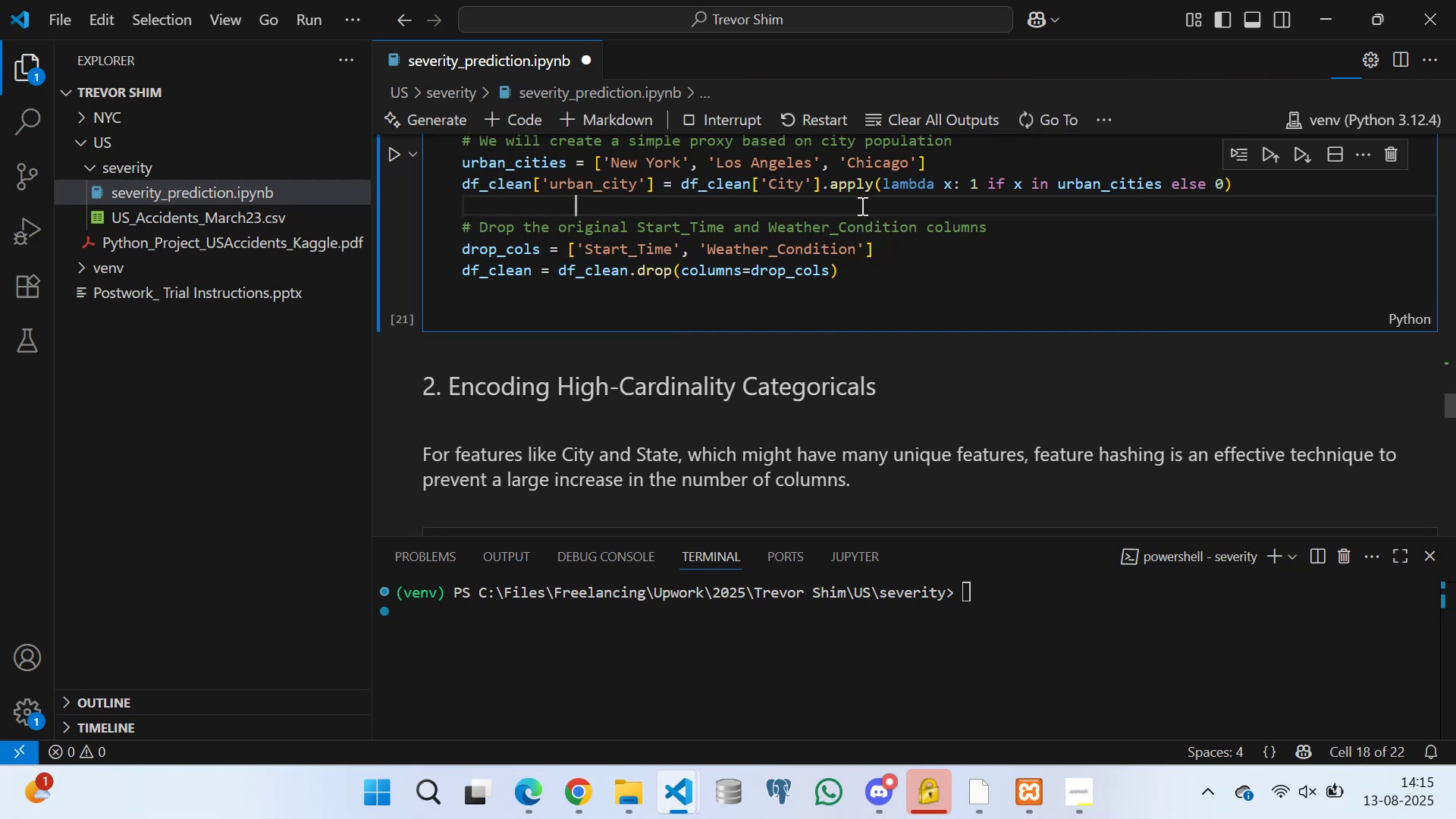 
key(Space)
 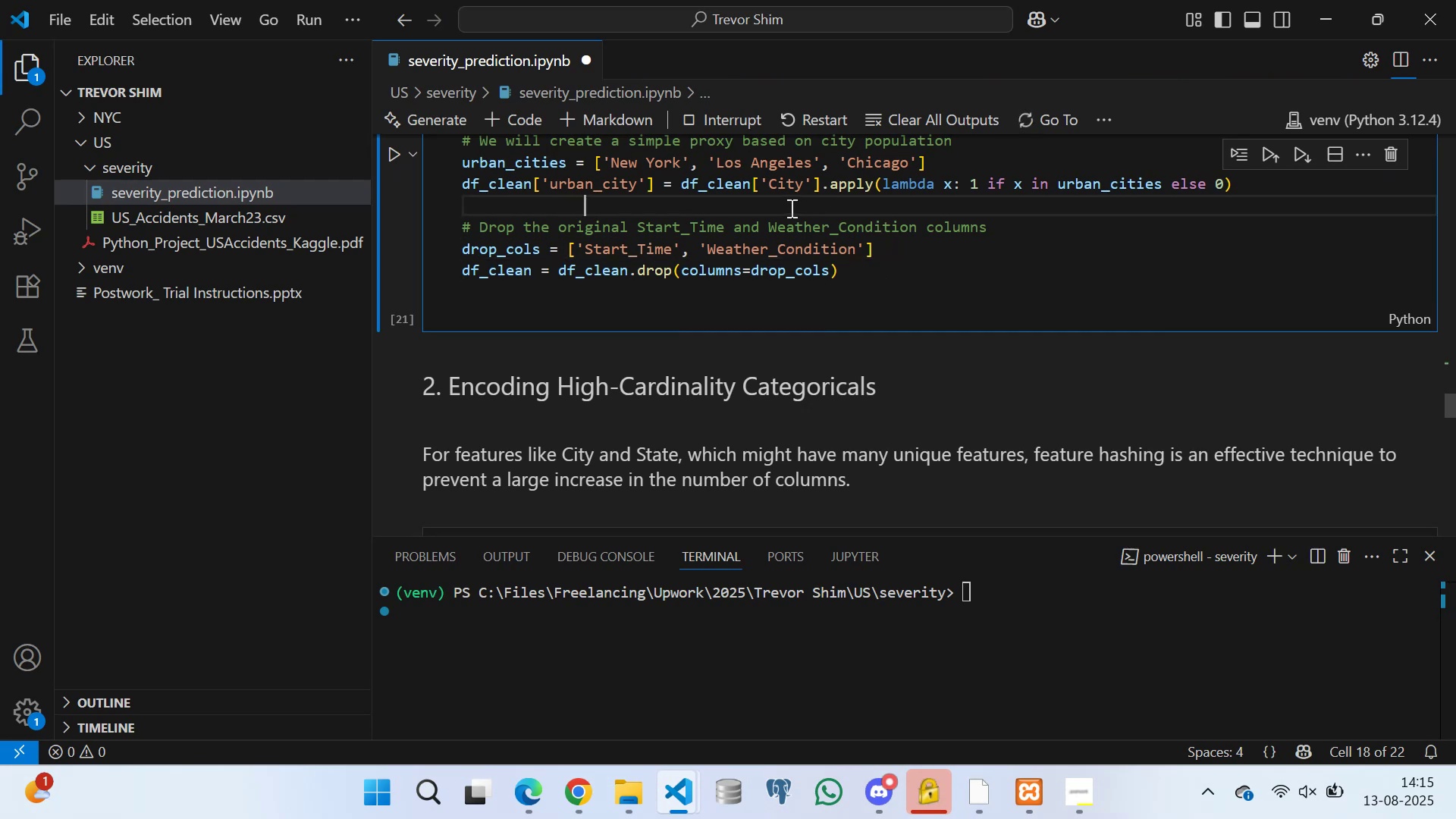 
key(Space)
 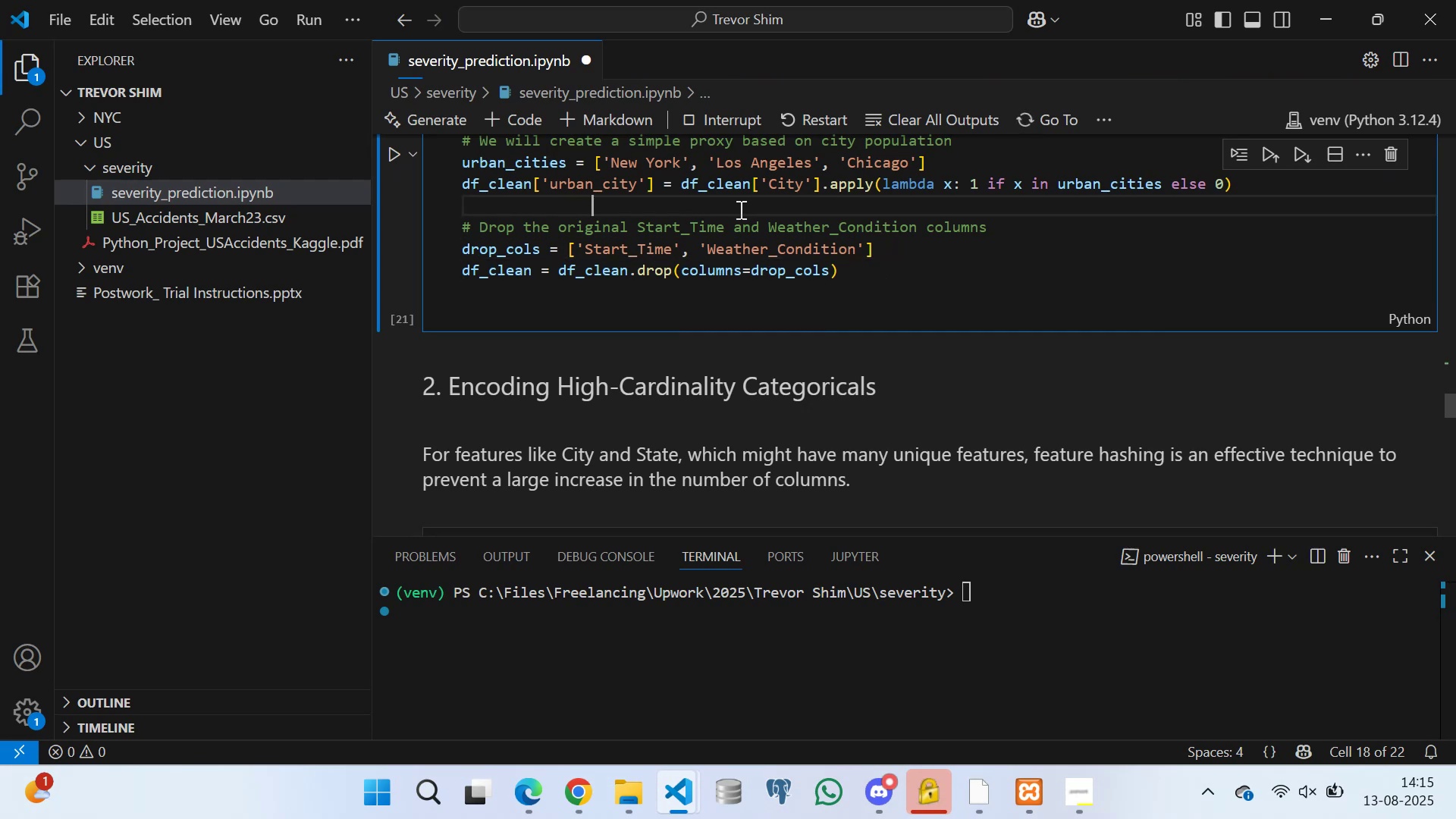 
key(Space)
 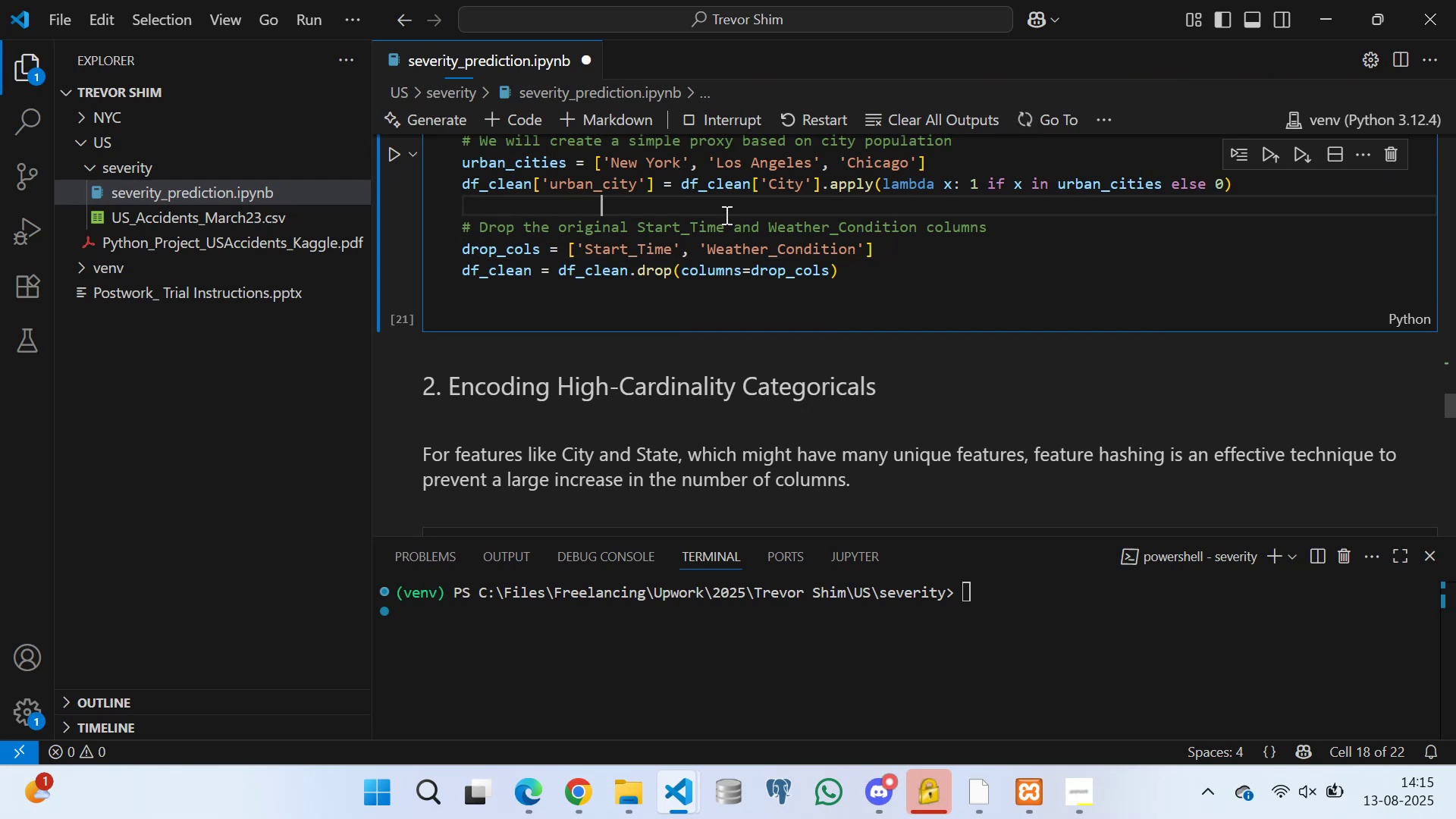 
key(Space)
 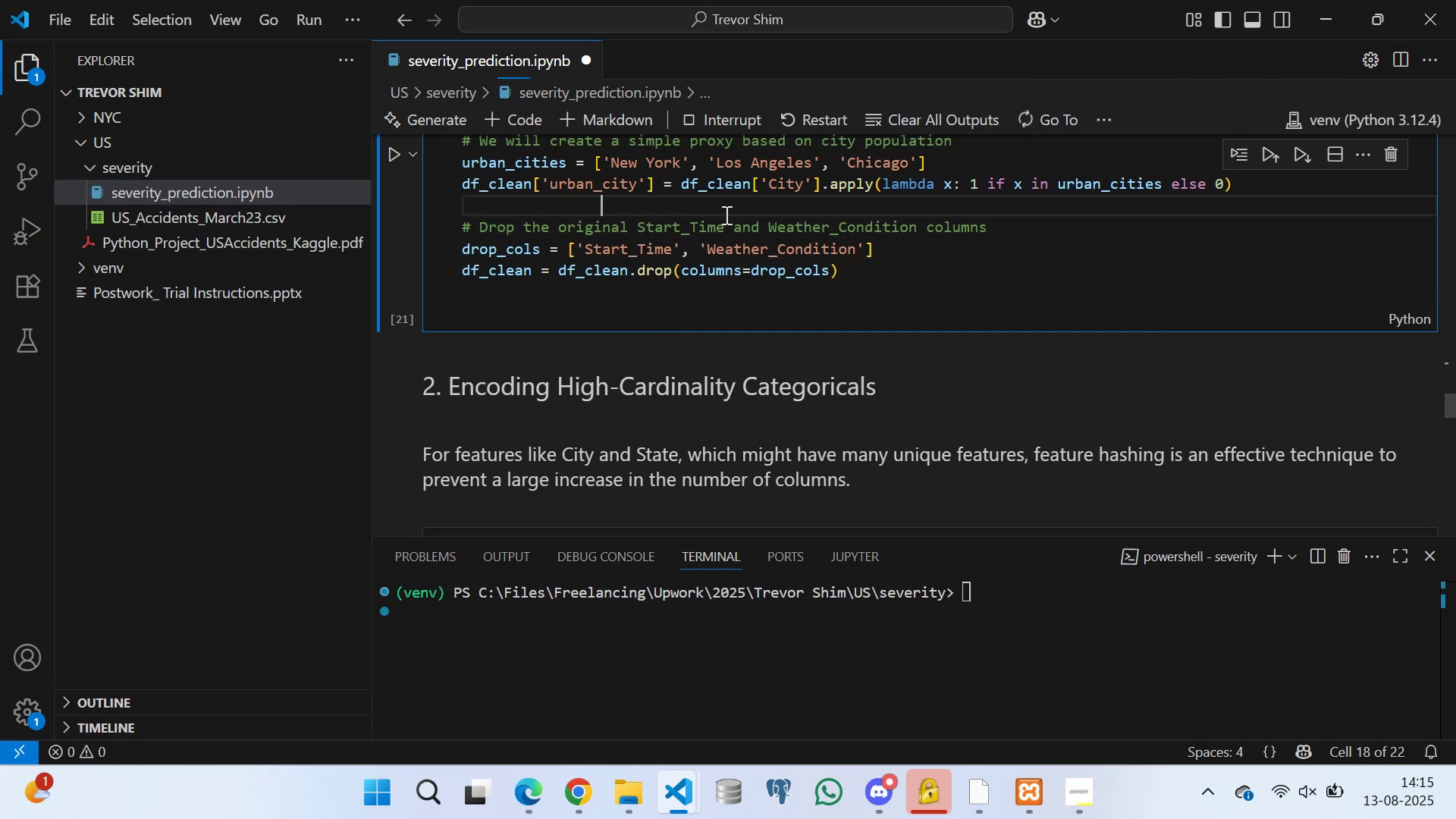 
key(Space)
 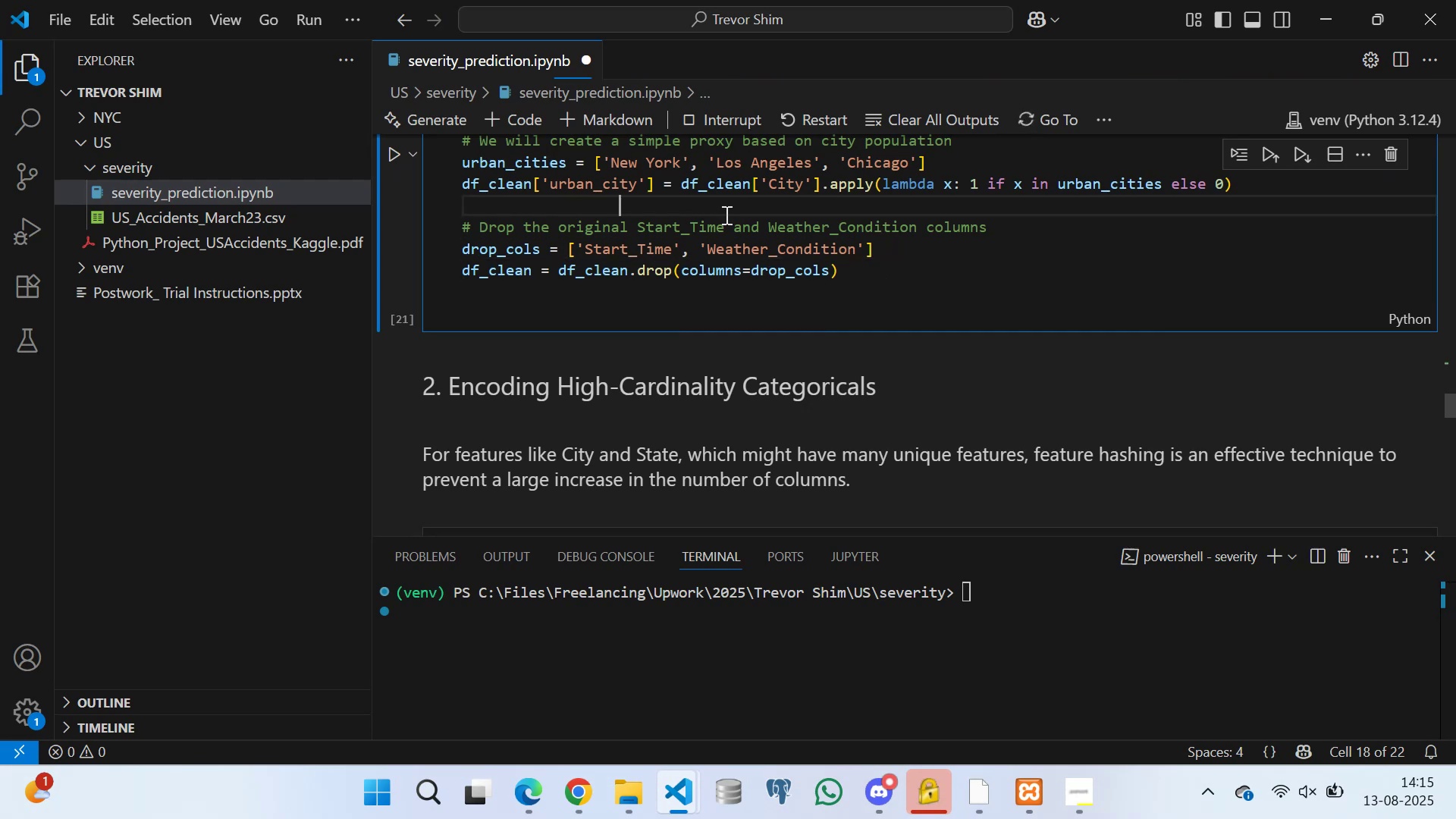 
key(Space)
 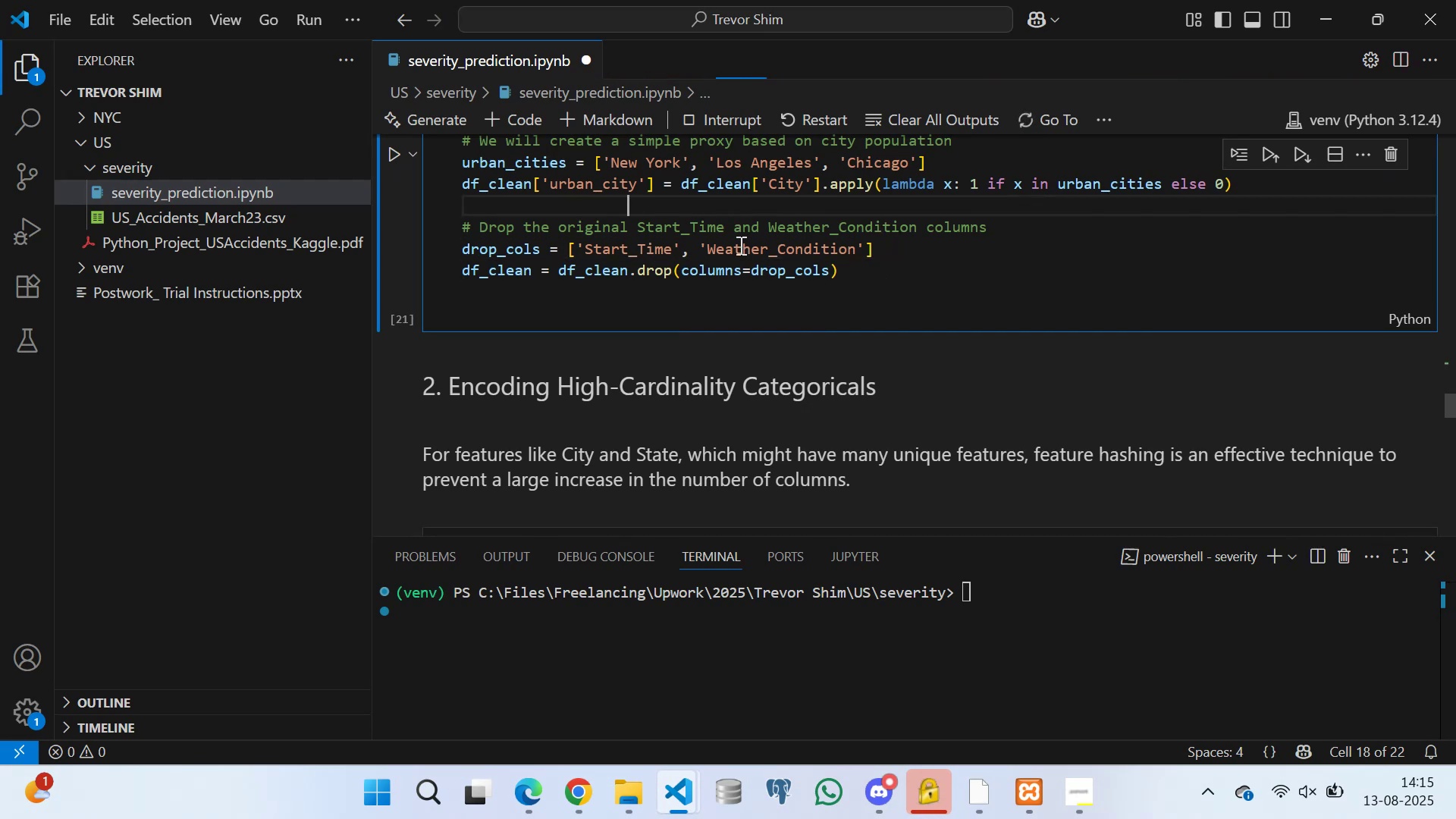 
scroll: coordinate [704, 231], scroll_direction: up, amount: 1.0
 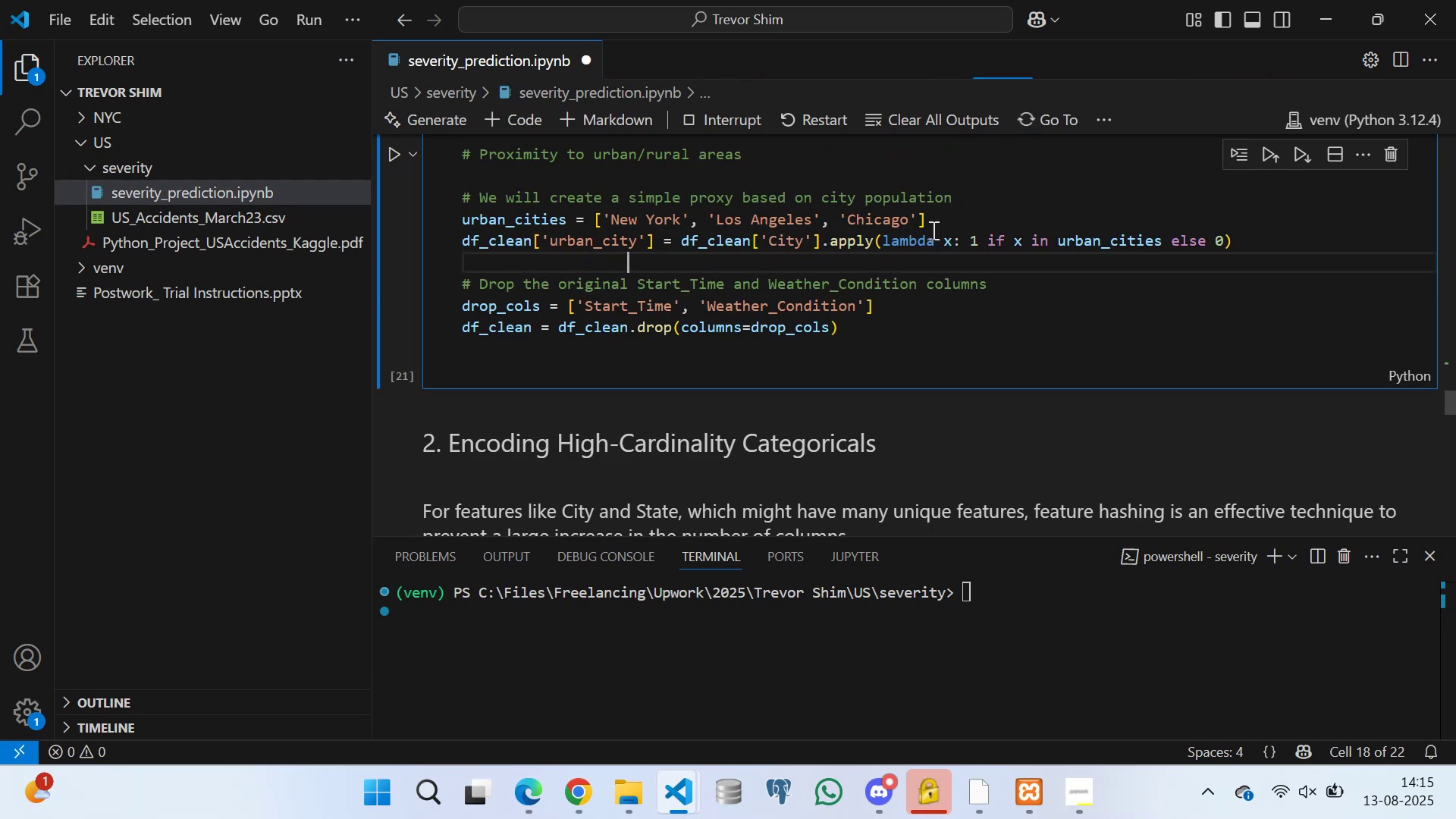 
left_click([956, 213])
 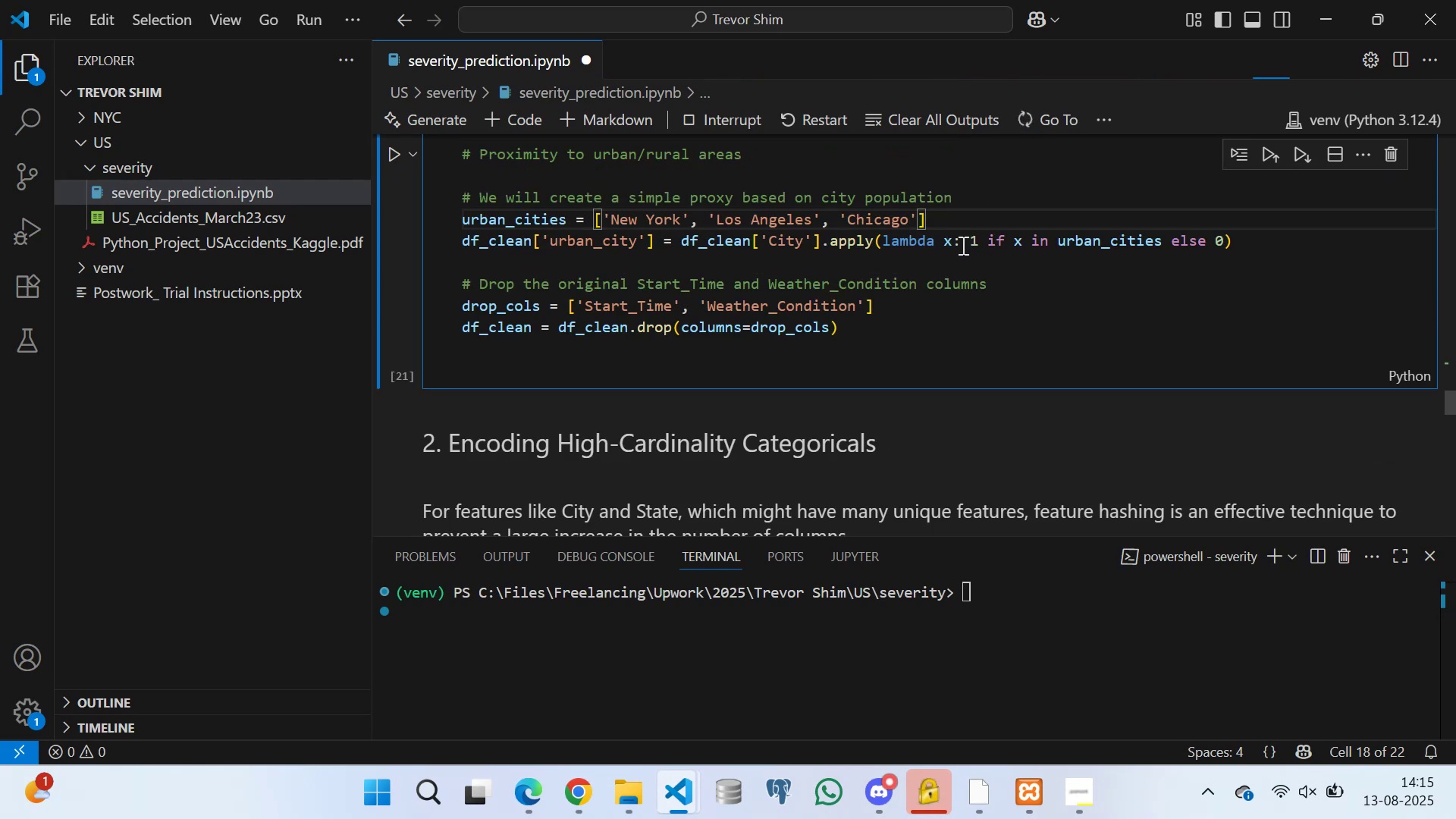 
left_click([959, 235])
 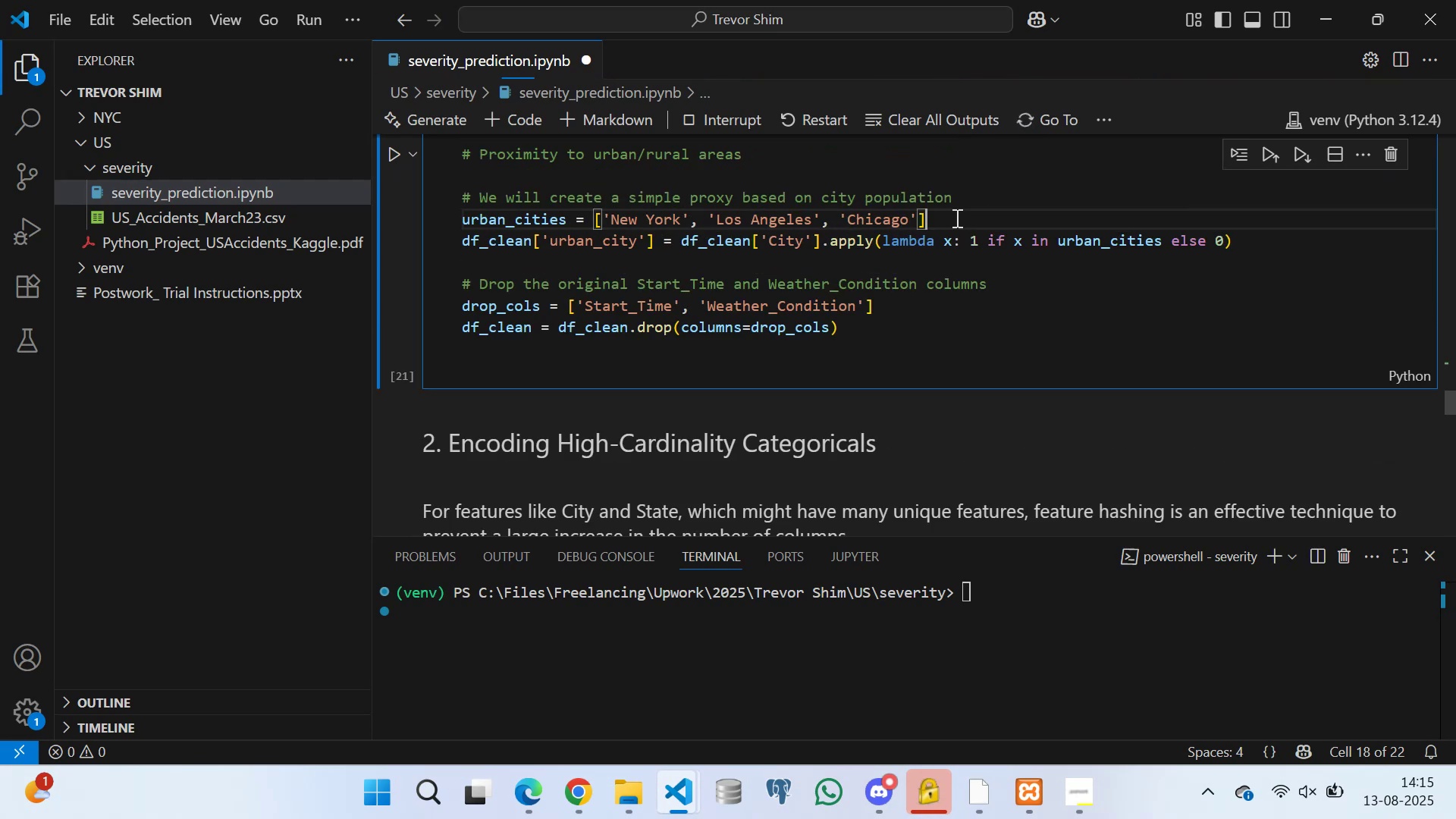 
double_click([965, 196])
 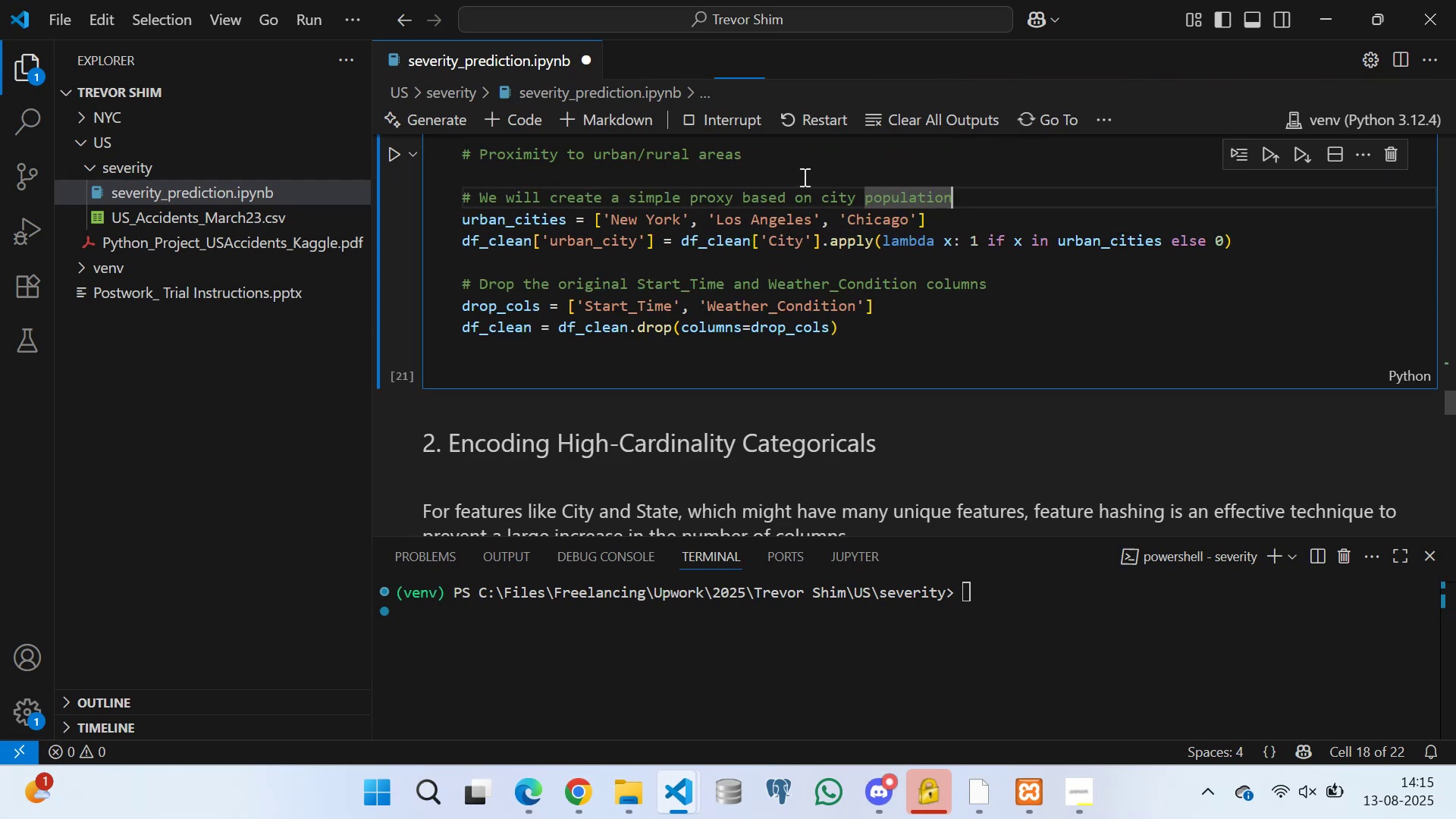 
left_click([800, 176])
 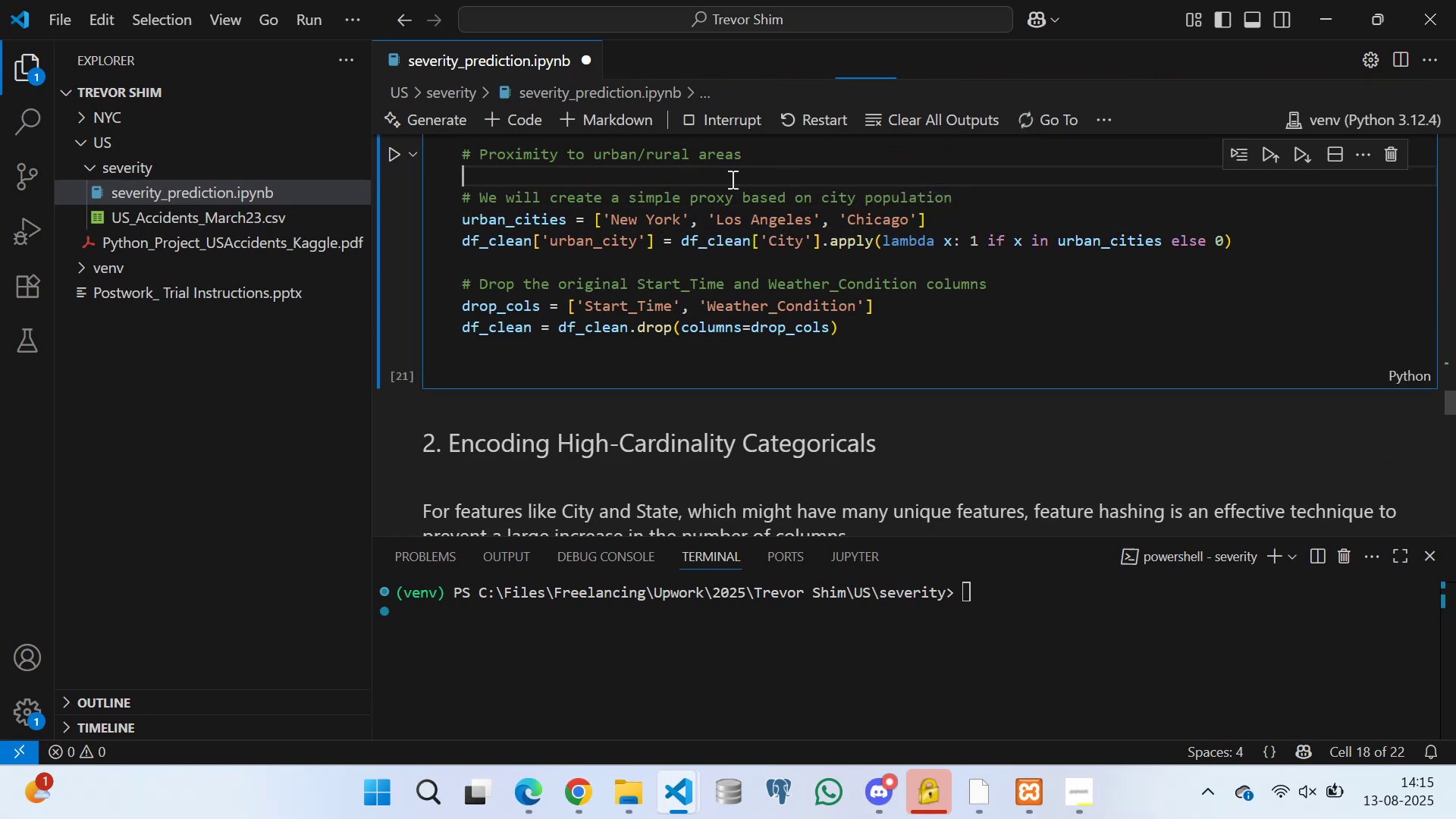 
scroll: coordinate [684, 188], scroll_direction: up, amount: 2.0
 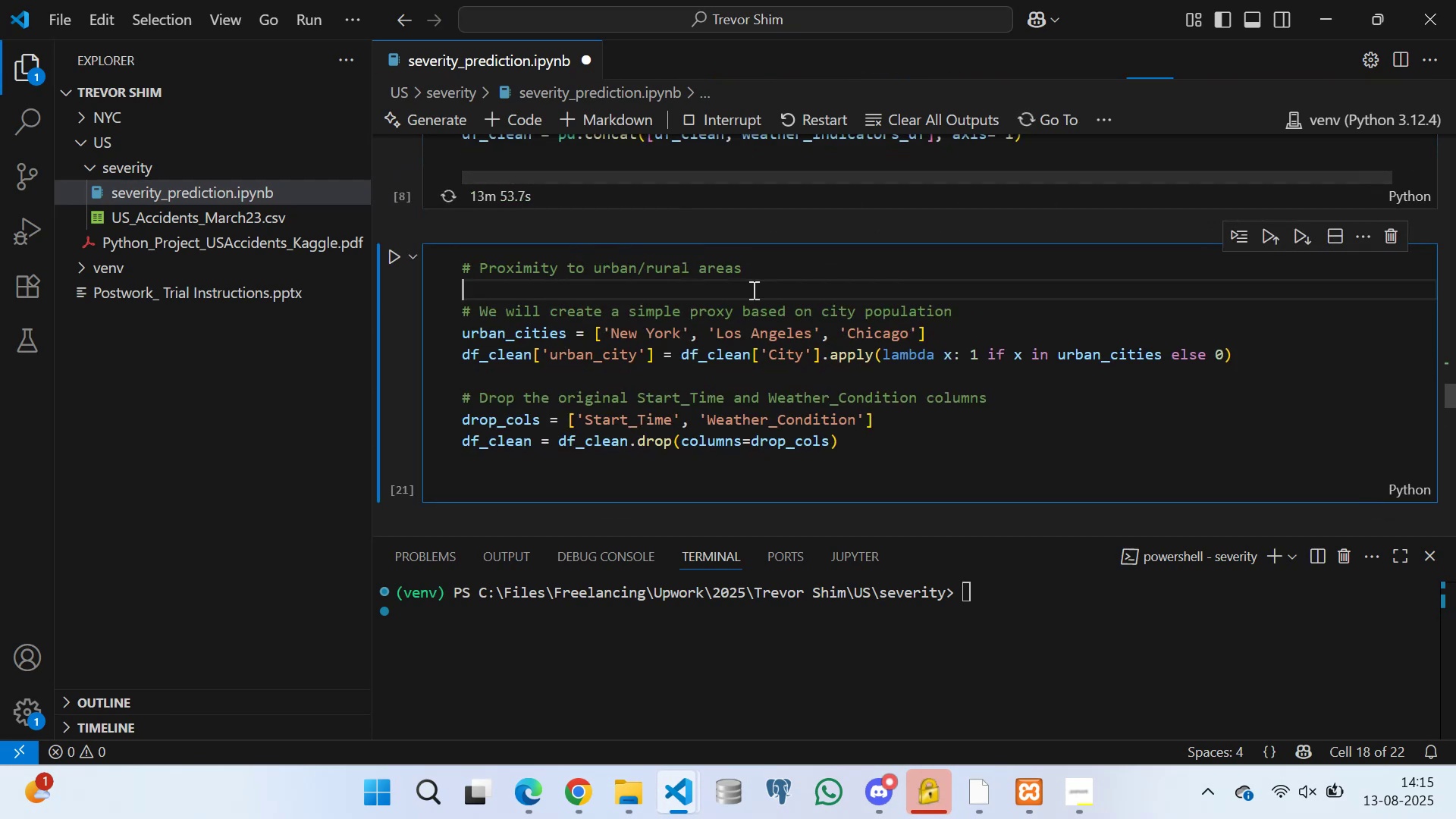 
left_click([821, 275])
 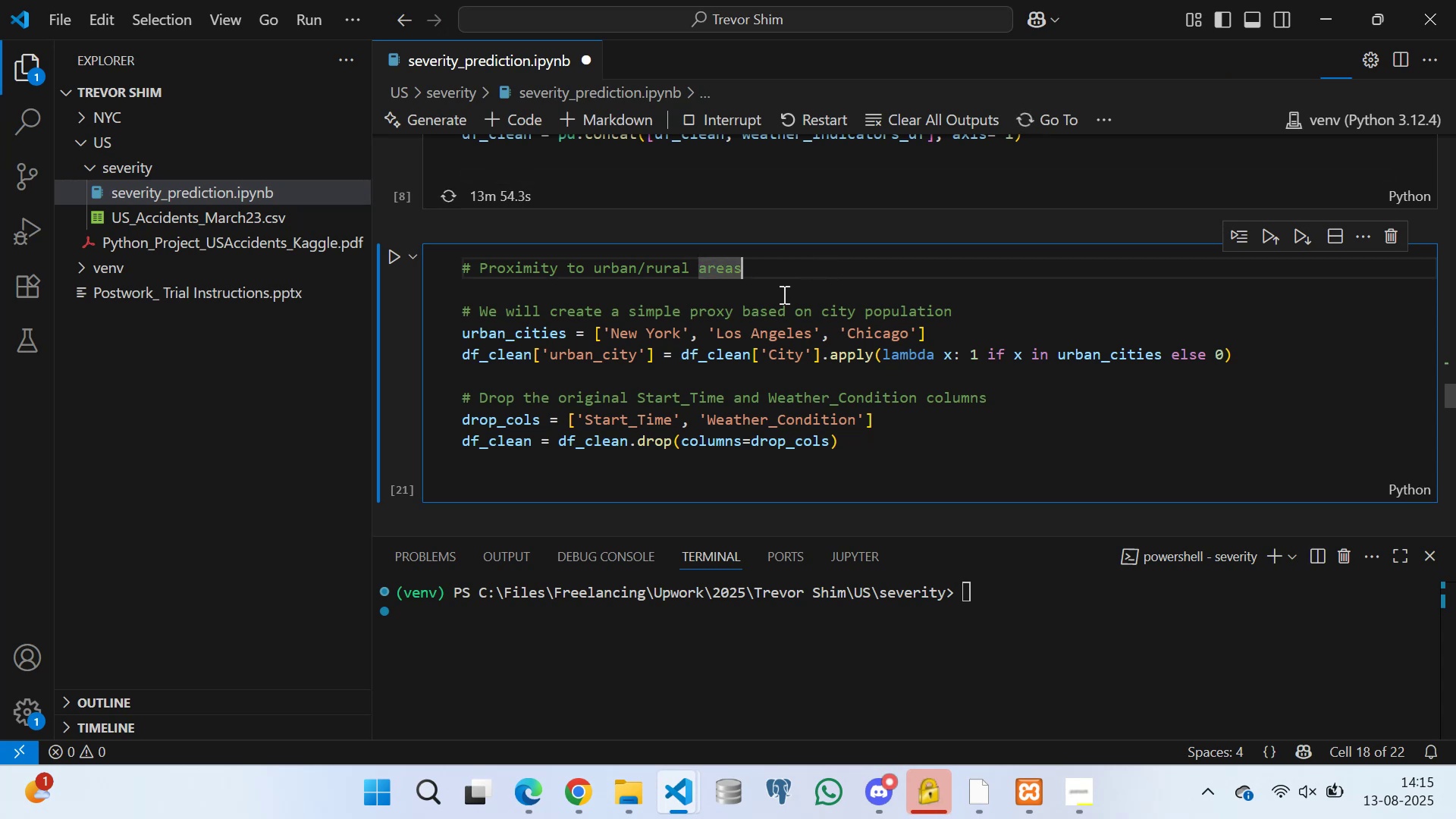 
double_click([783, 294])
 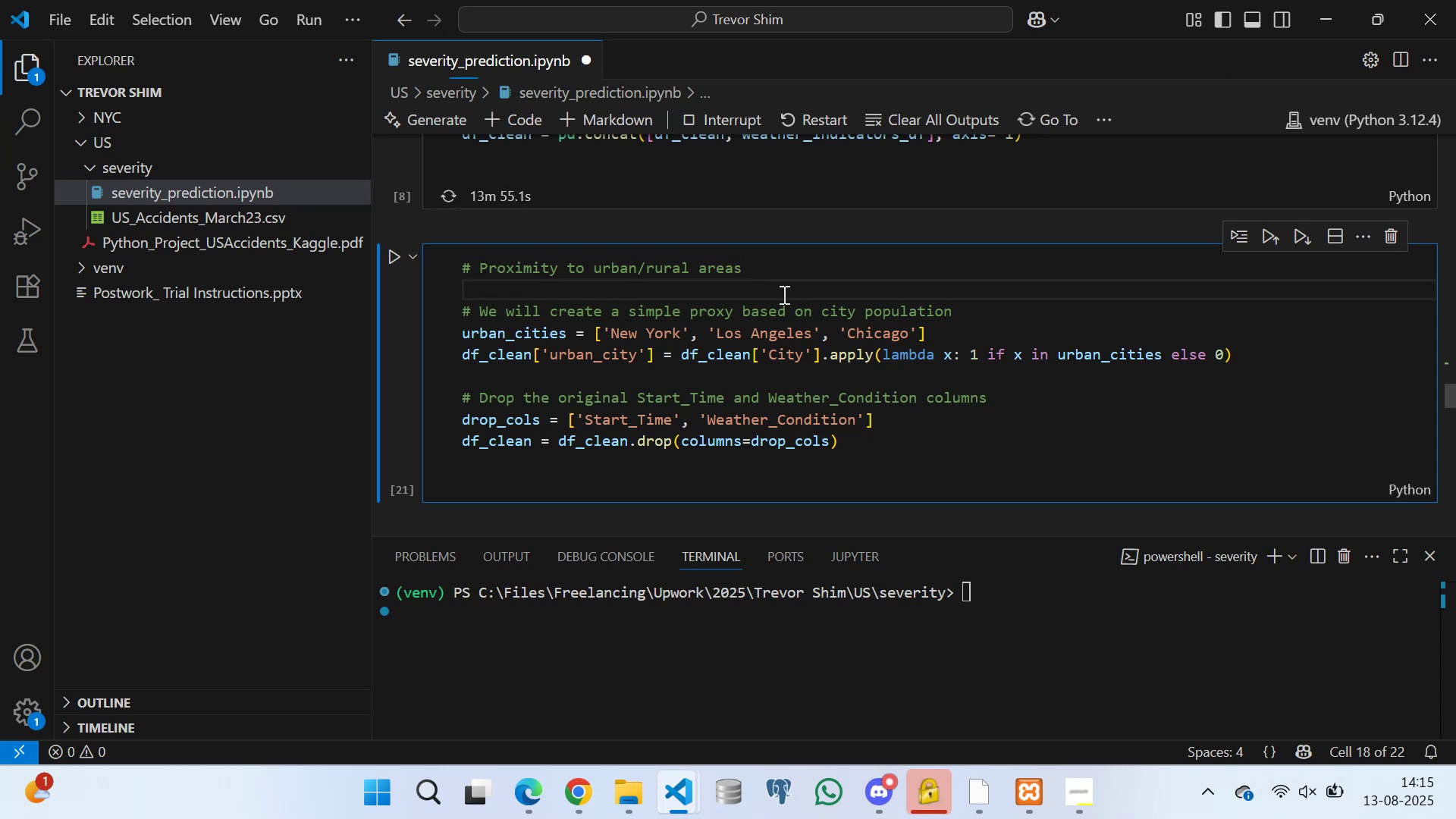 
key(Control+S)
 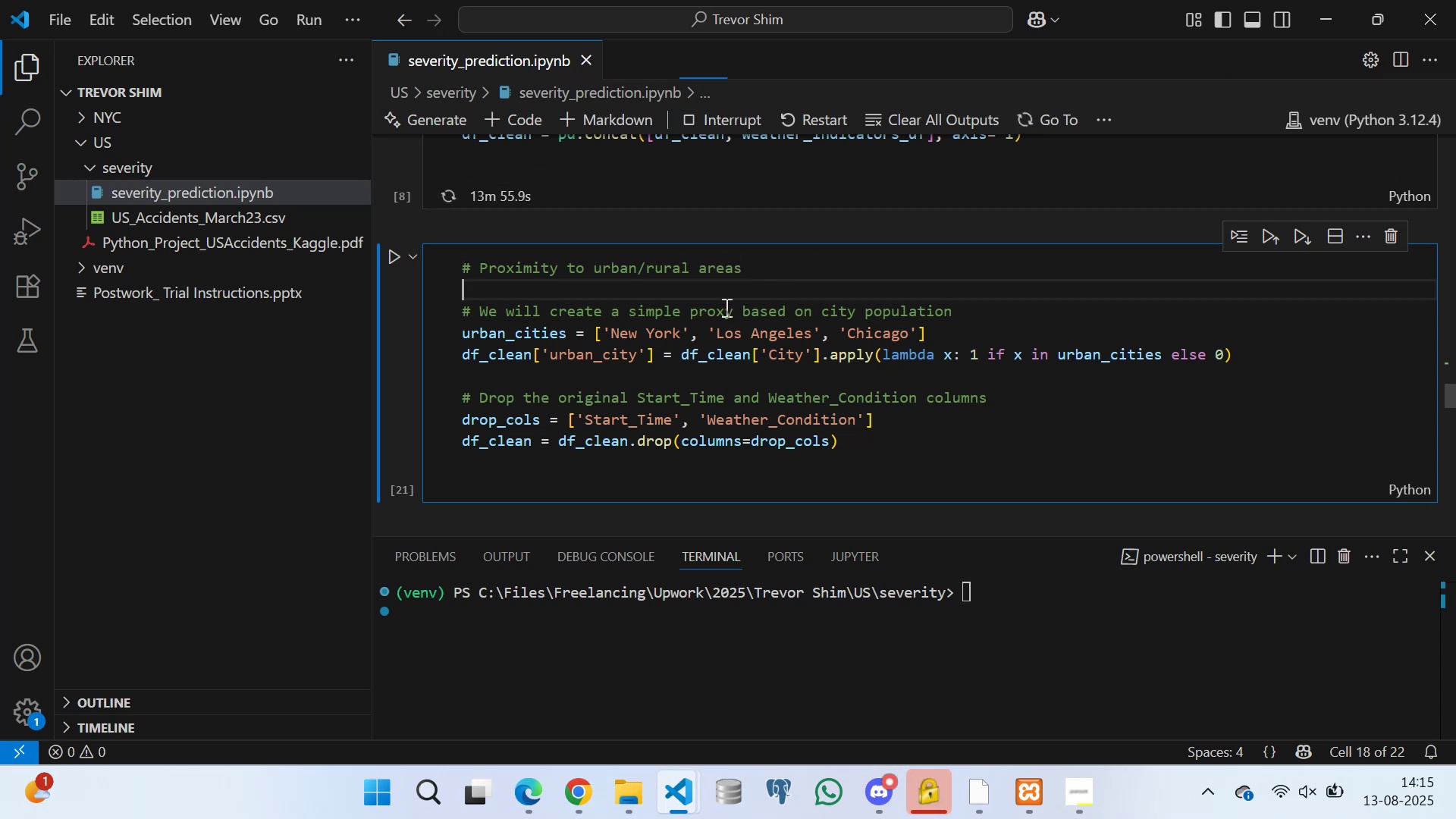 
scroll: coordinate [609, 332], scroll_direction: down, amount: 3.0
 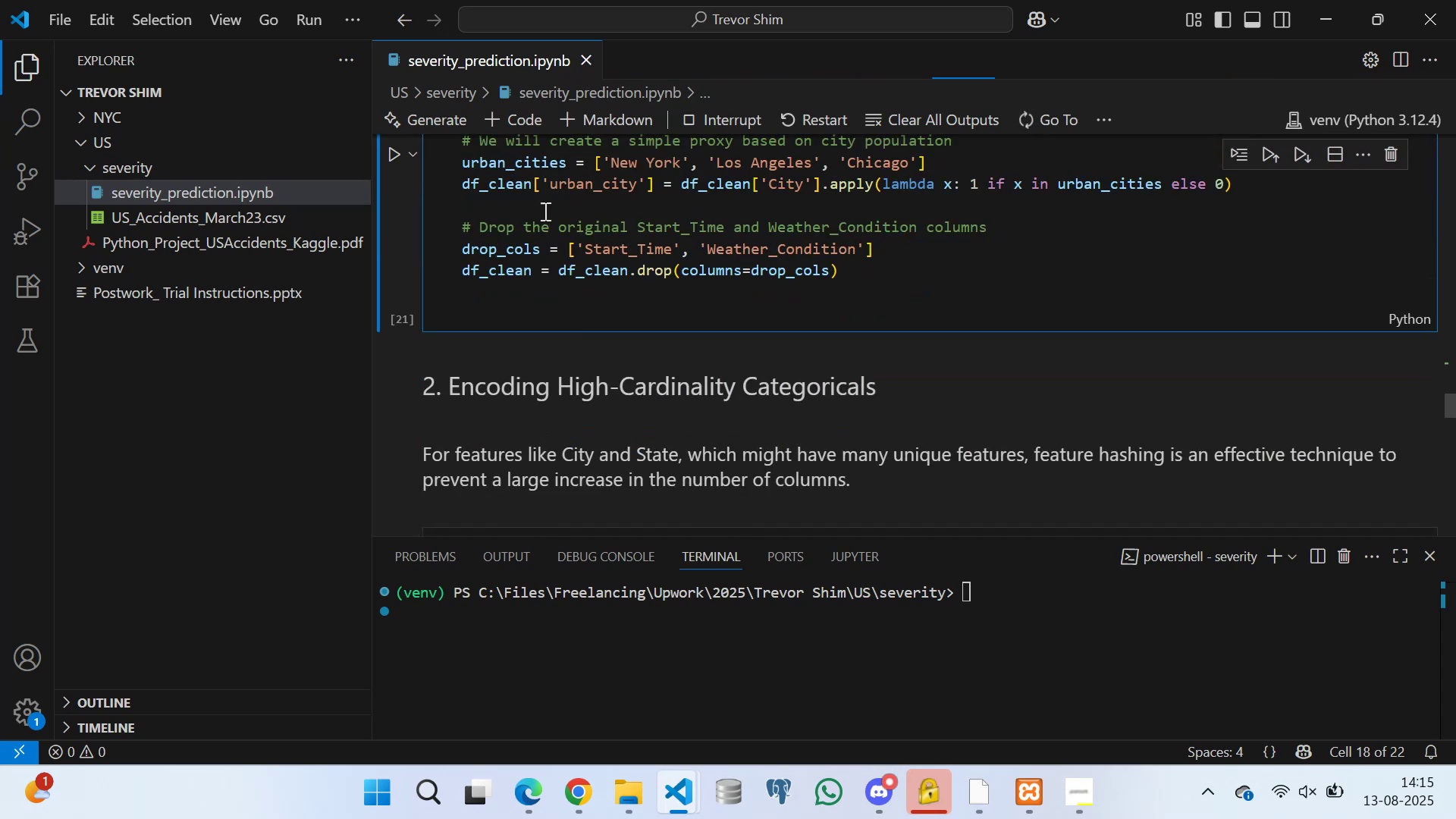 
left_click([543, 206])
 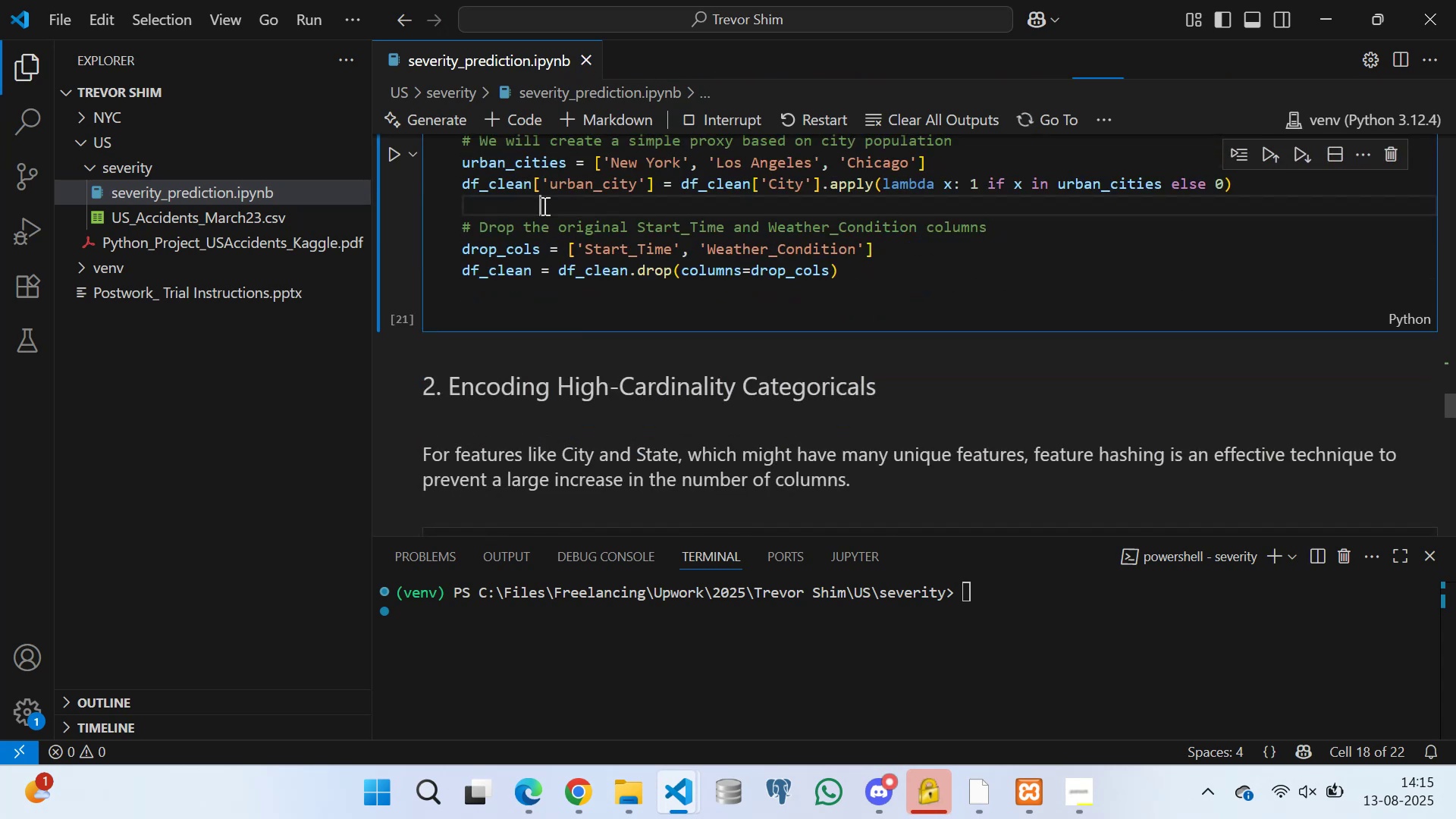 
key(Control+S)
 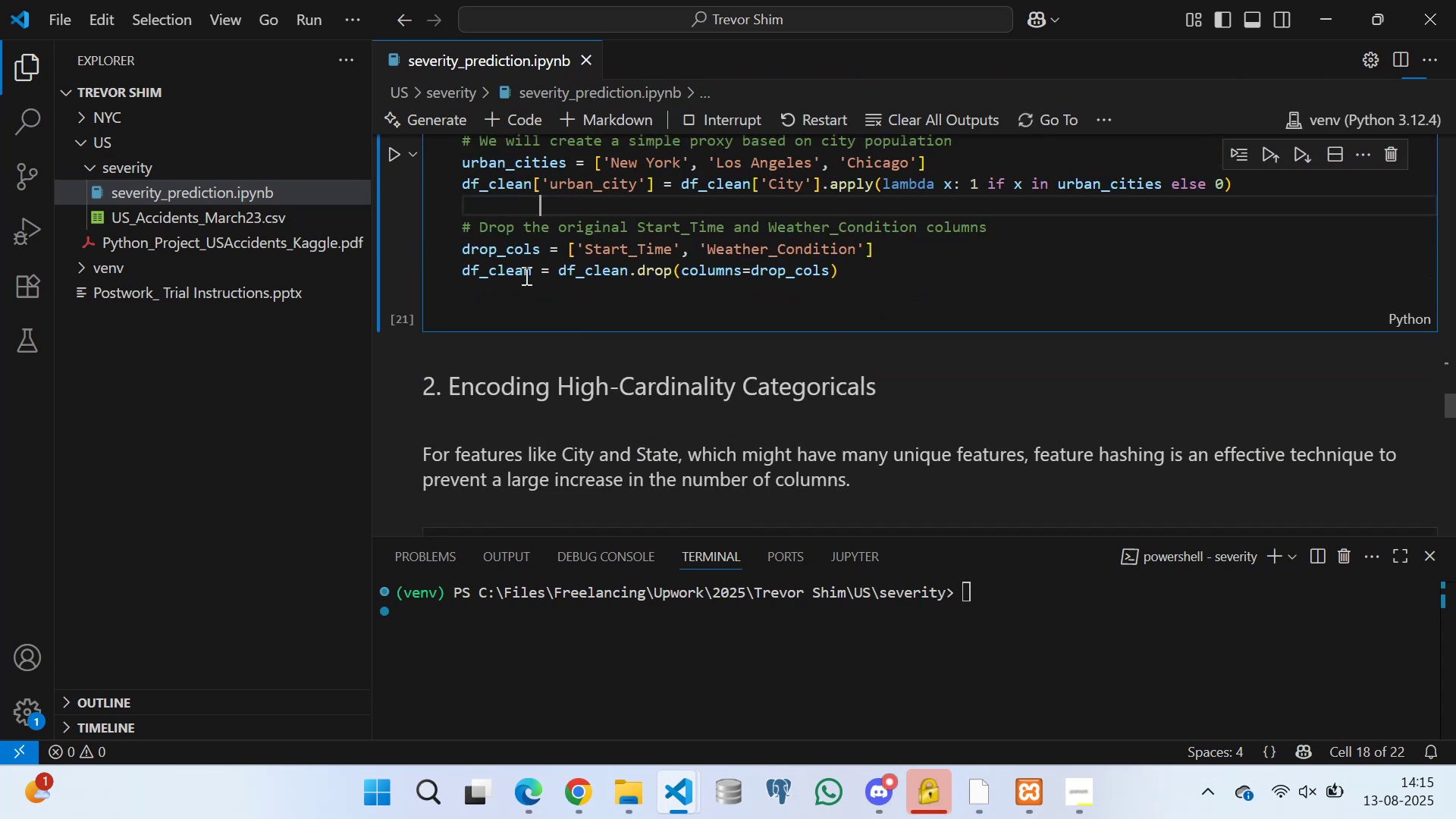 
left_click([525, 285])
 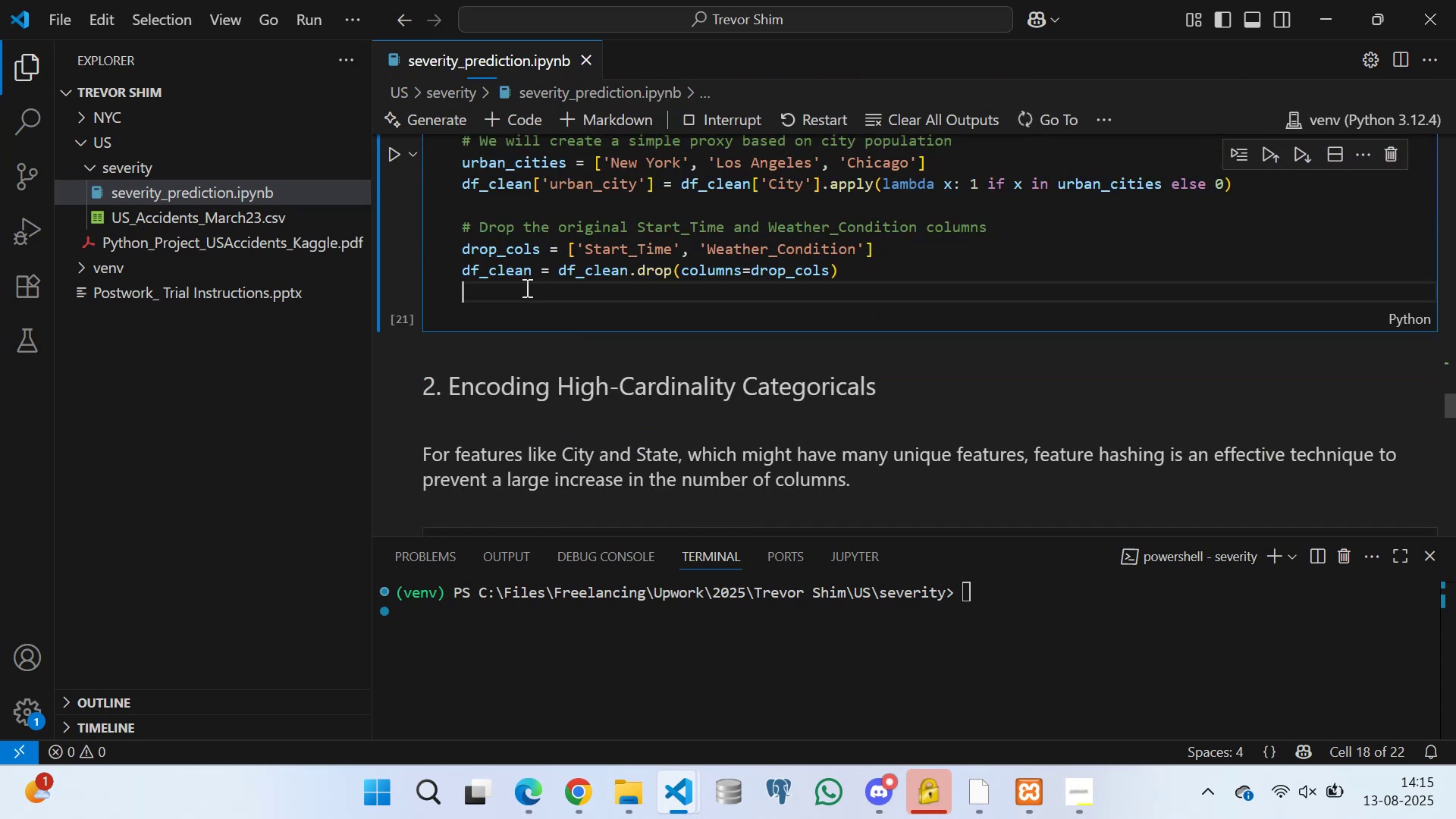 
key(Control+S)
 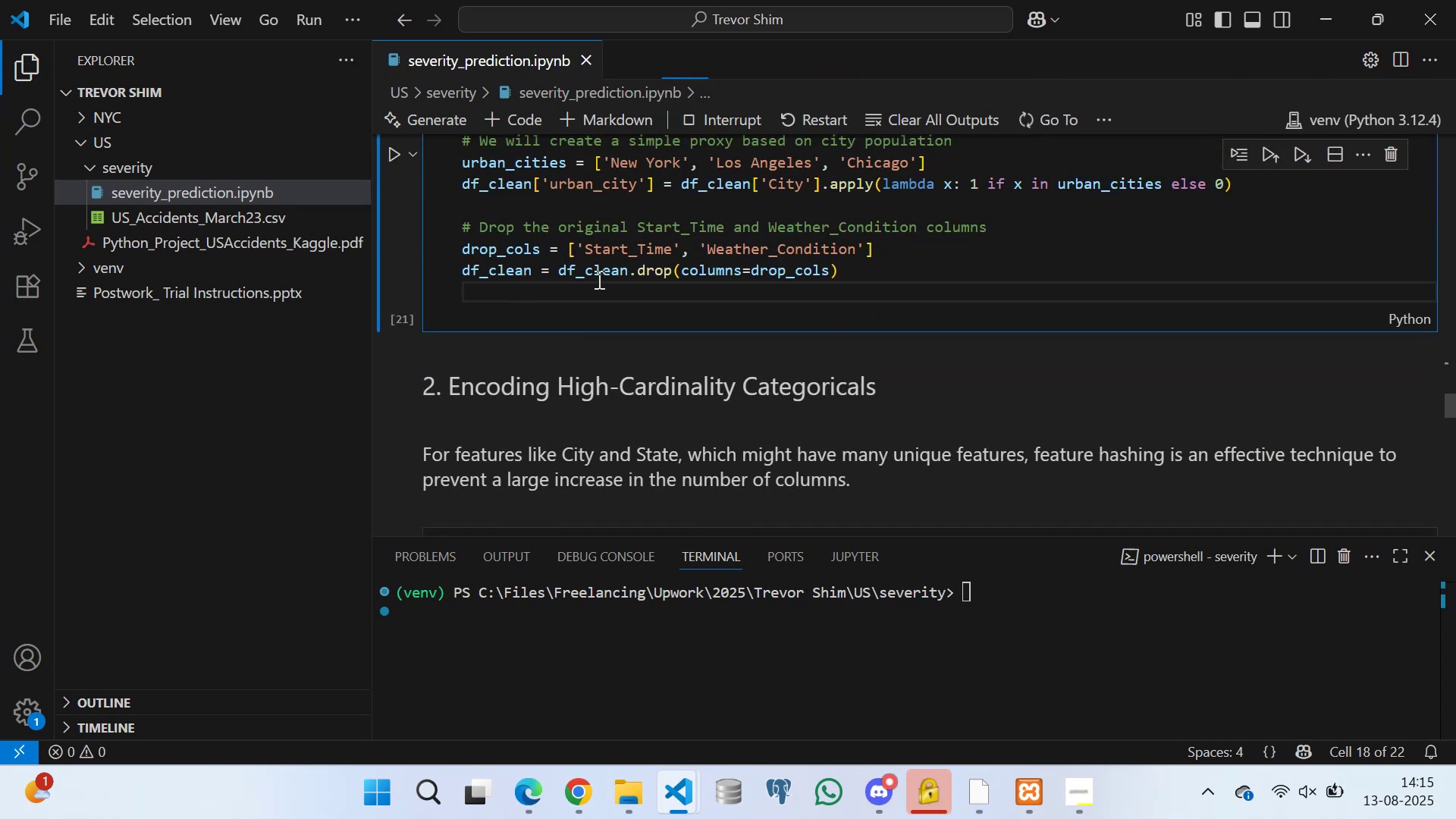 
scroll: coordinate [795, 281], scroll_direction: down, amount: 1.0
 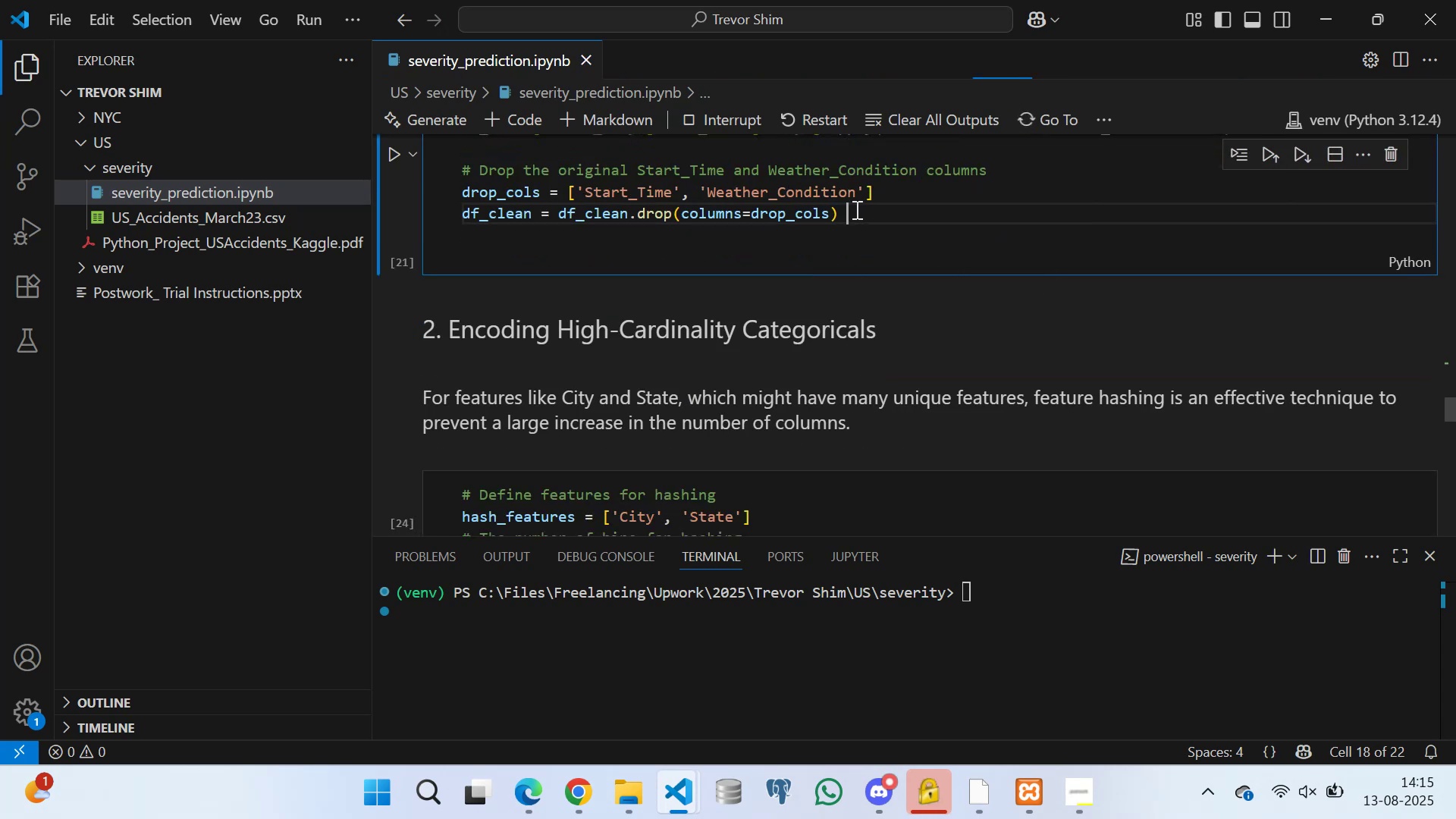 
double_click([909, 191])
 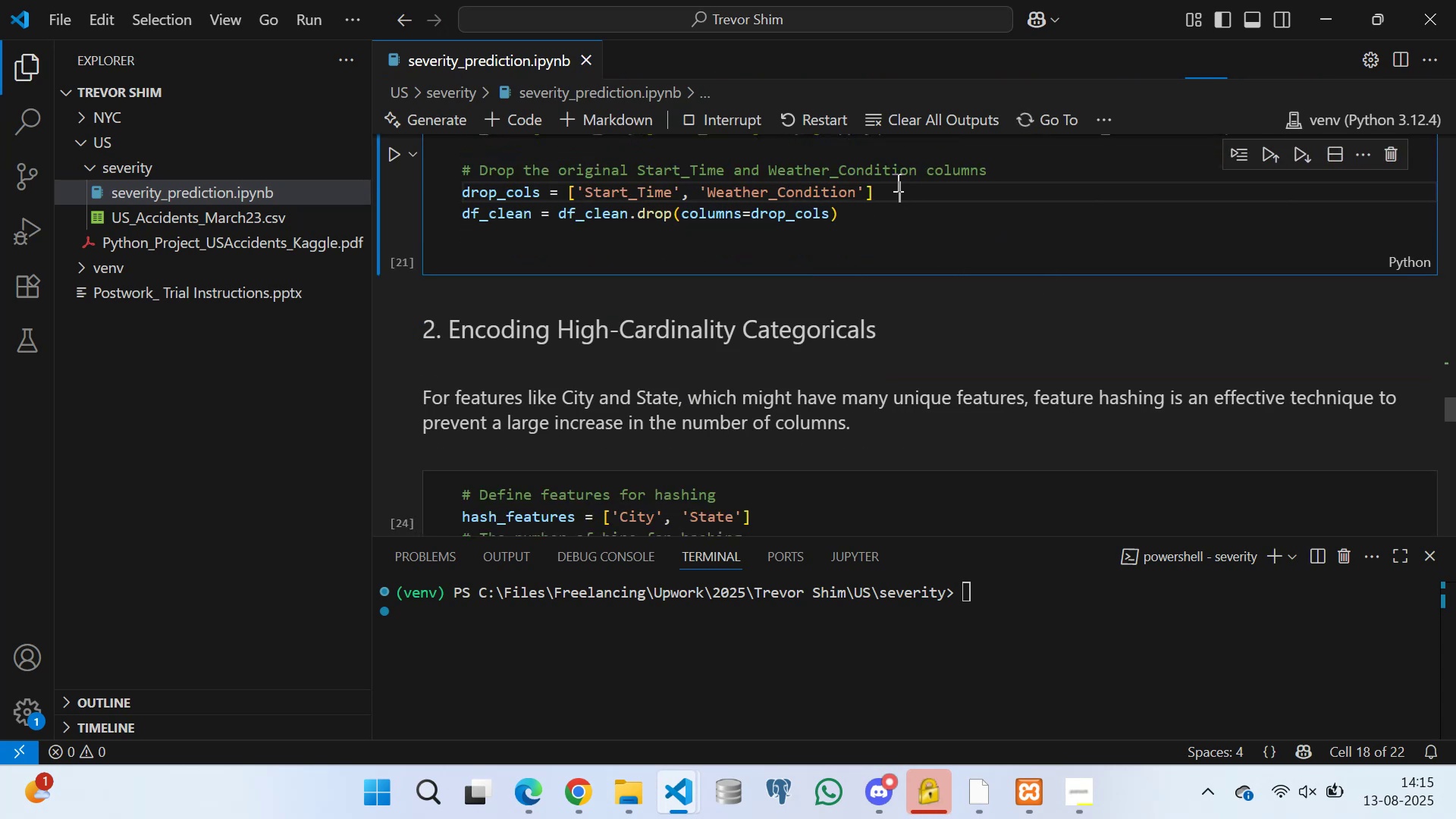 
scroll: coordinate [833, 210], scroll_direction: up, amount: 2.0
 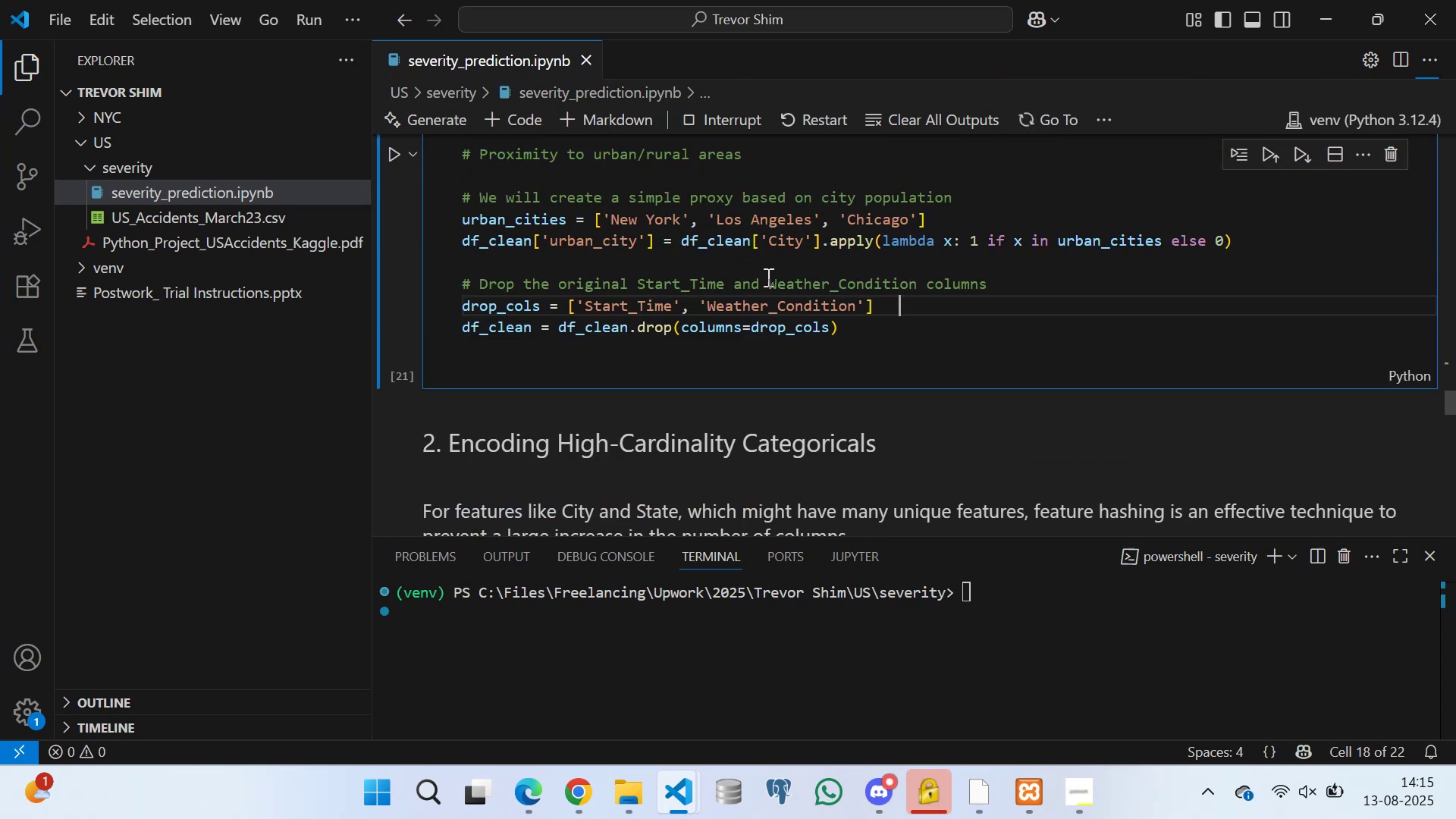 
left_click([767, 264])
 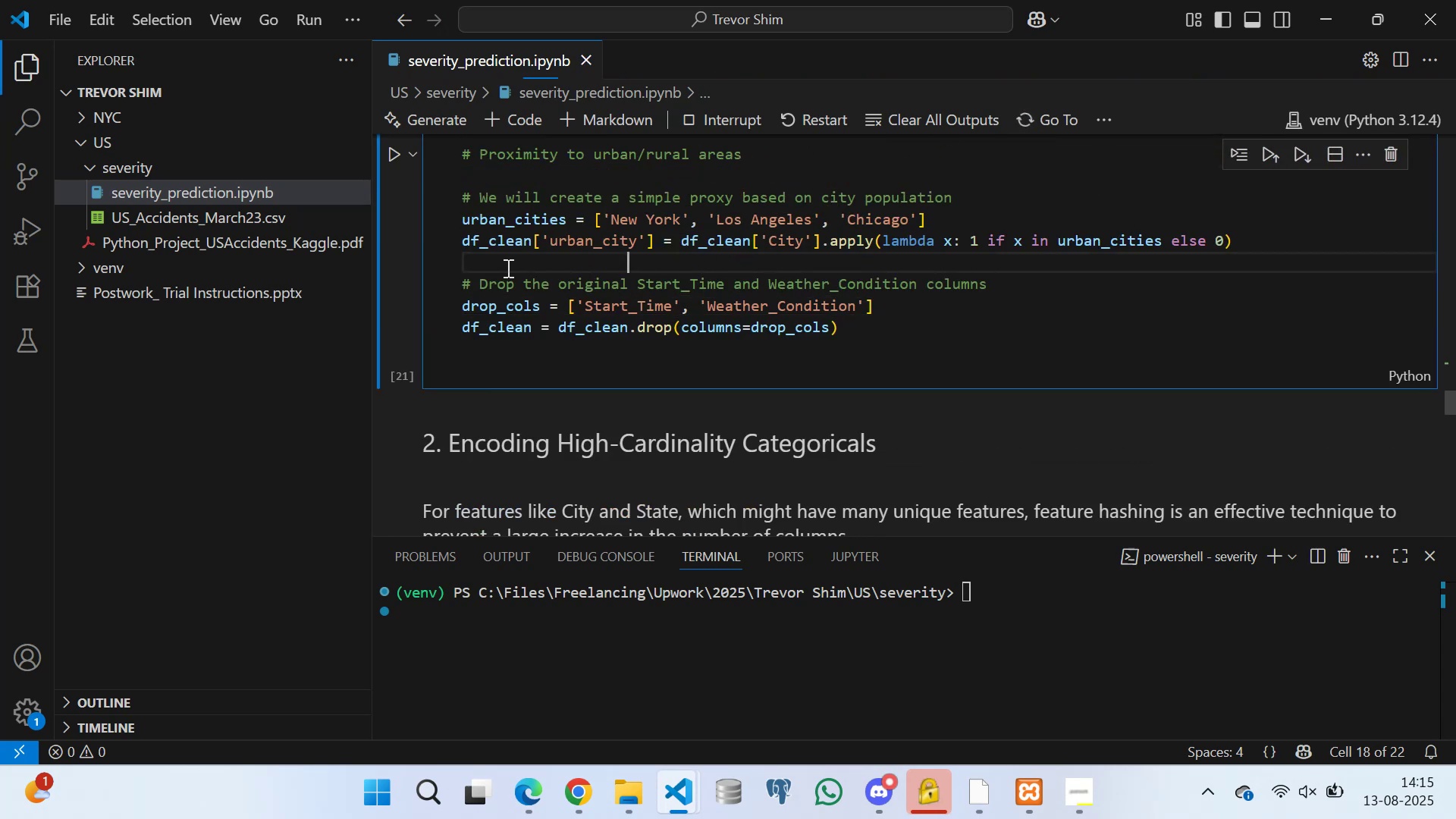 
left_click([505, 267])
 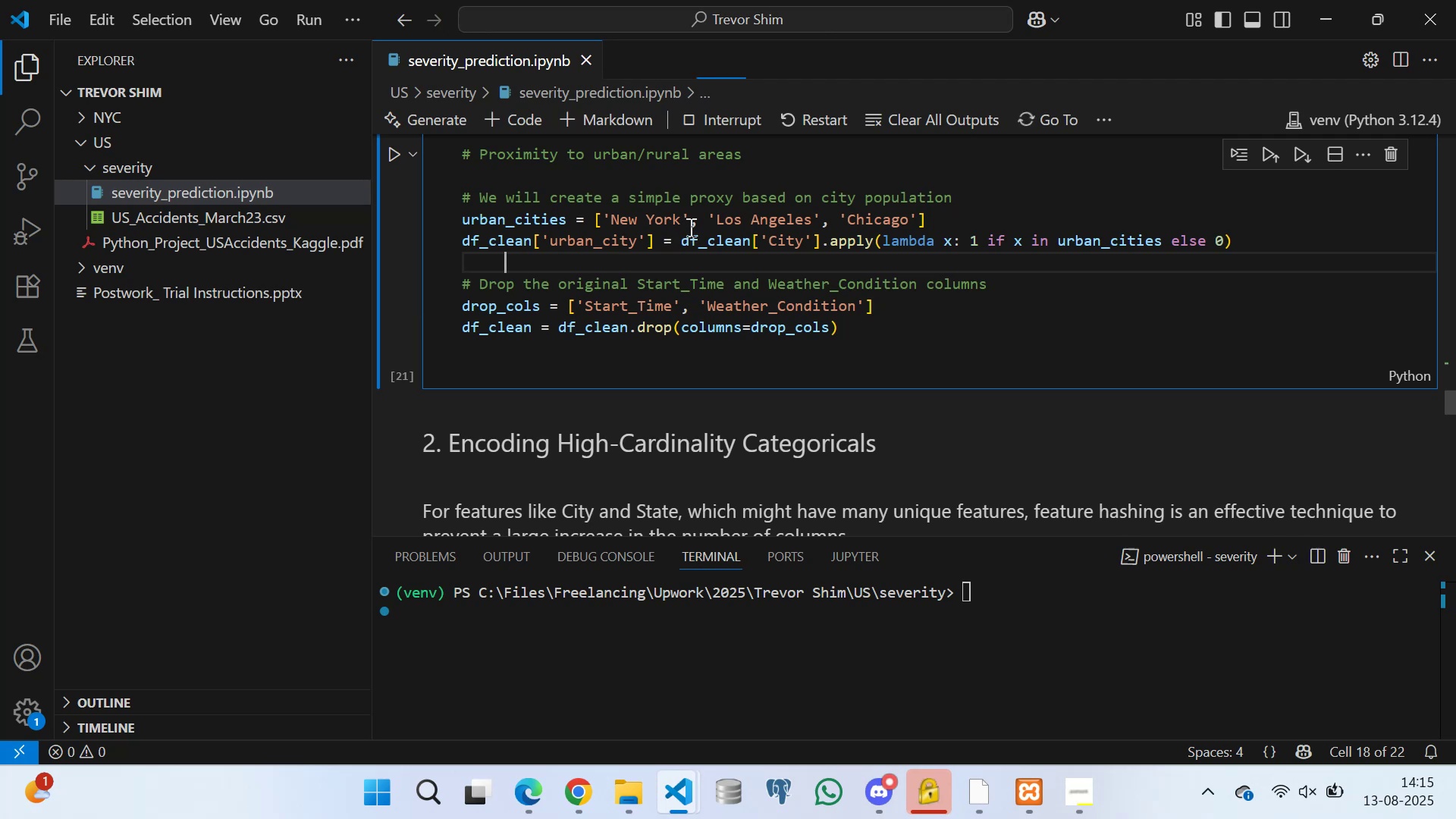 
left_click([692, 224])
 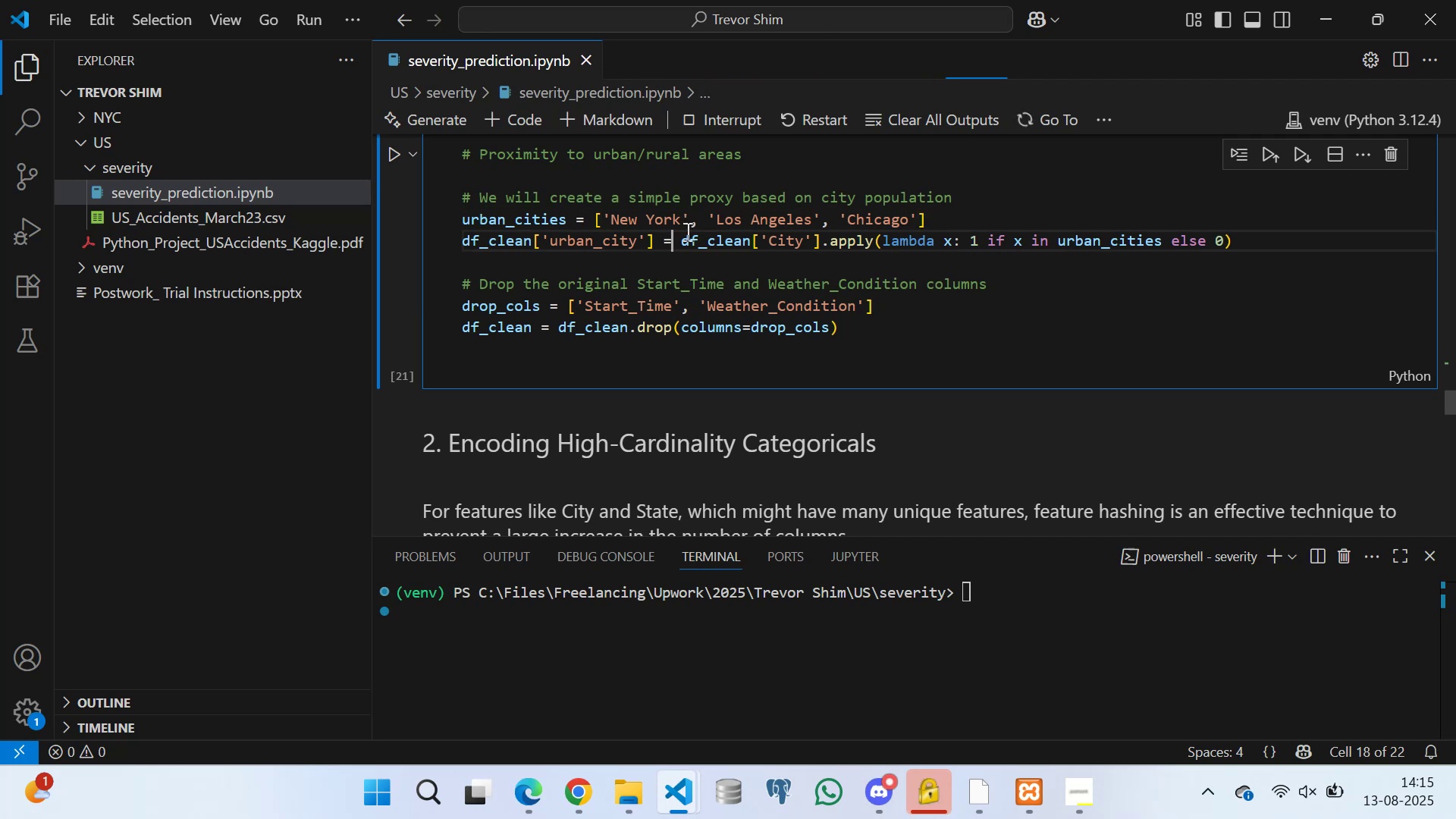 
double_click([708, 212])
 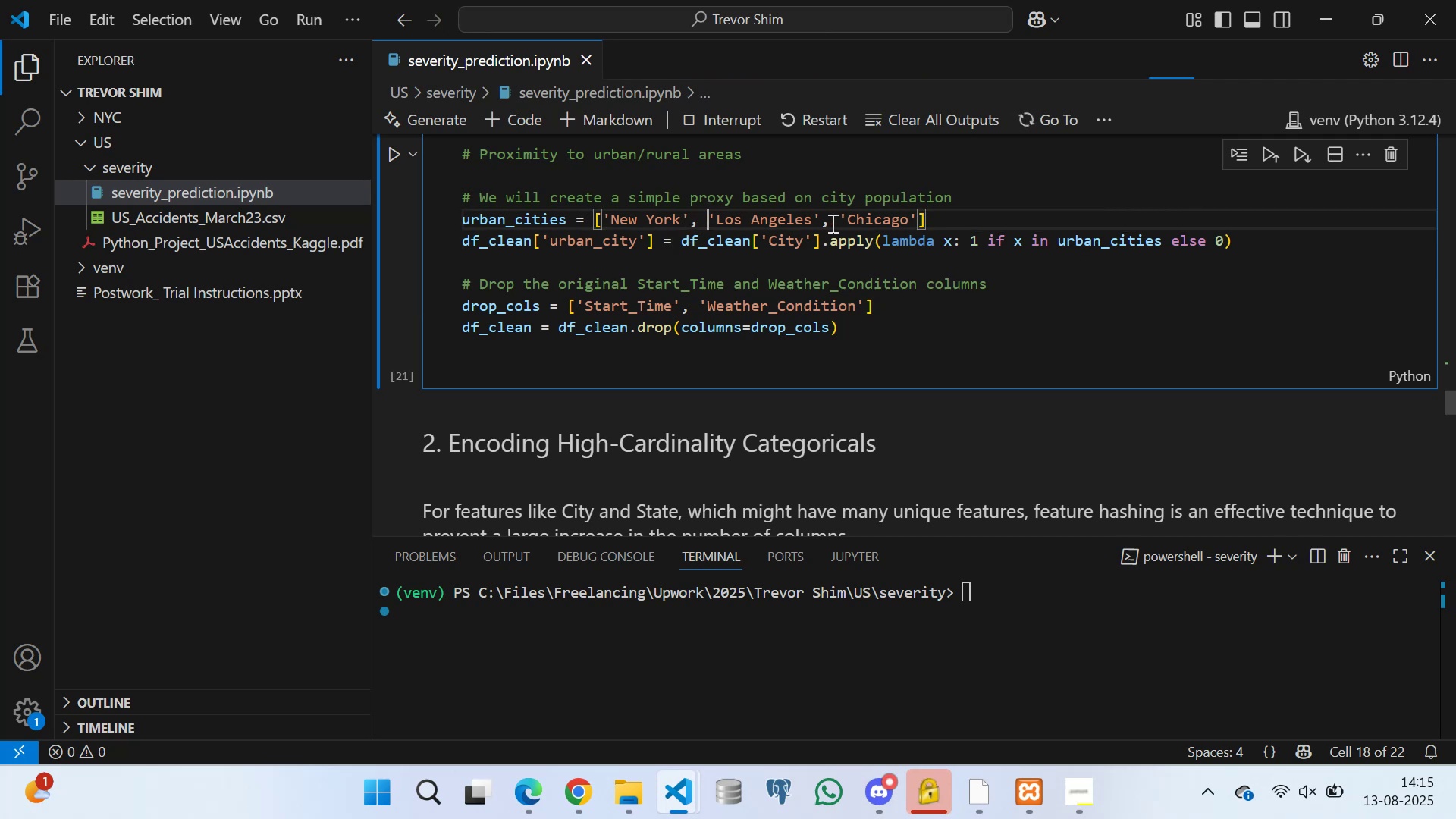 
left_click([833, 220])
 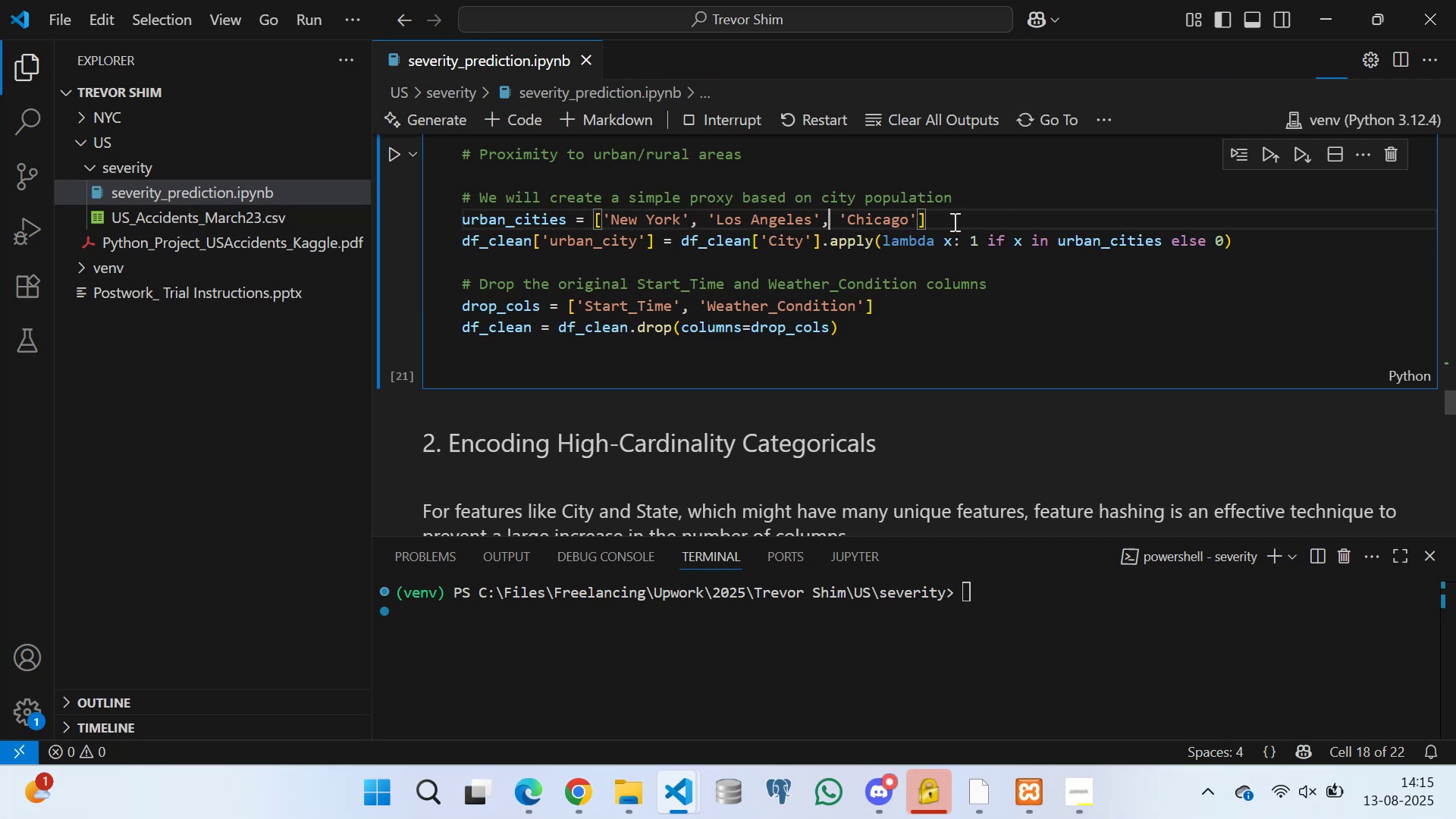 
left_click([959, 216])
 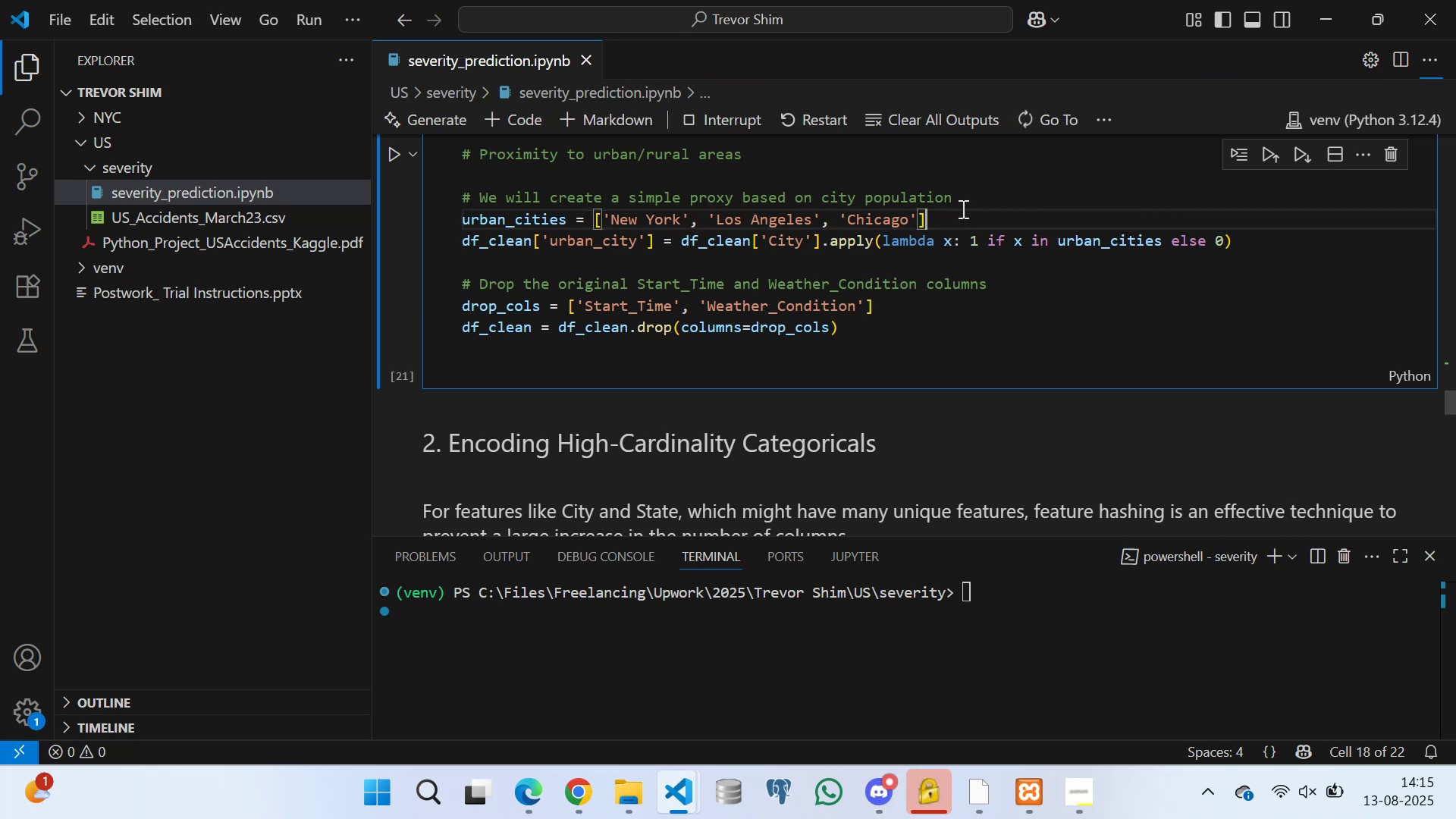 
left_click_drag(start_coordinate=[965, 200], to_coordinate=[960, 257])
 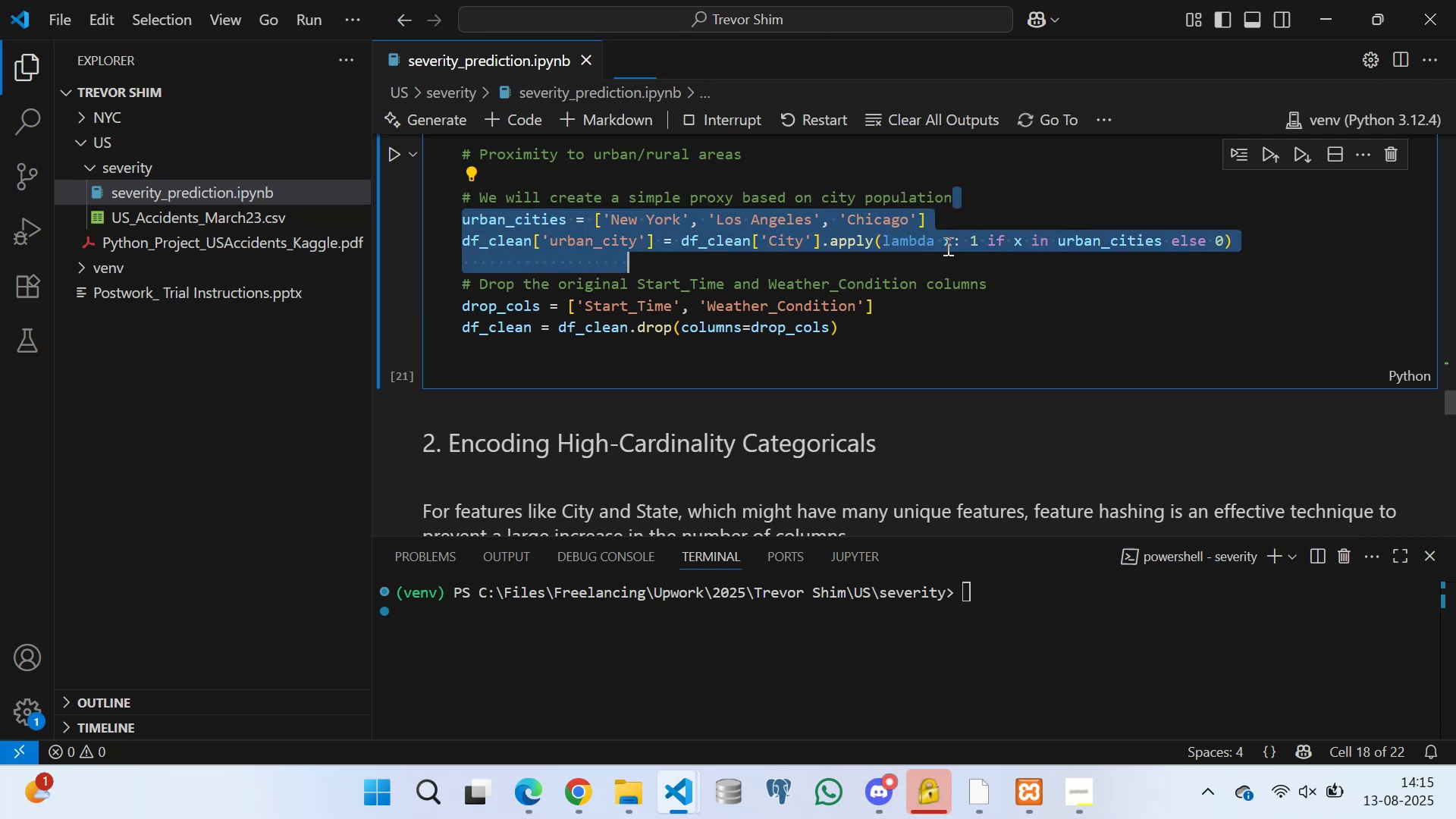 
left_click([945, 239])
 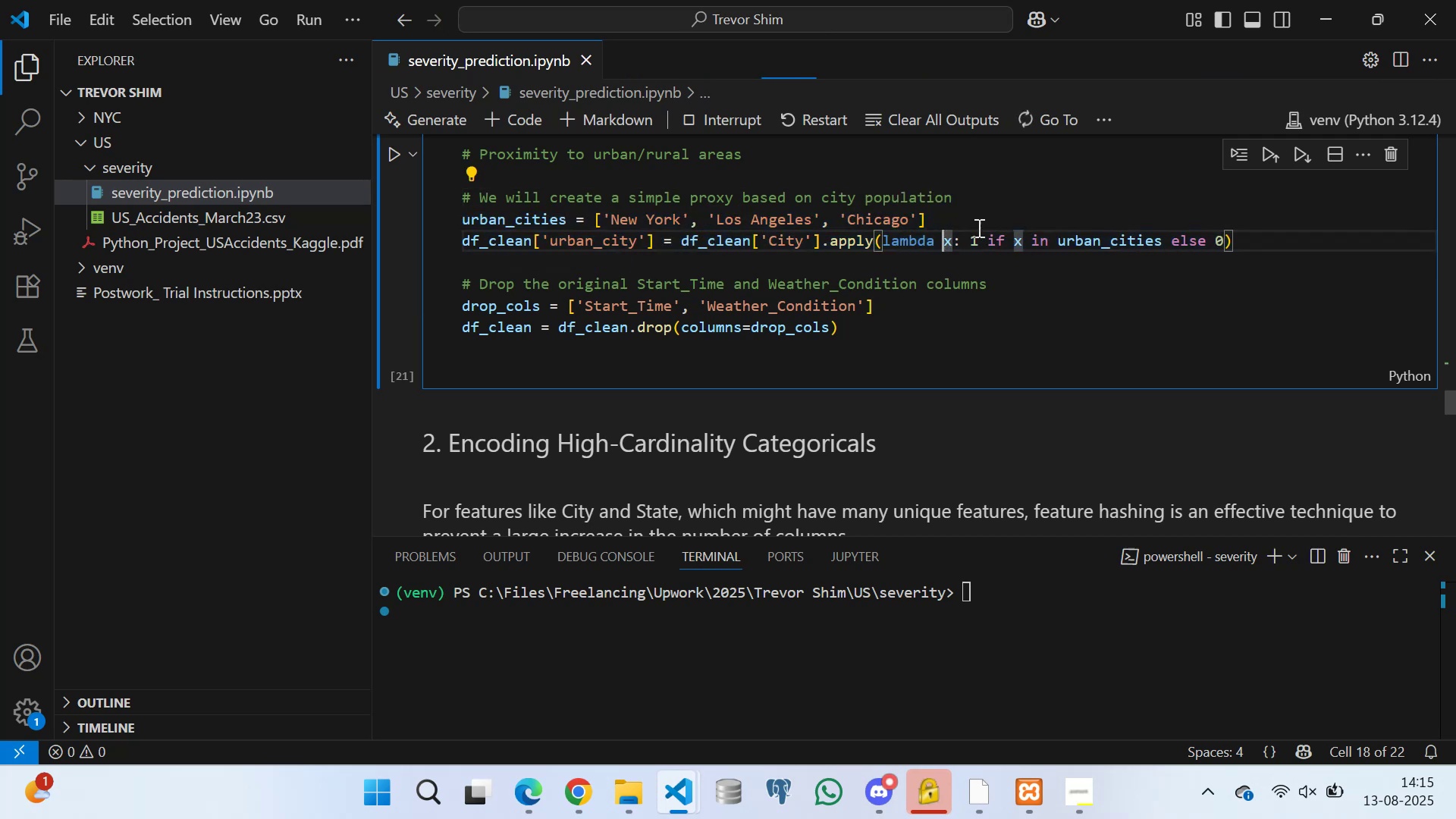 
left_click([977, 228])
 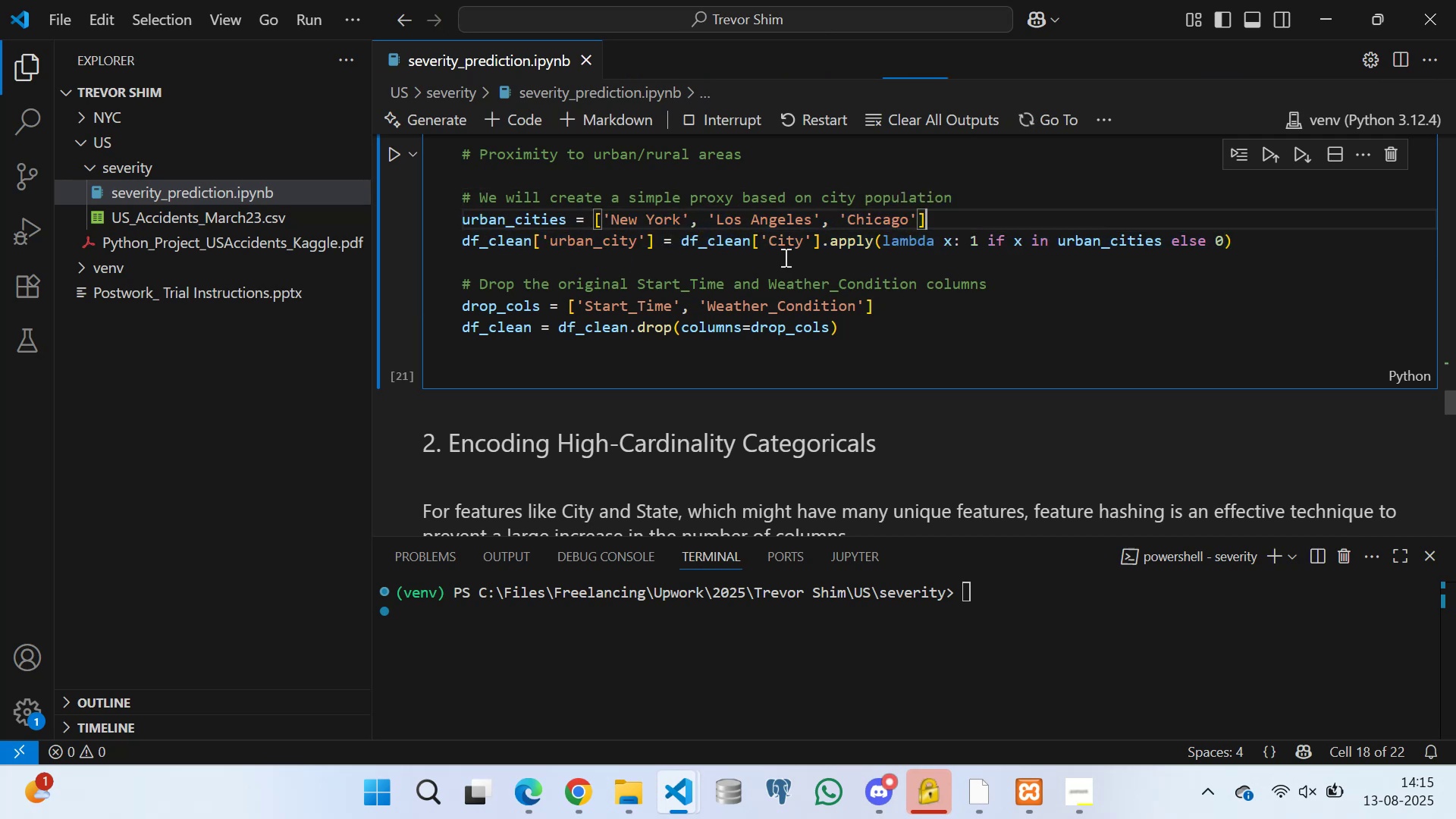 
scroll: coordinate [589, 246], scroll_direction: up, amount: 2.0
 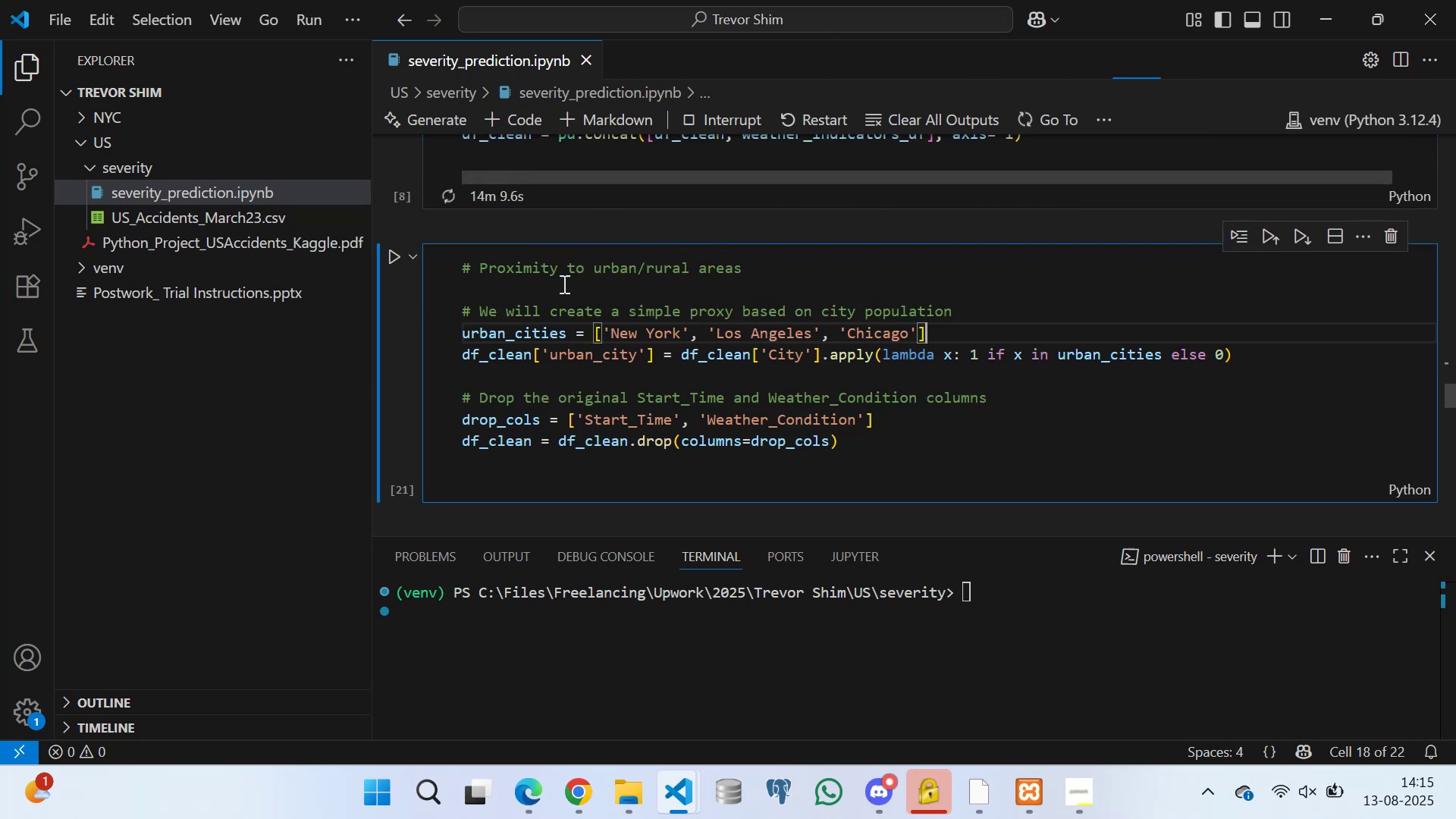 
left_click([547, 296])
 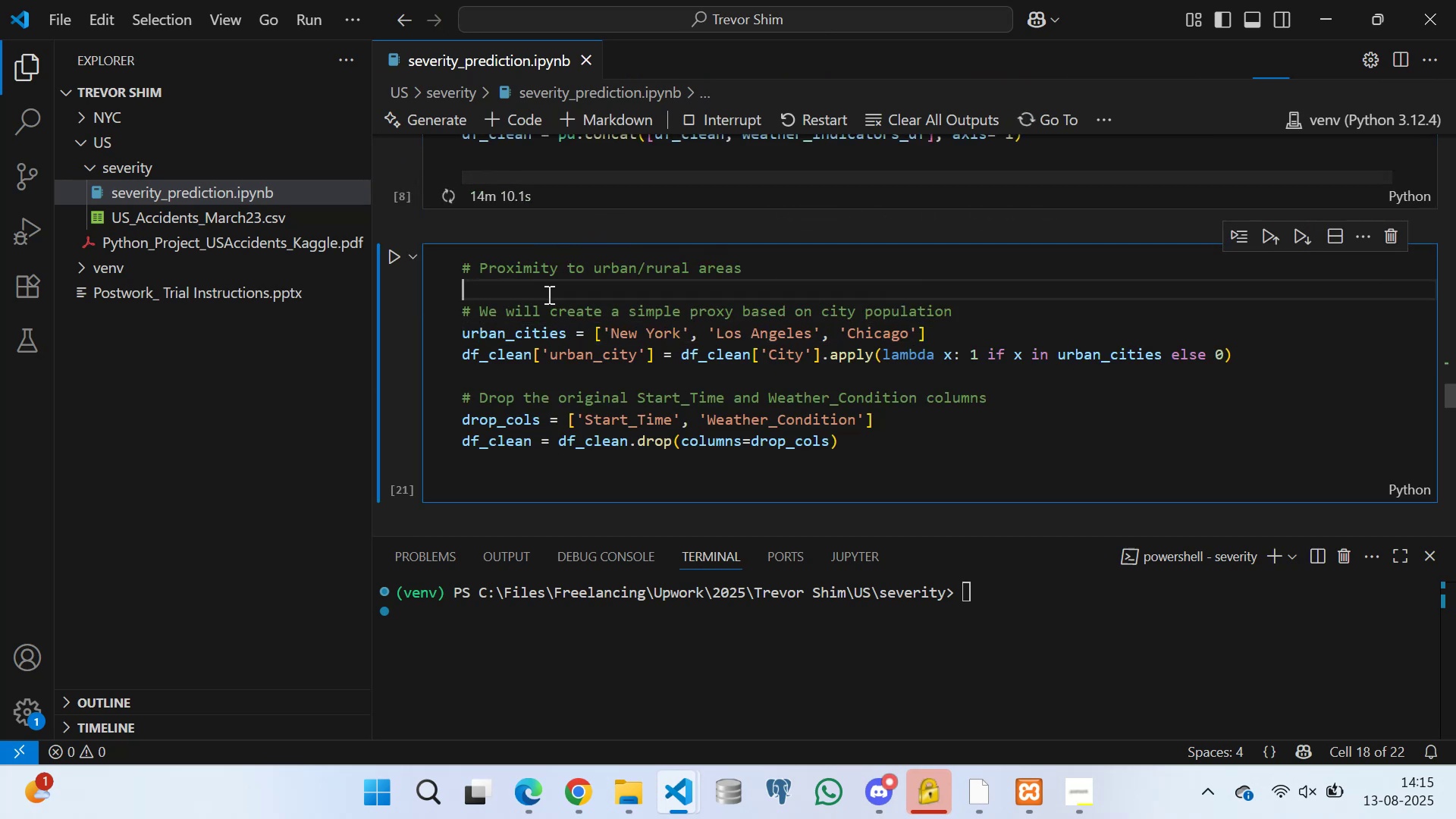 
scroll: coordinate [626, 280], scroll_direction: up, amount: 3.0
 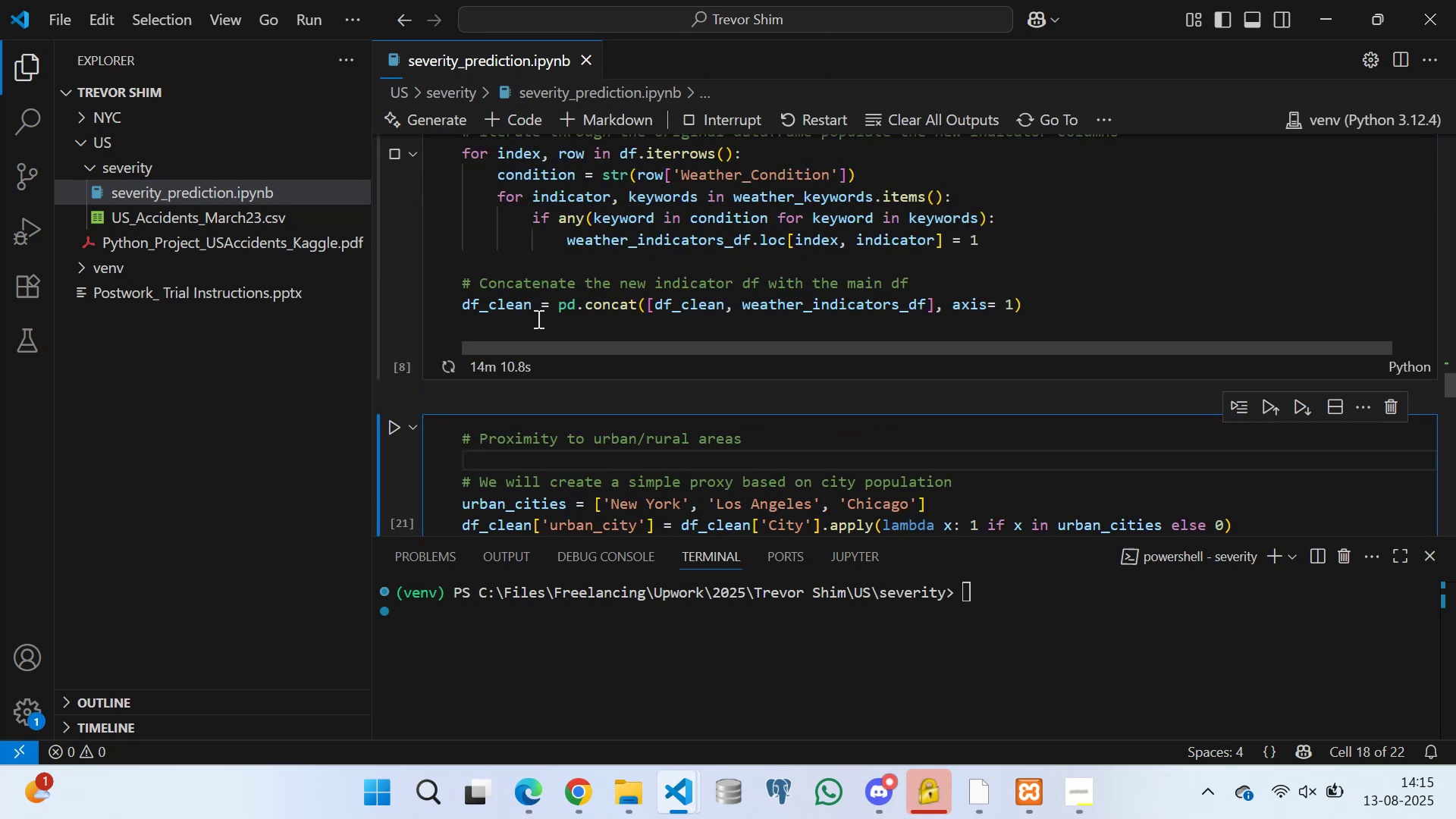 
left_click([535, 319])
 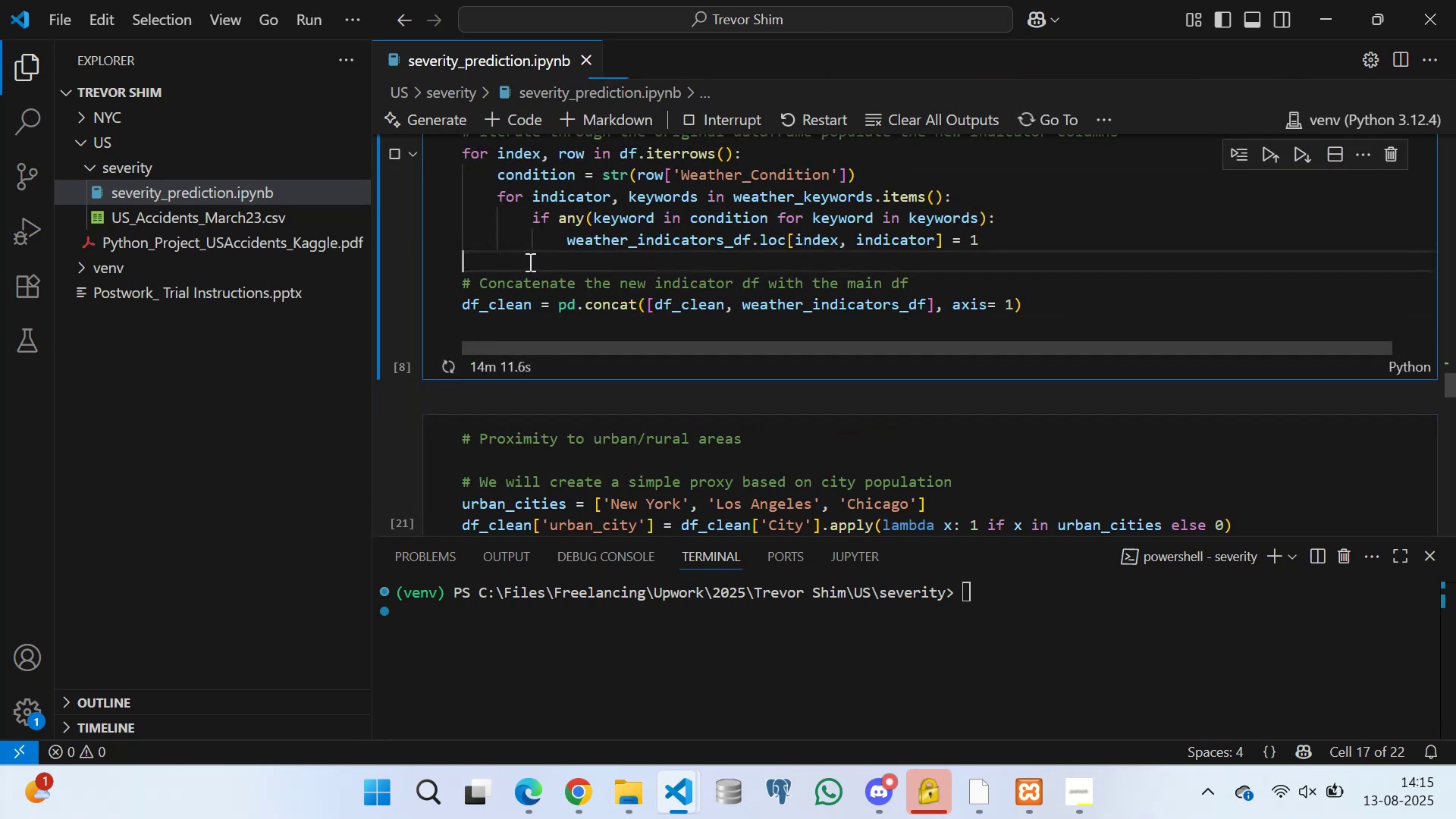 
scroll: coordinate [558, 244], scroll_direction: up, amount: 3.0
 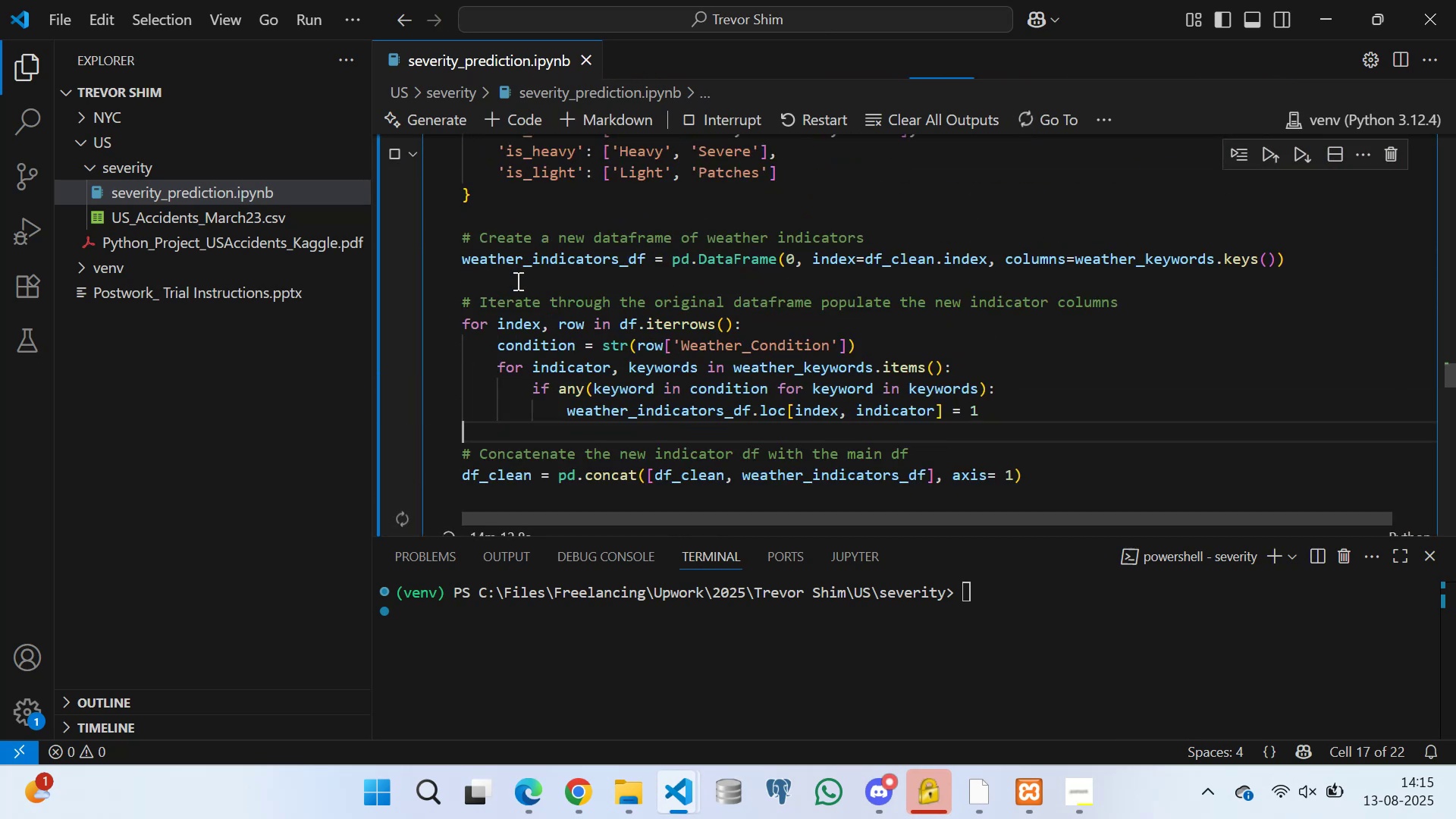 
left_click([516, 281])
 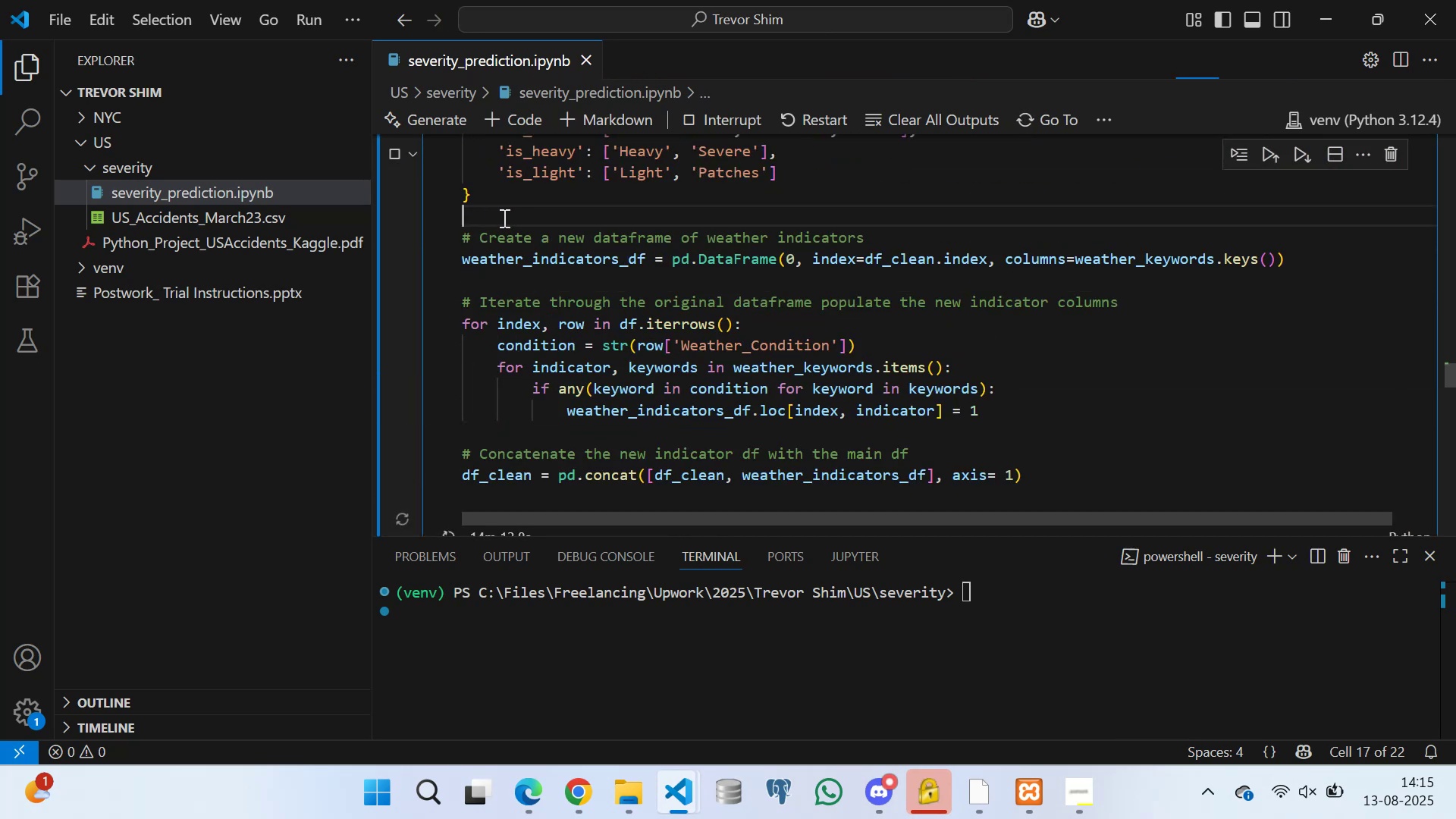 
double_click([496, 188])
 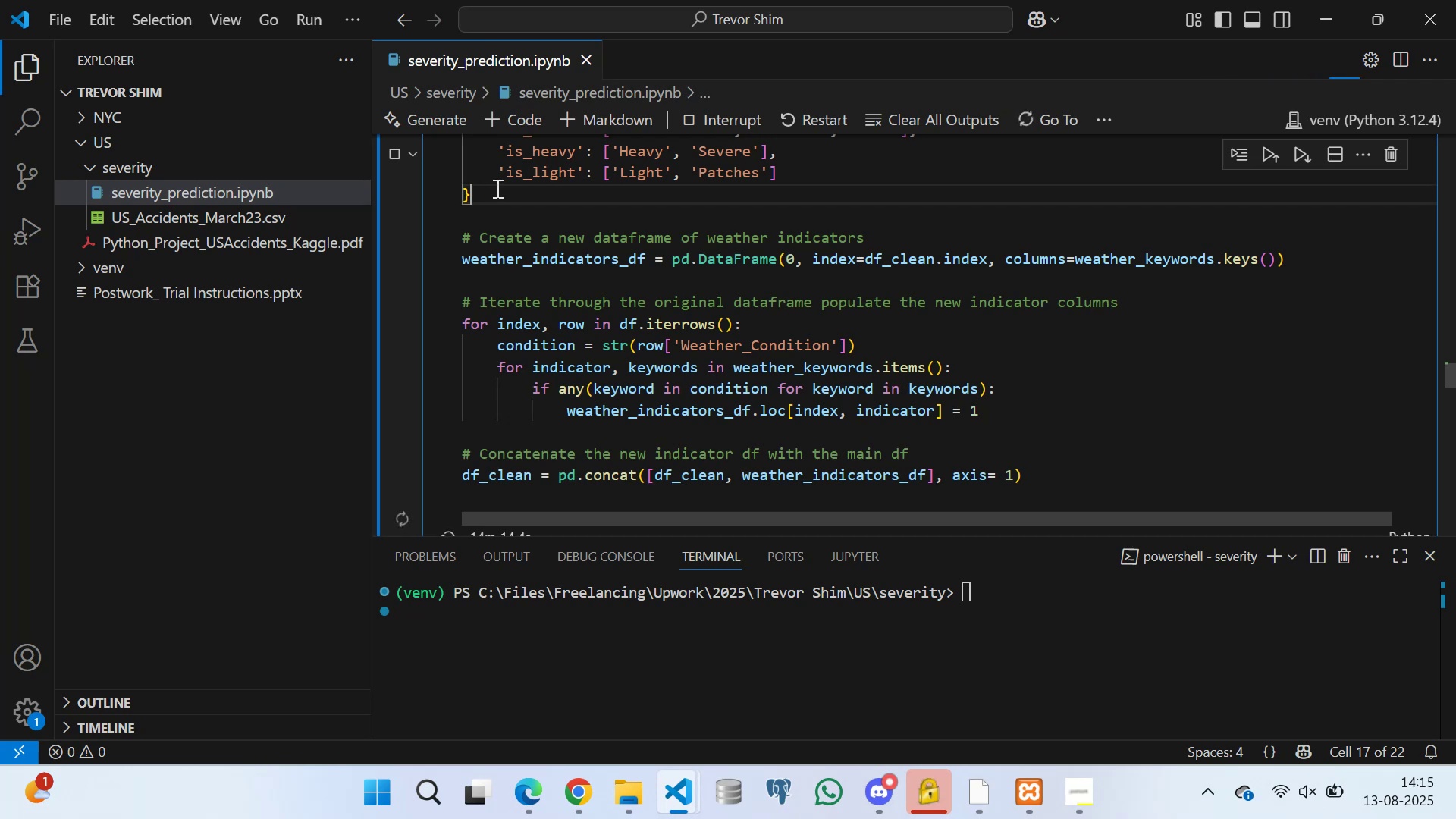 
scroll: coordinate [544, 216], scroll_direction: up, amount: 2.0
 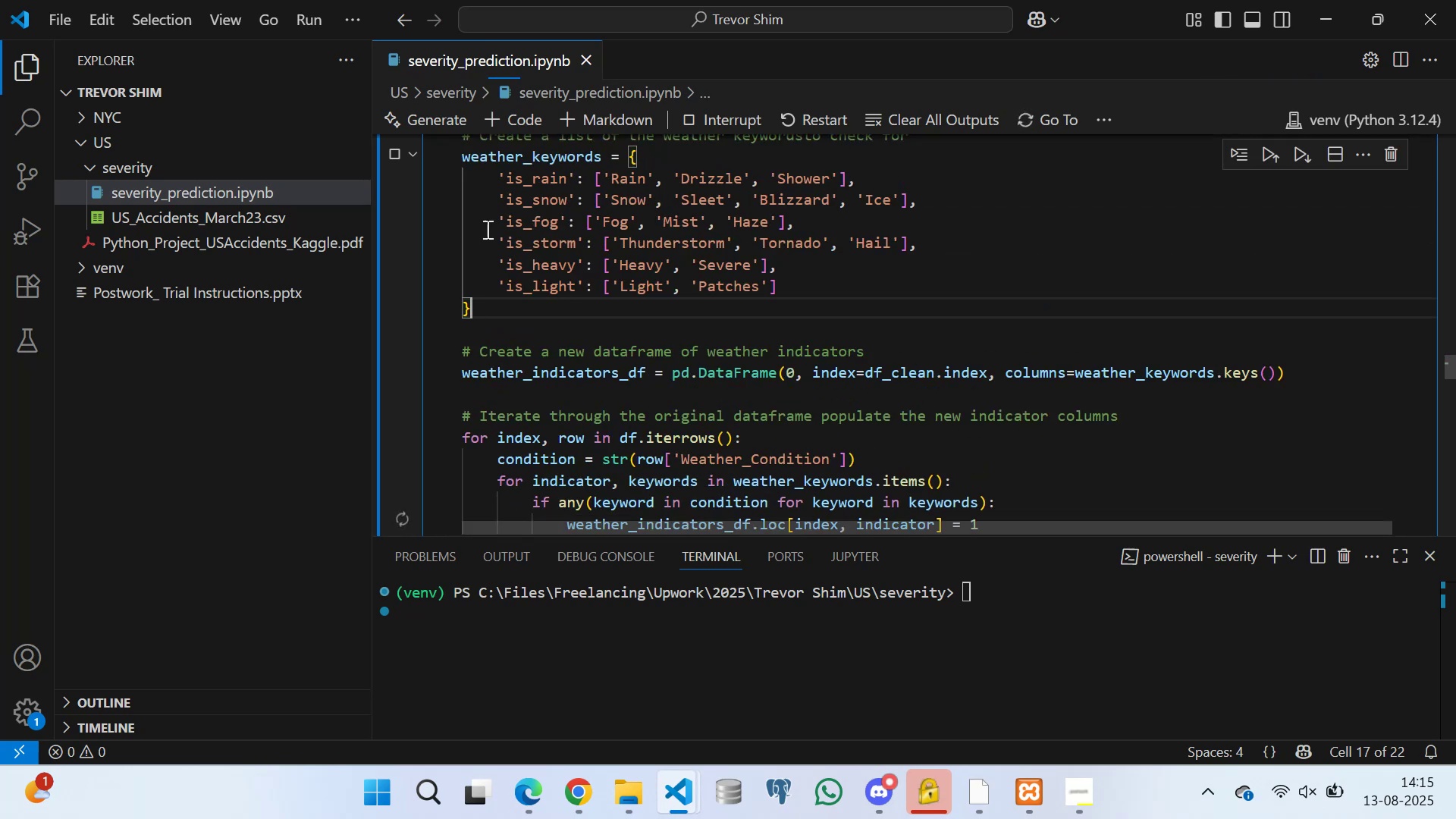 
left_click([482, 204])
 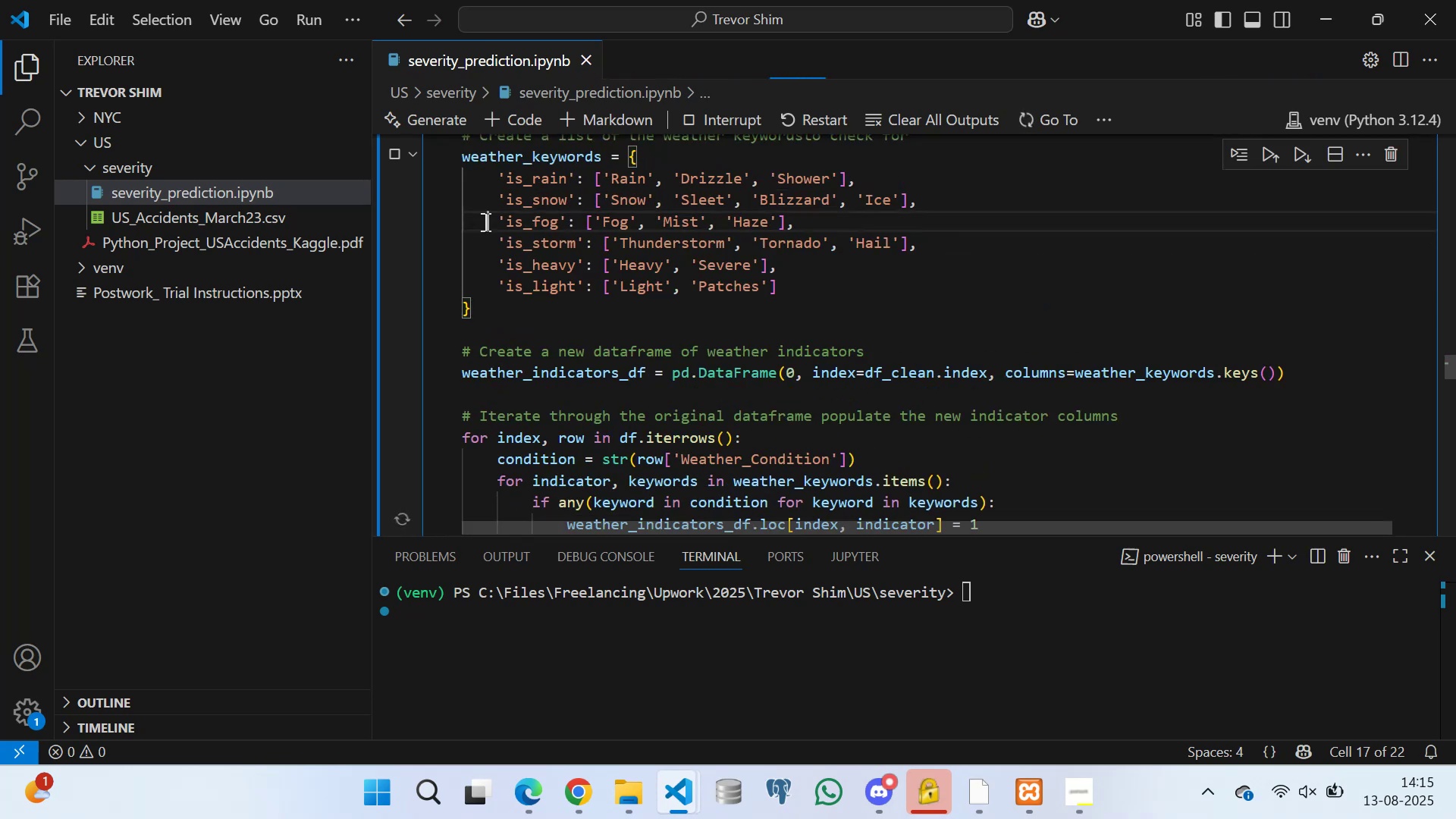 
double_click([482, 254])
 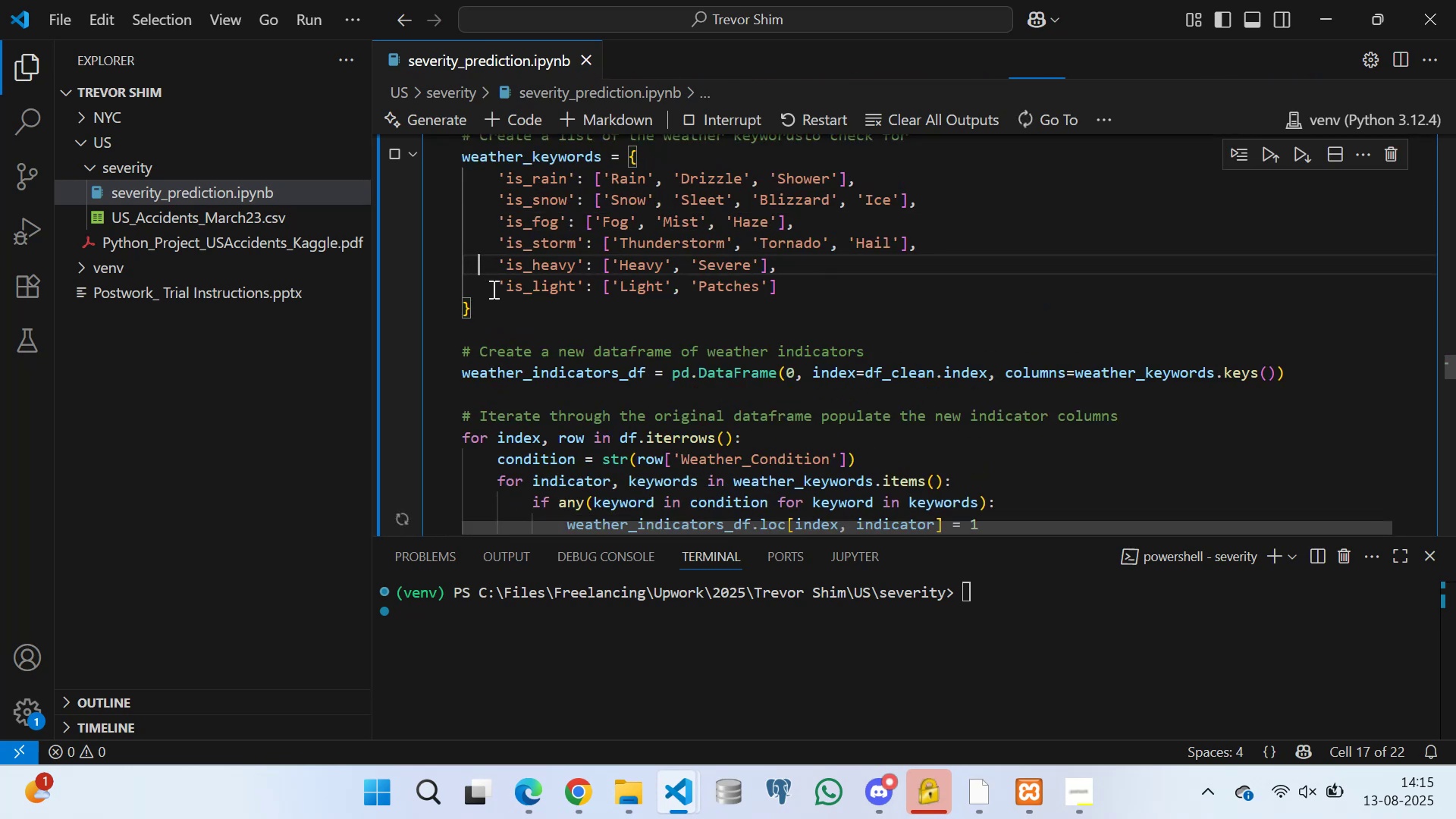 
left_click([492, 289])
 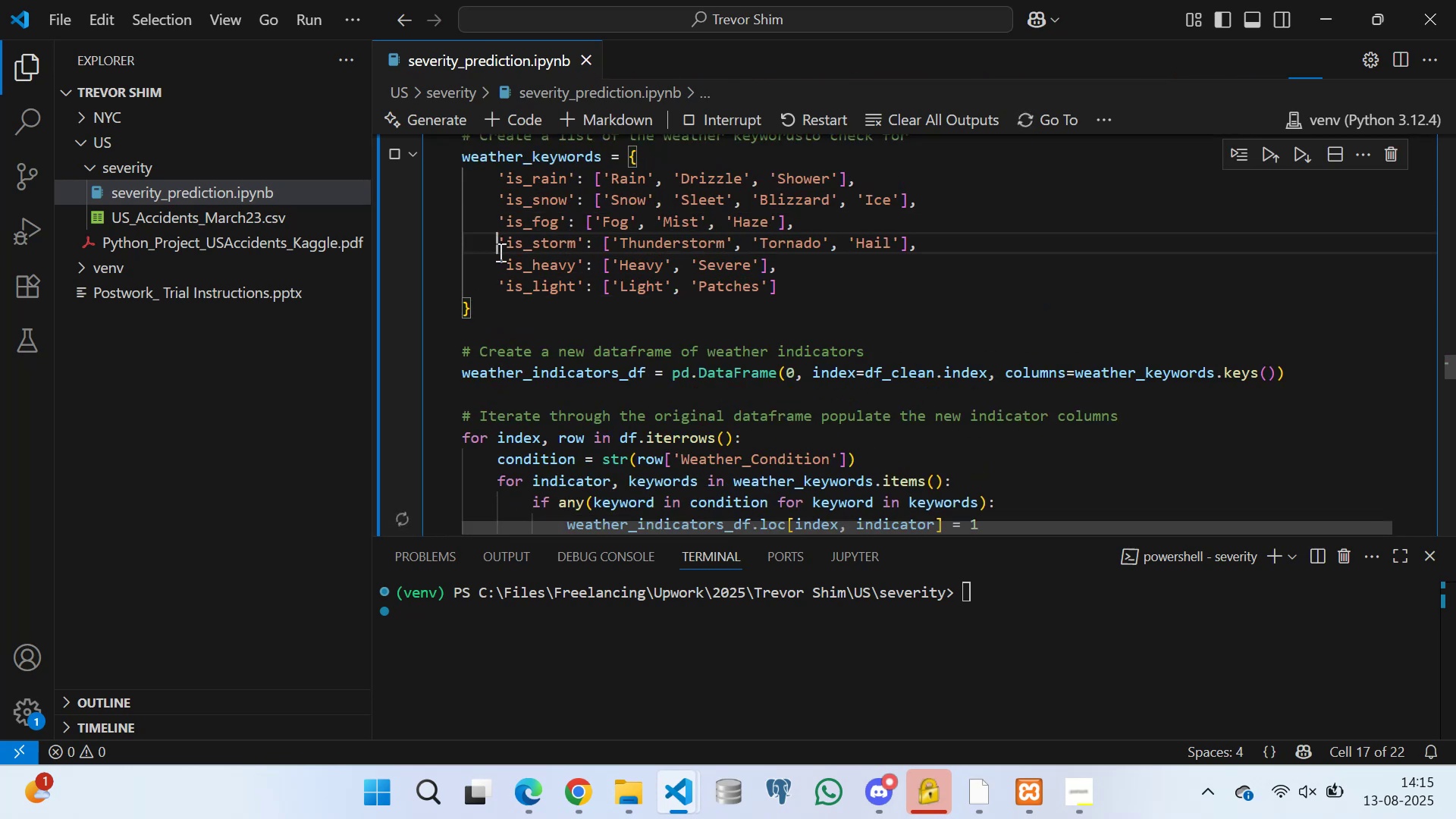 
double_click([494, 225])
 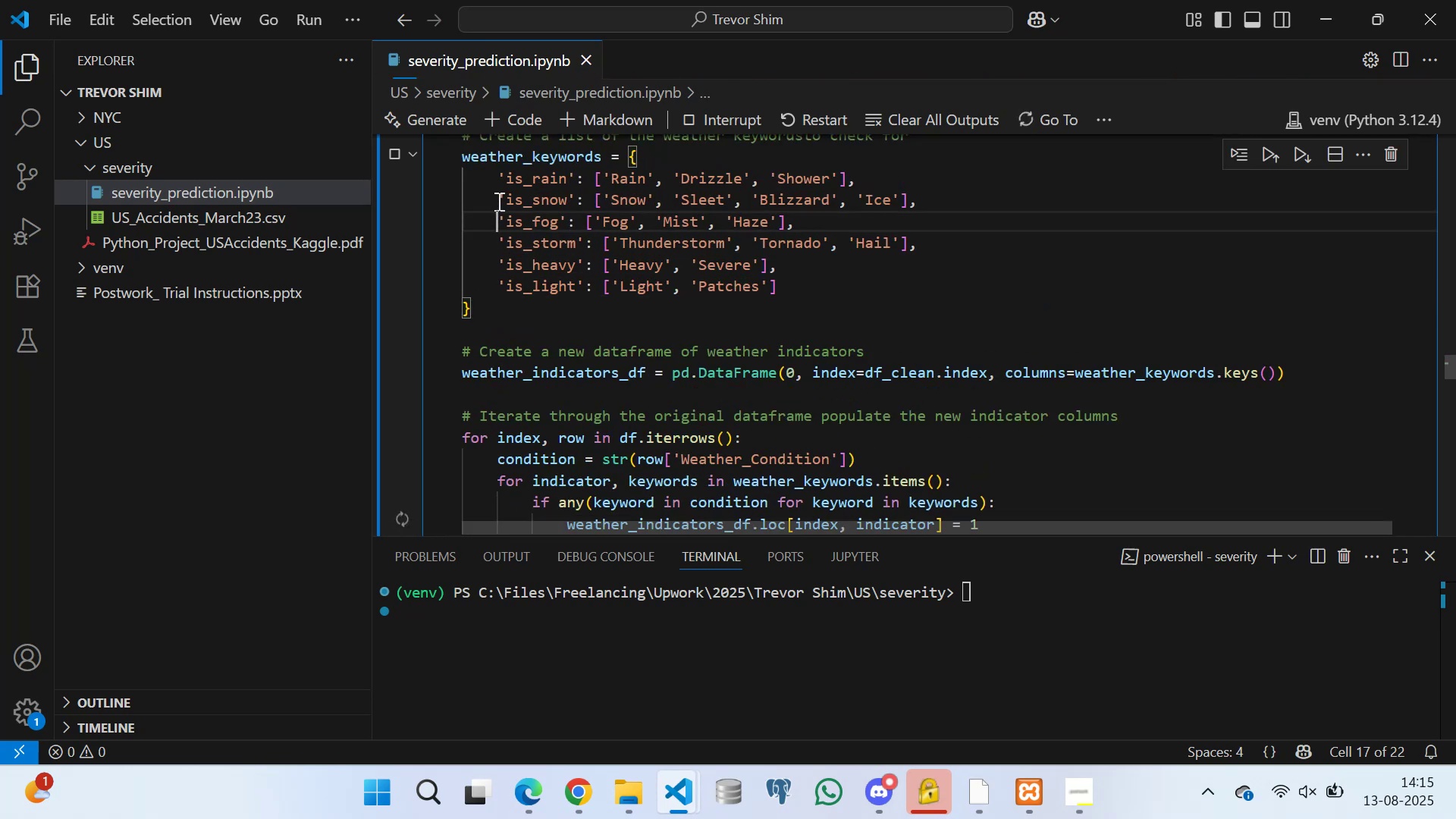 
triple_click([497, 201])
 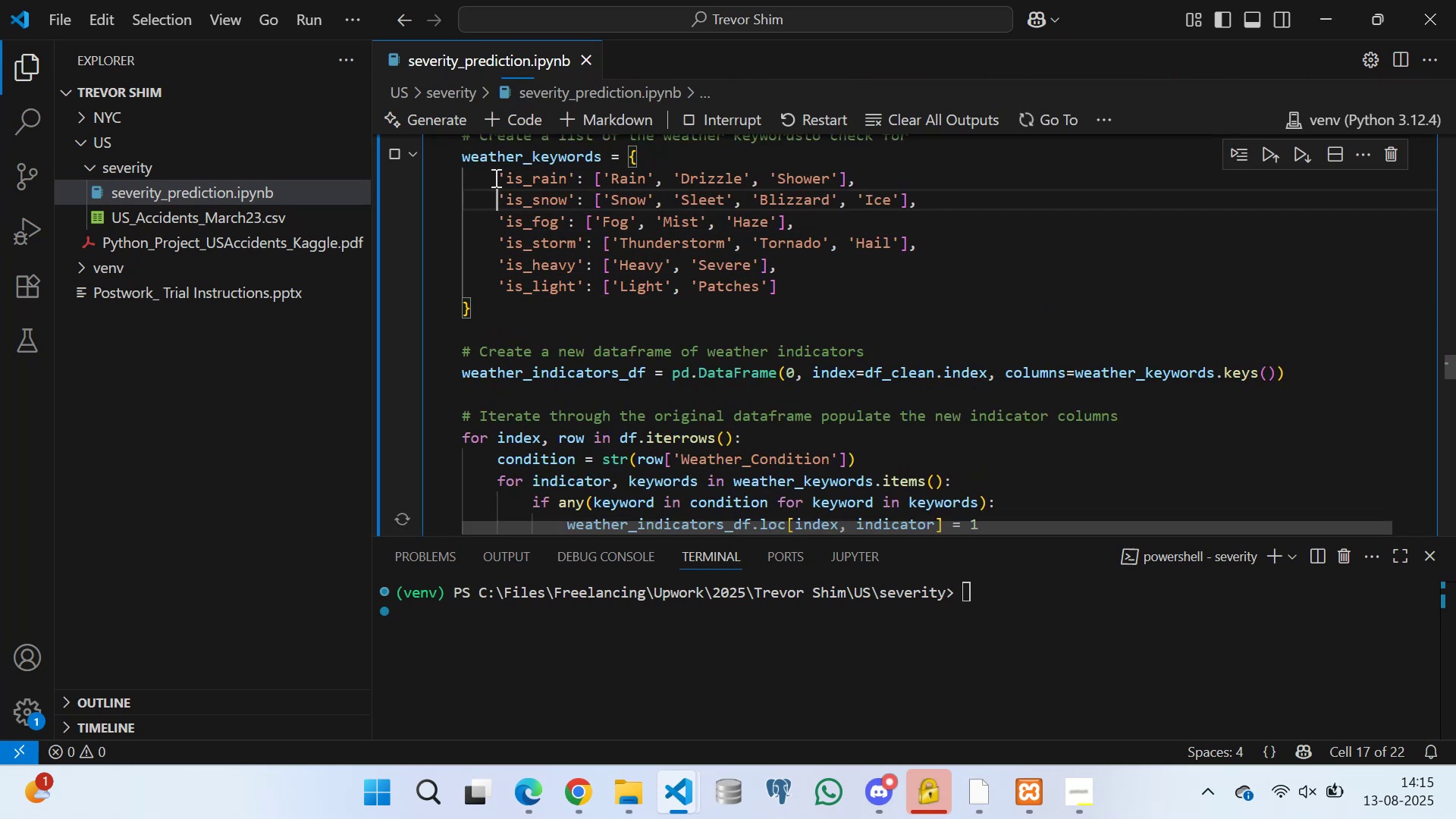 
triple_click([494, 174])
 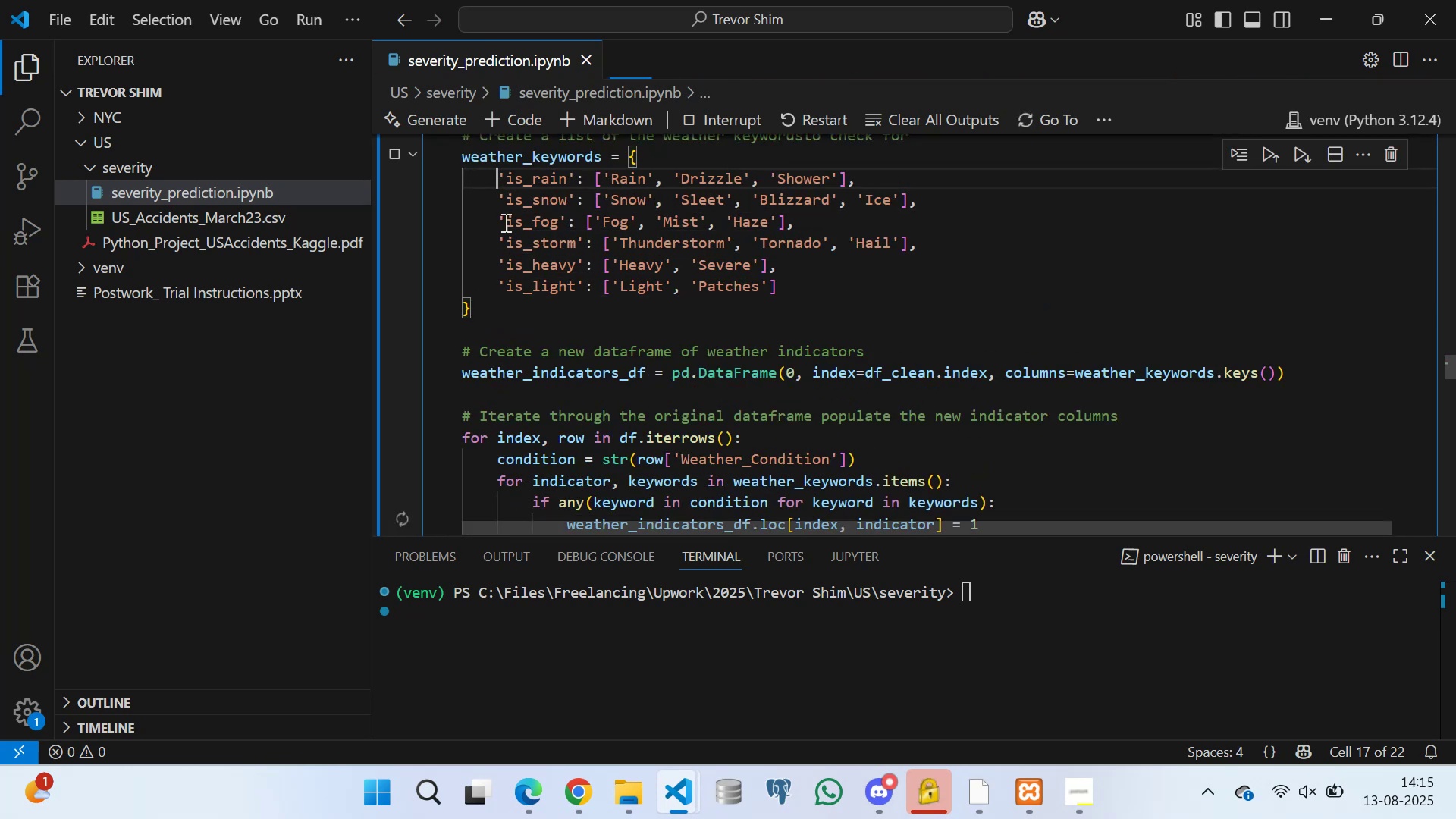 
scroll: coordinate [549, 242], scroll_direction: up, amount: 3.0
 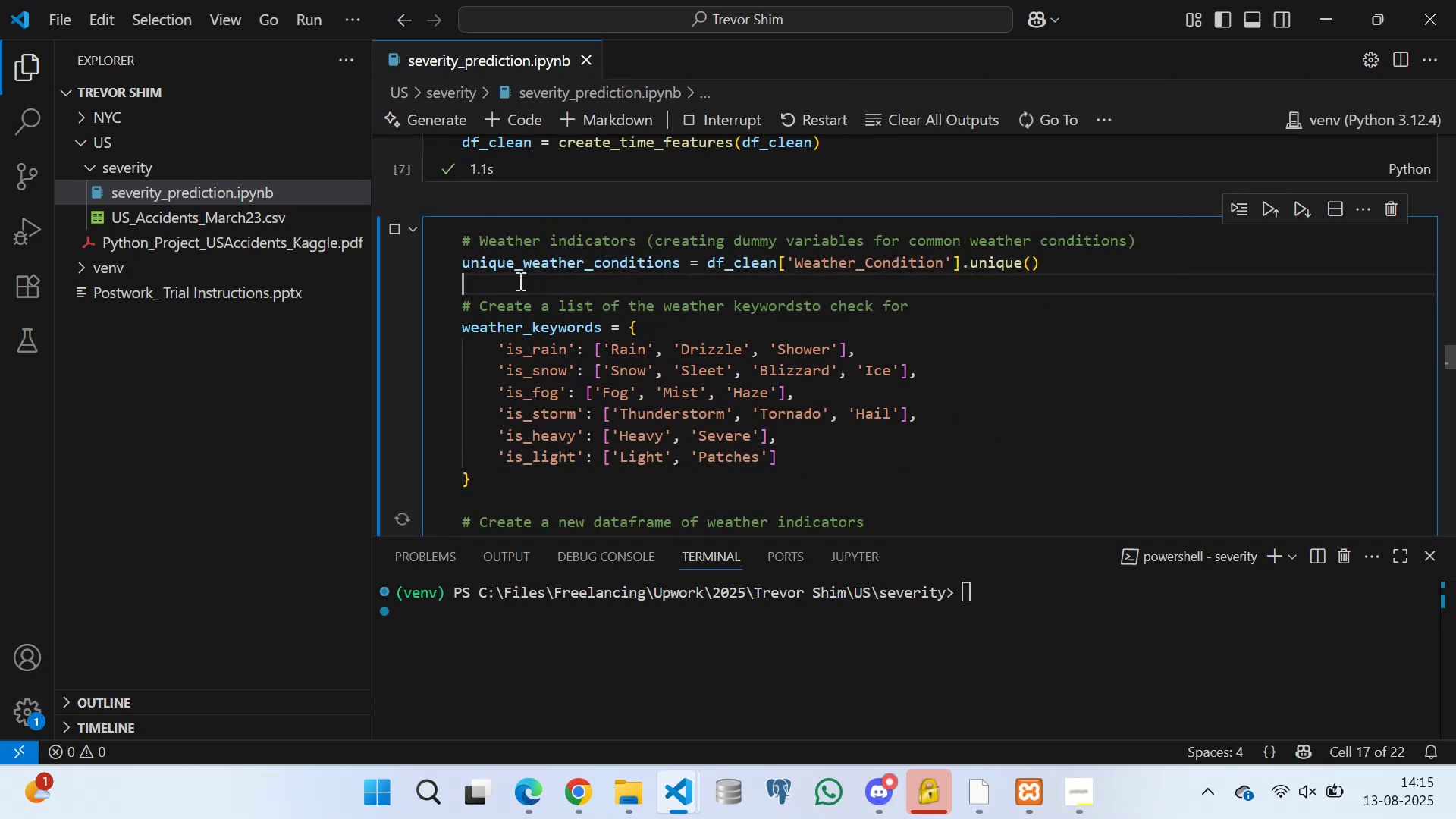 
double_click([565, 259])
 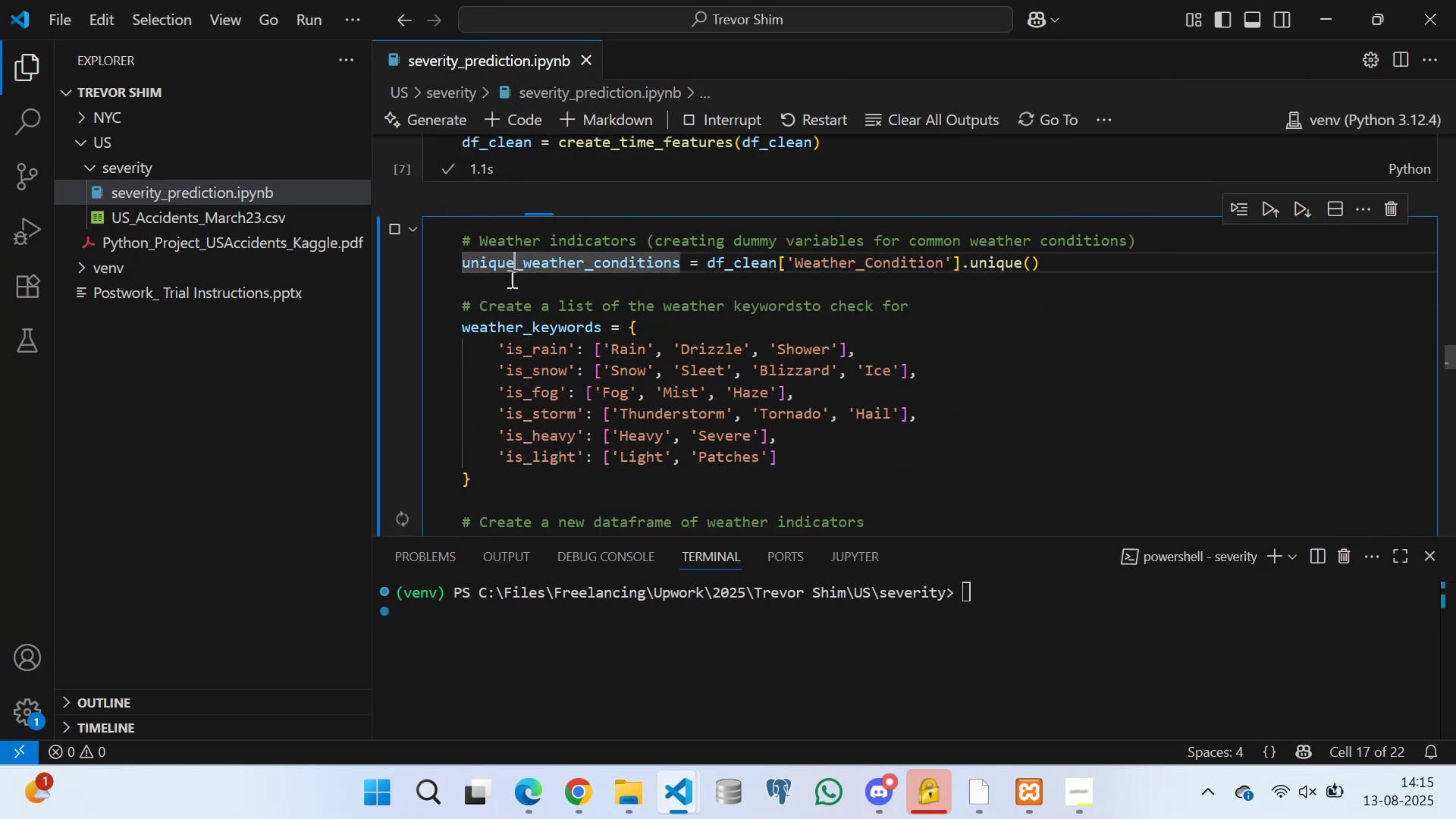 
double_click([508, 285])
 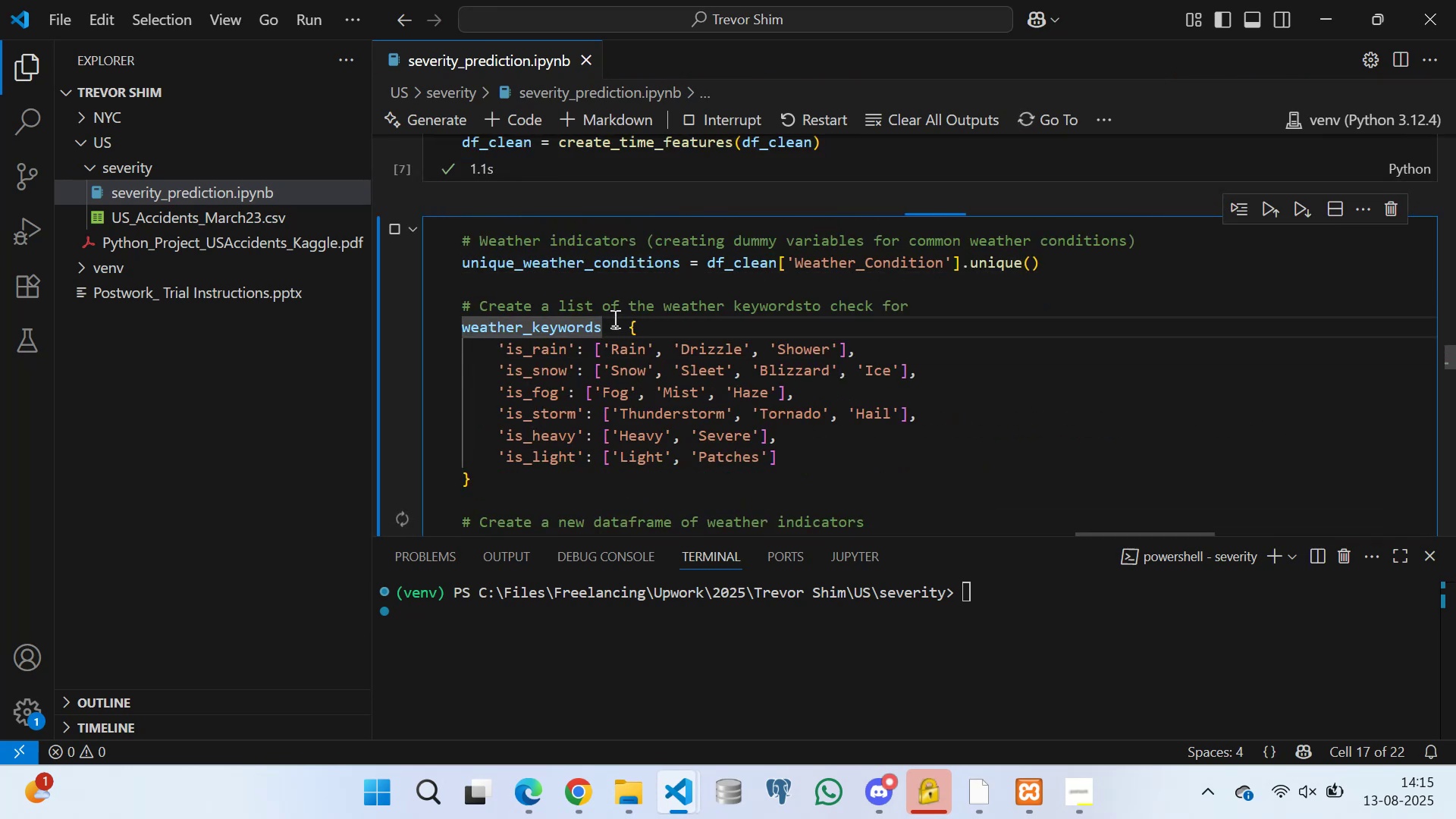 
double_click([621, 328])
 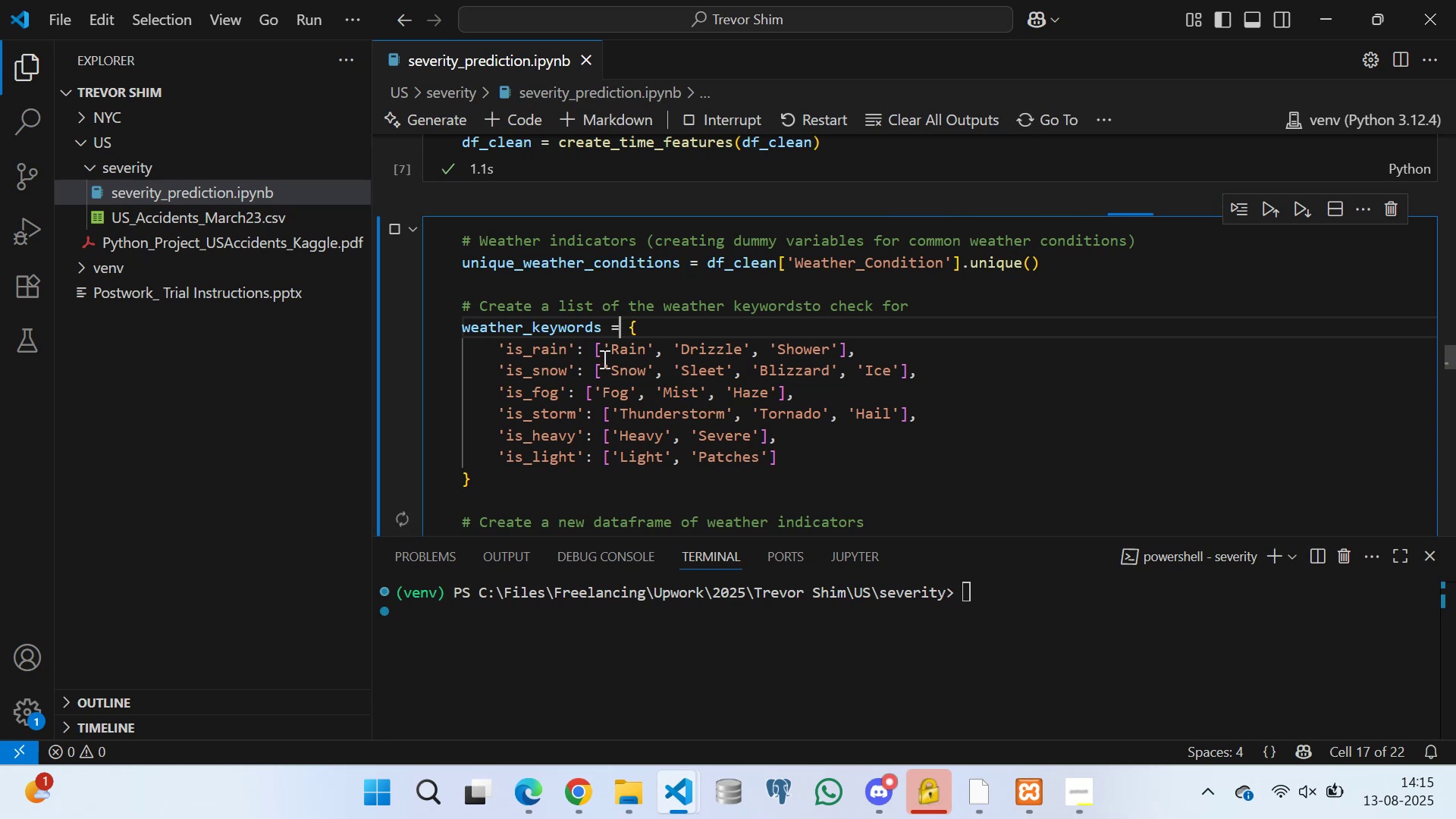 
triple_click([602, 361])
 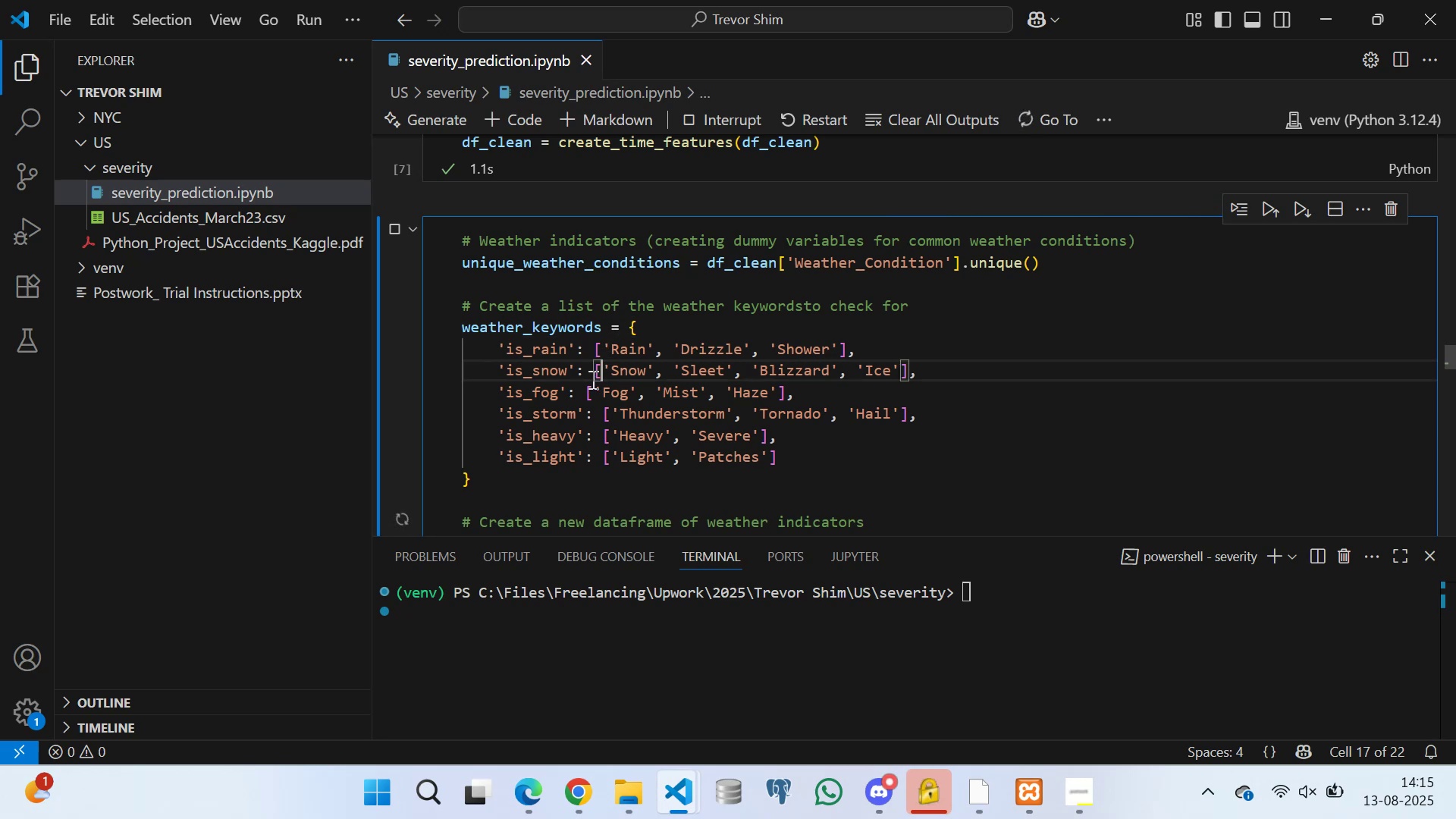 
triple_click([592, 379])
 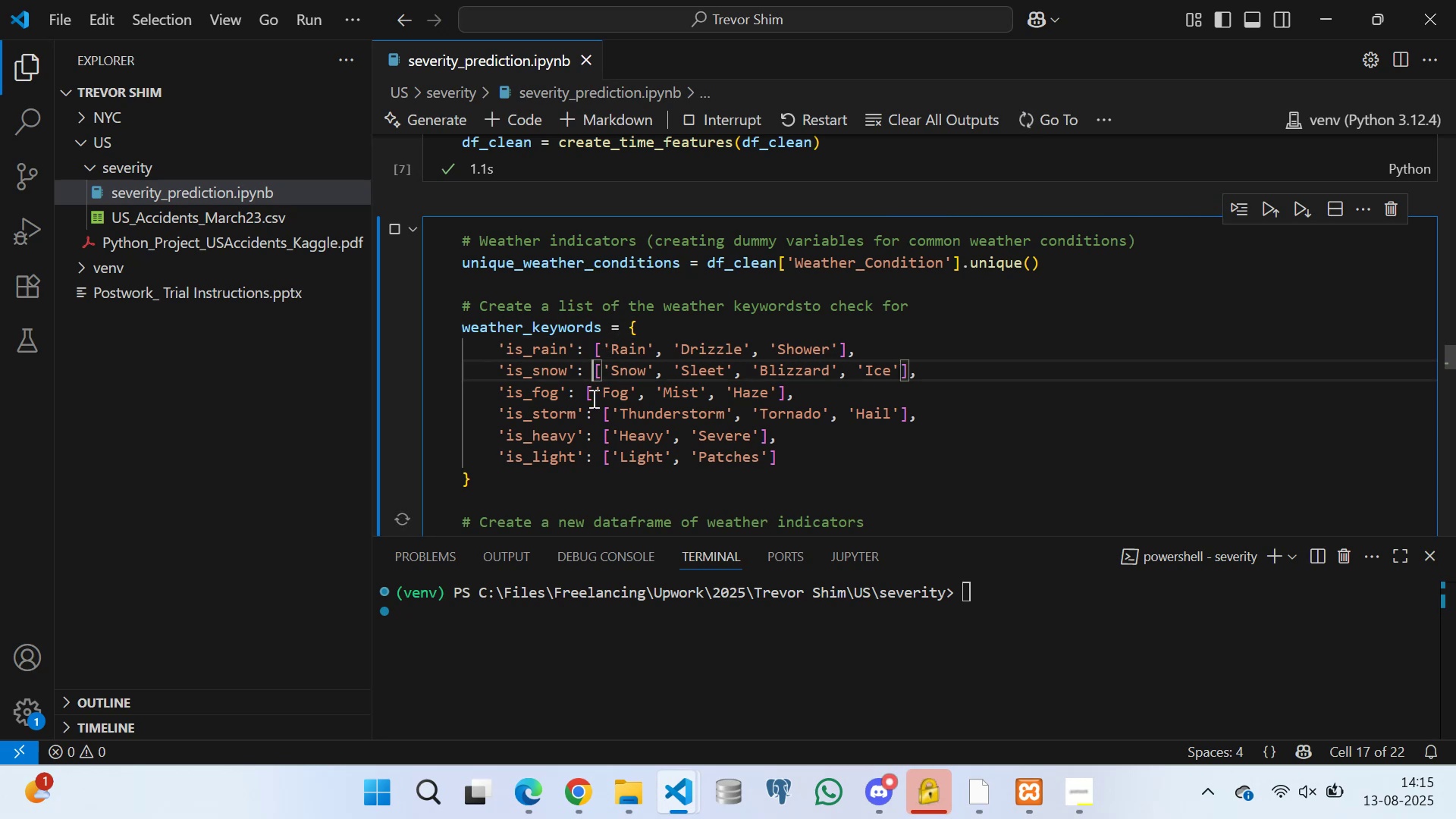 
left_click([592, 398])
 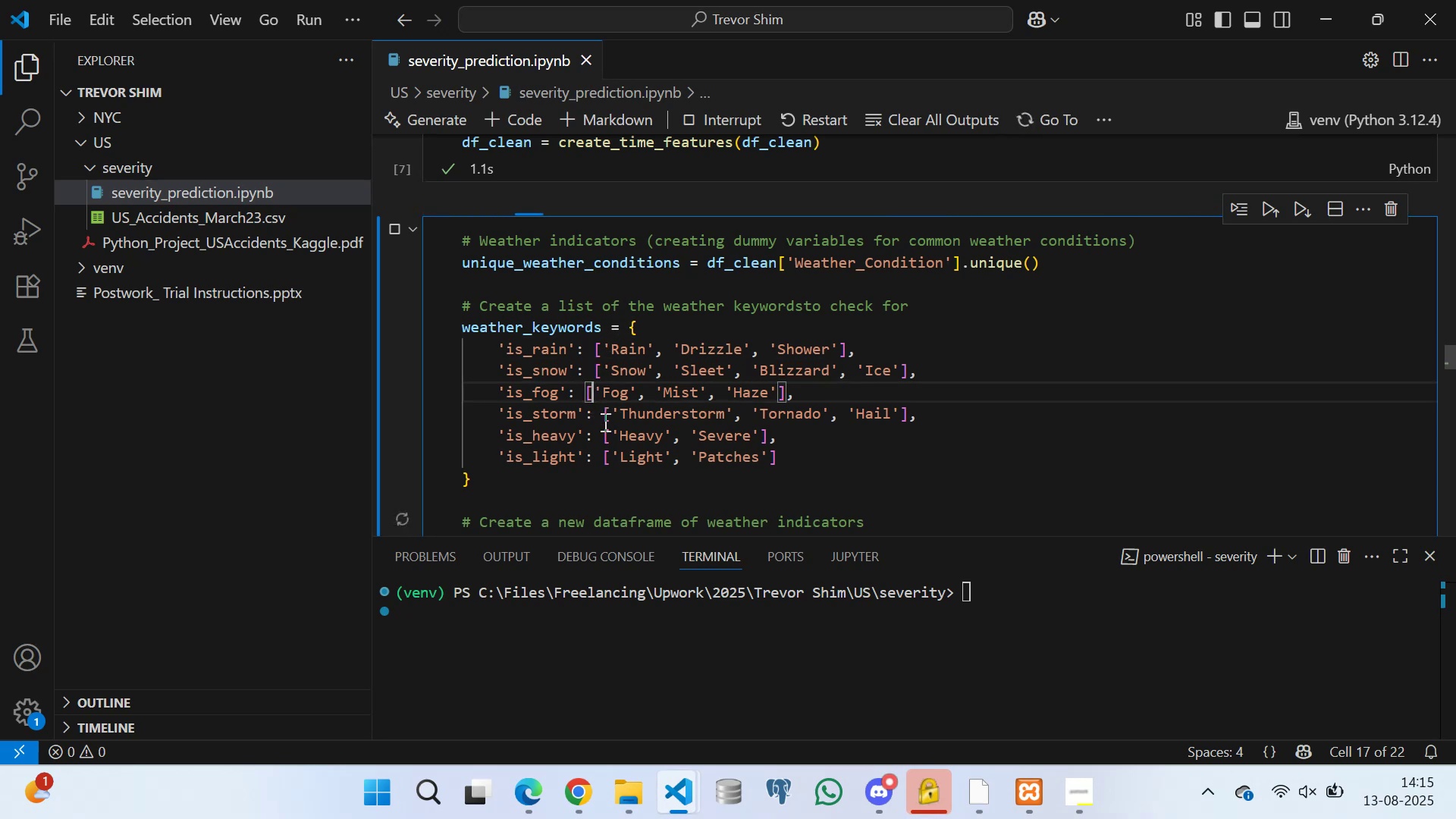 
left_click([604, 422])
 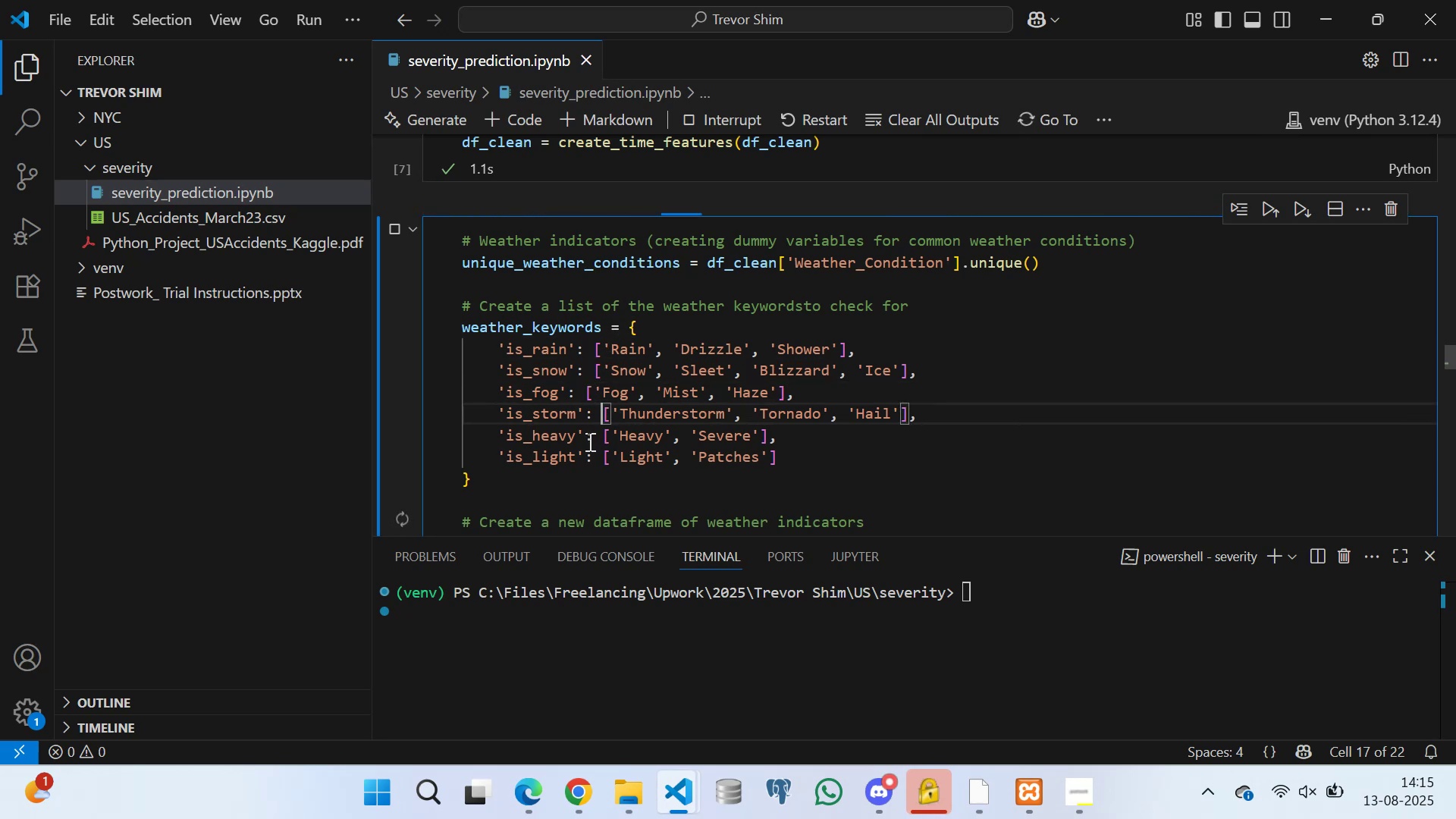 
left_click([588, 441])
 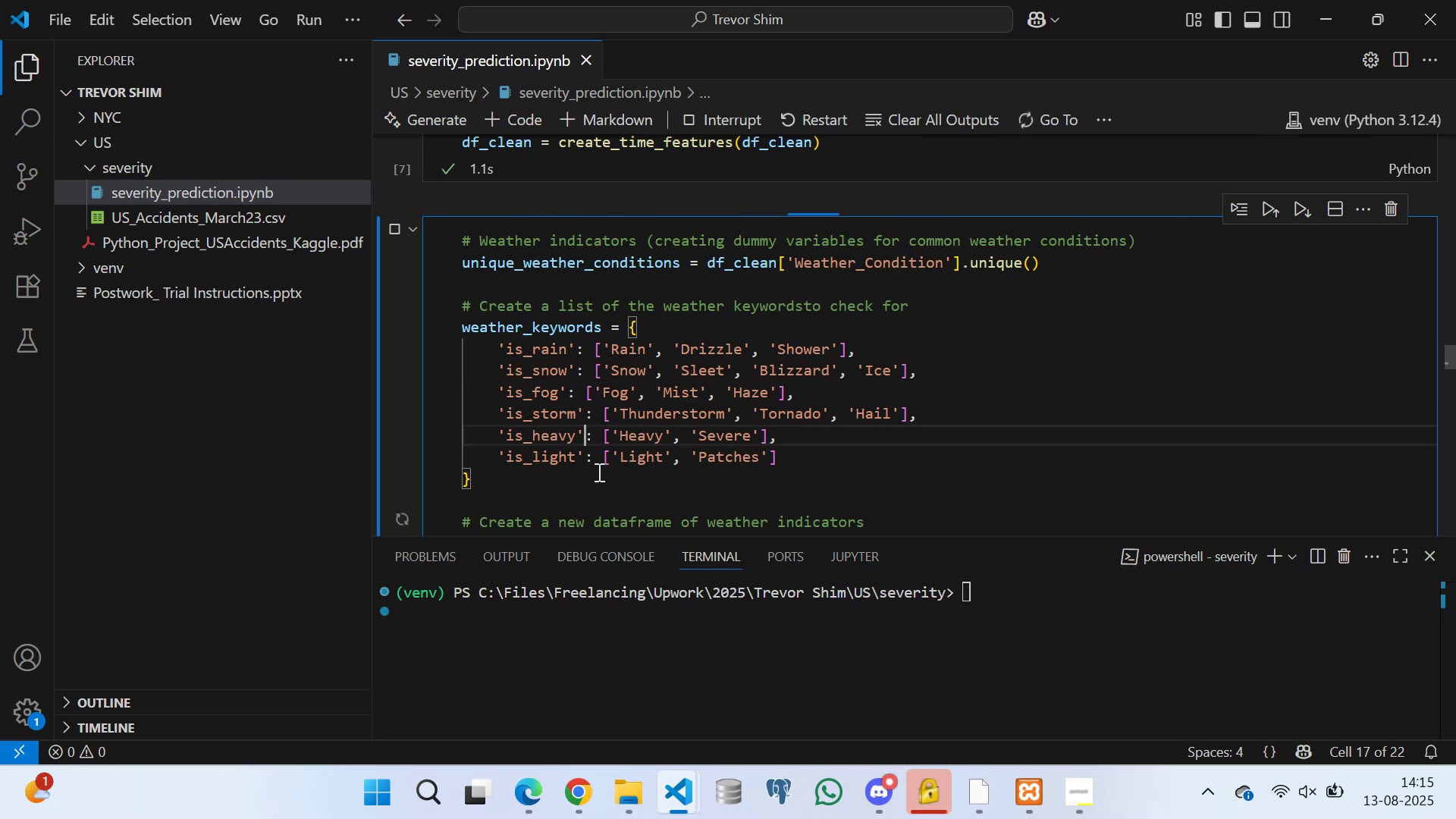 
left_click([598, 474])
 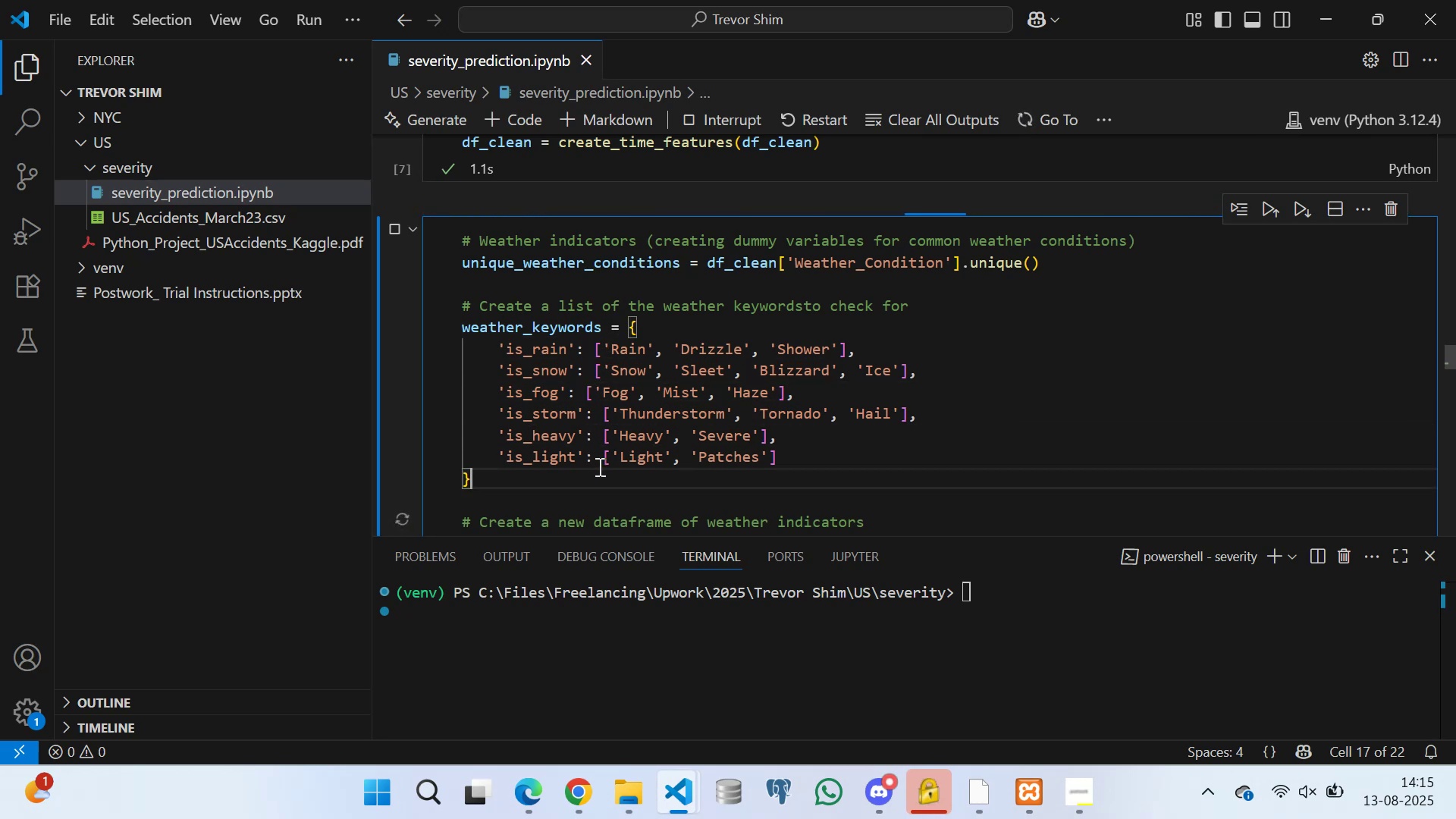 
scroll: coordinate [606, 433], scroll_direction: down, amount: 2.0
 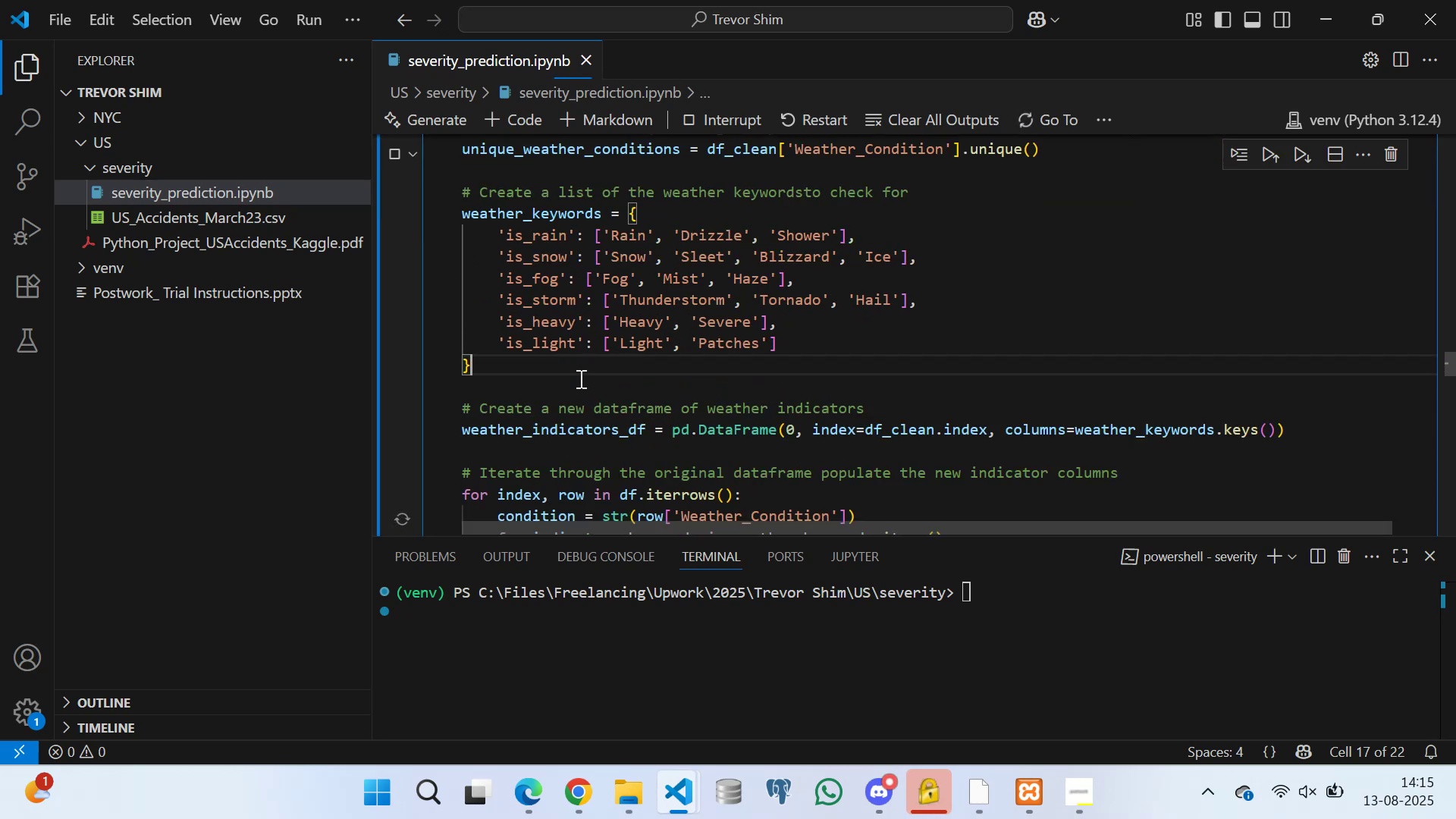 
left_click([575, 384])
 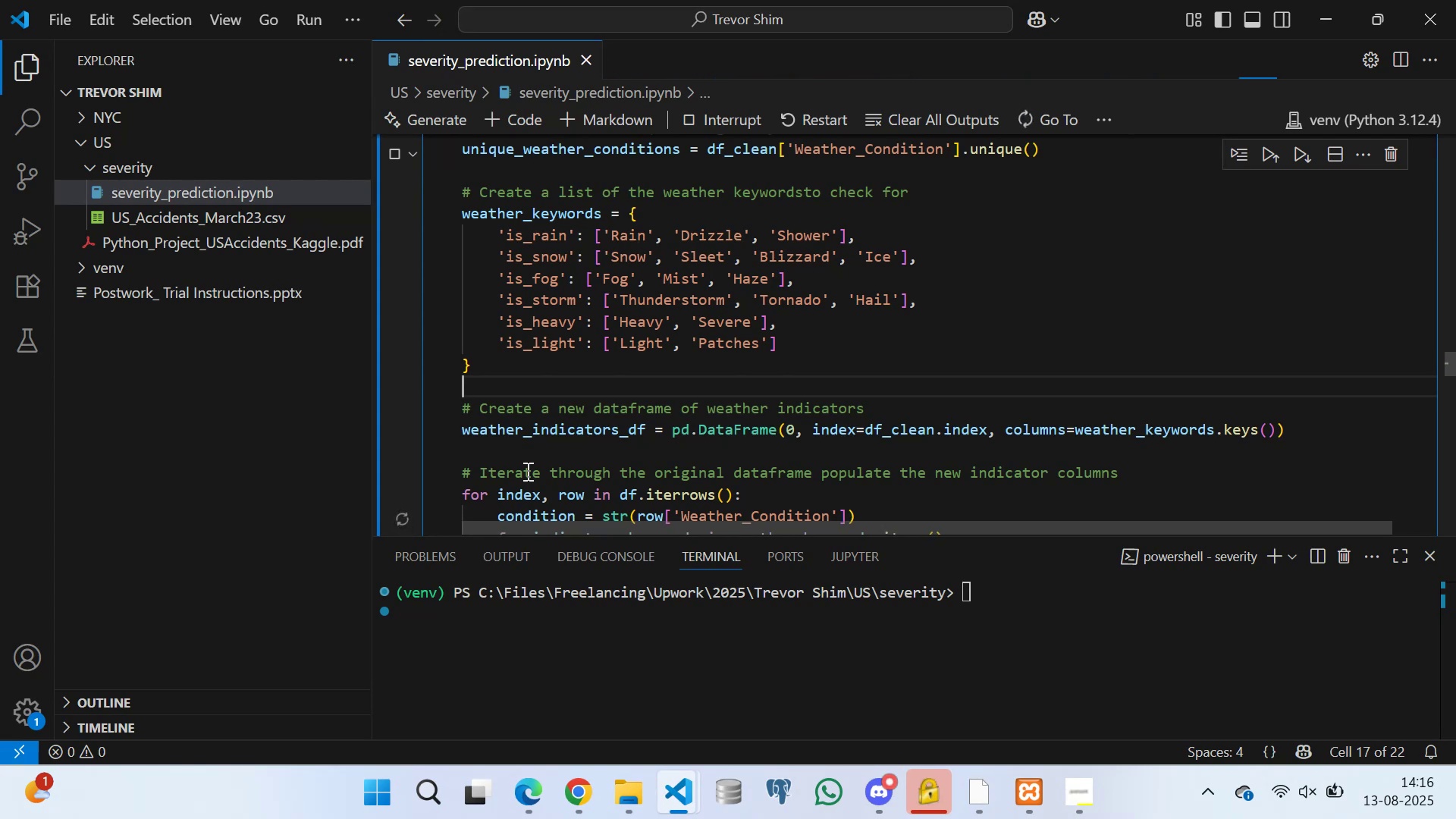 
wait(23.27)
 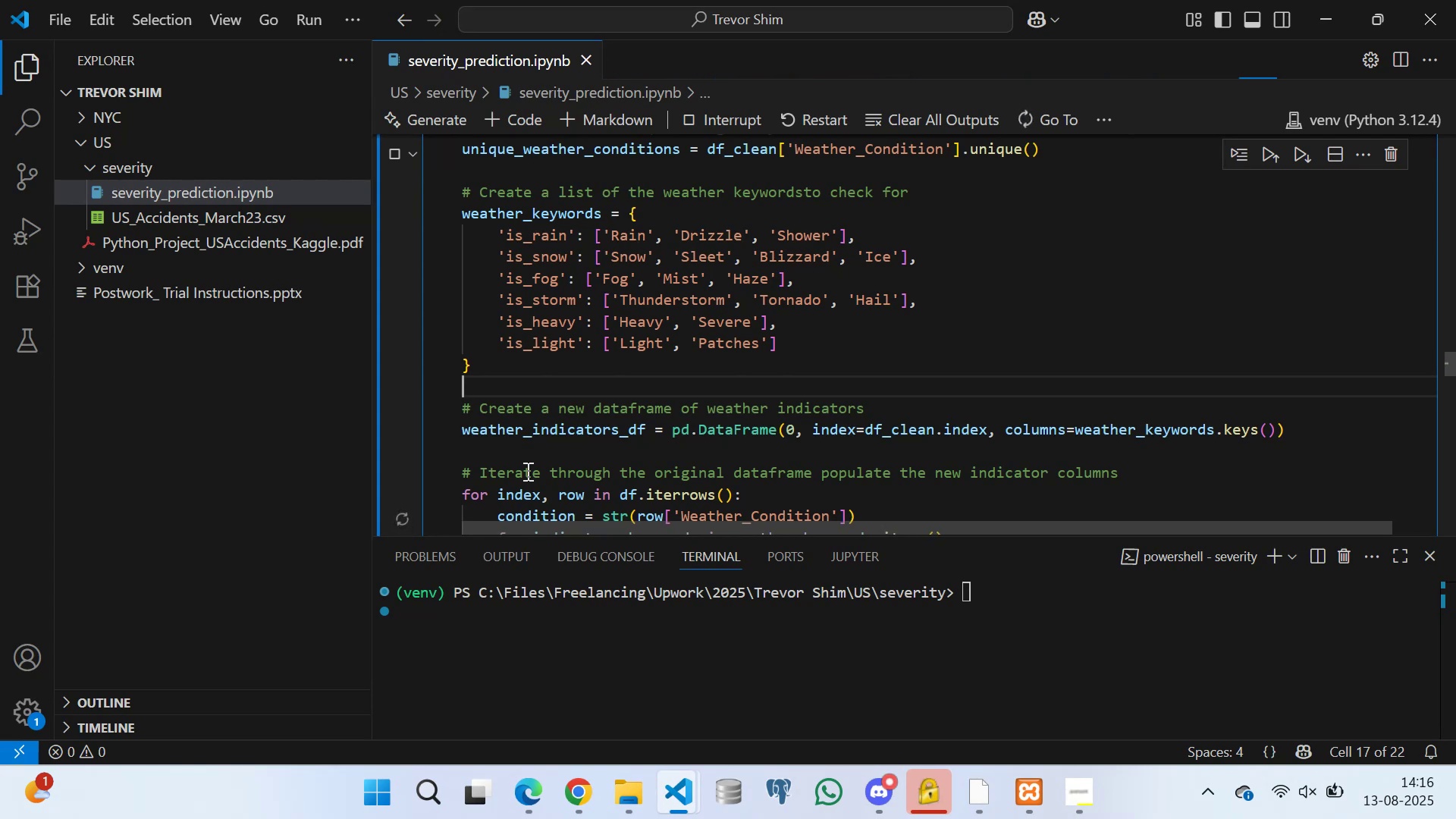 
left_click([541, 364])
 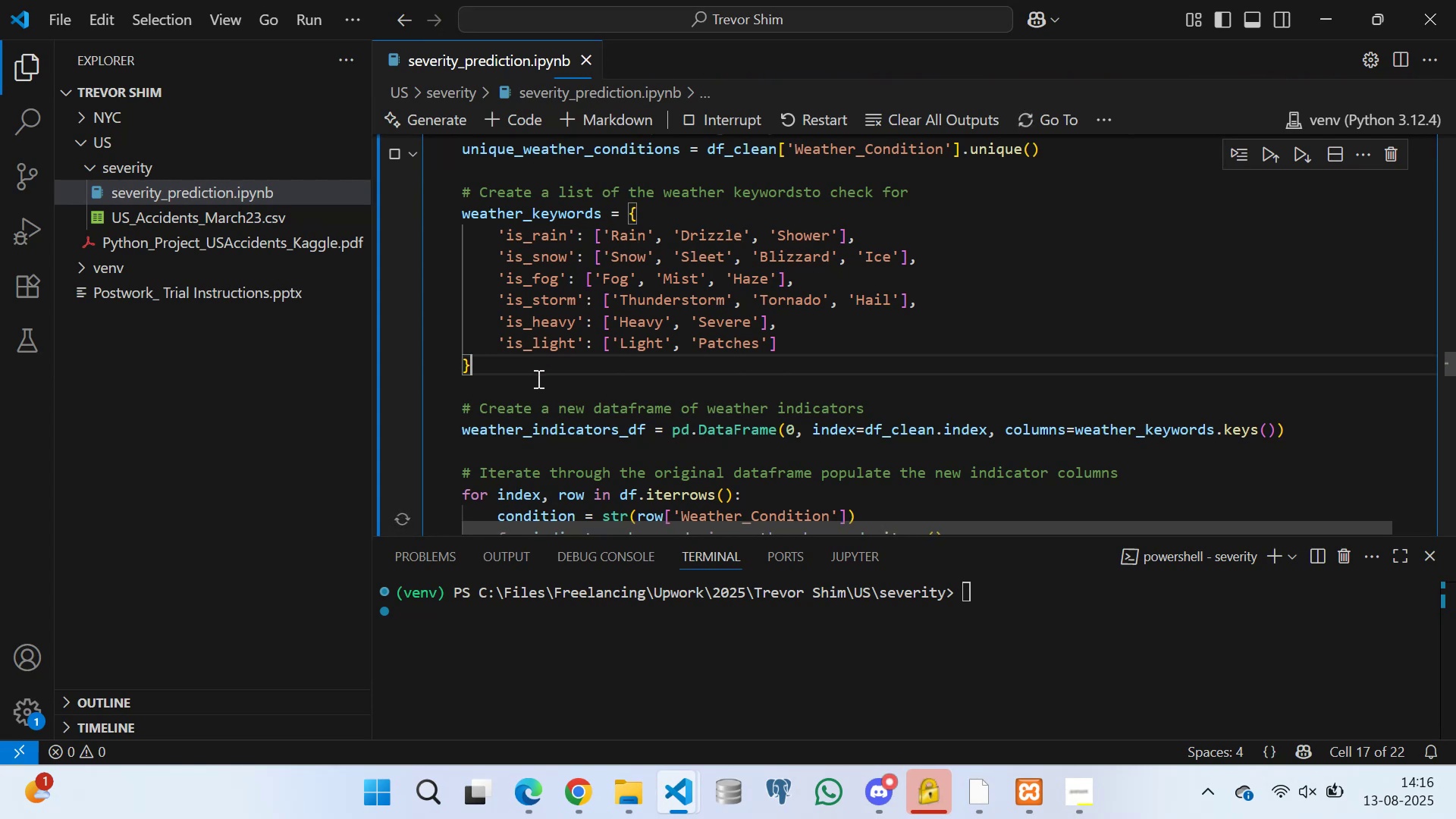 
left_click([537, 378])
 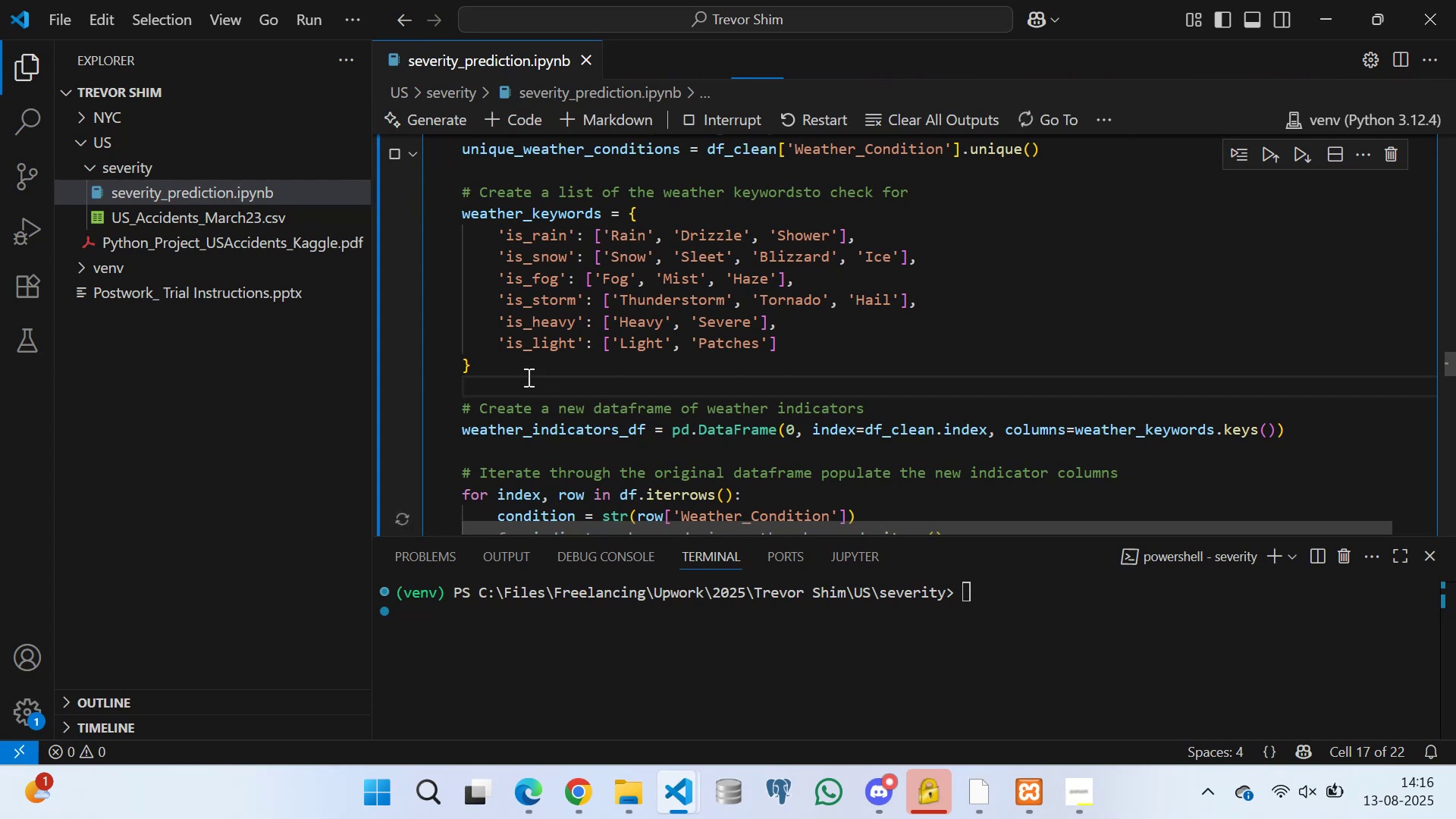 
left_click([526, 372])
 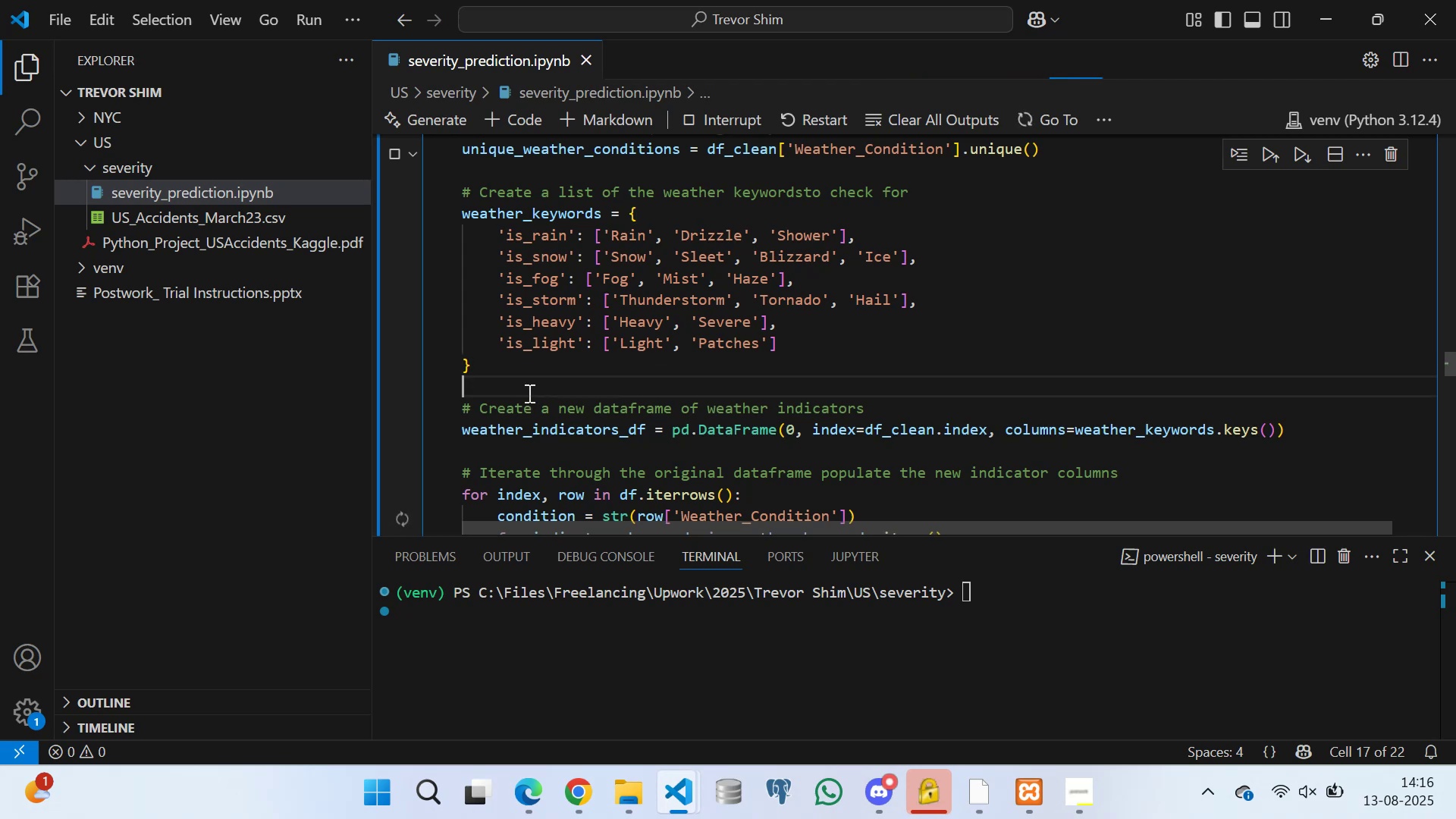 
double_click([522, 367])
 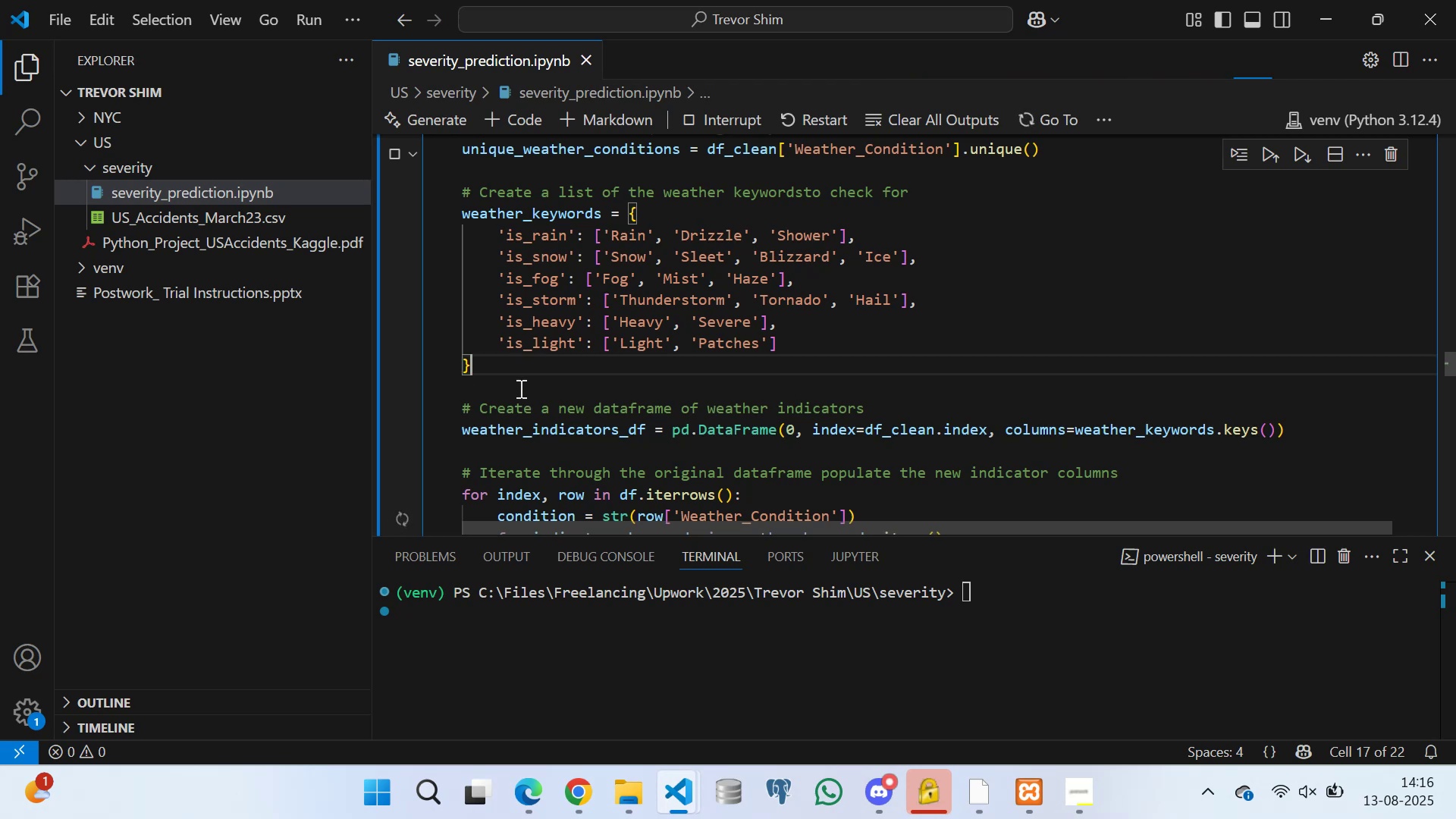 
triple_click([519, 388])
 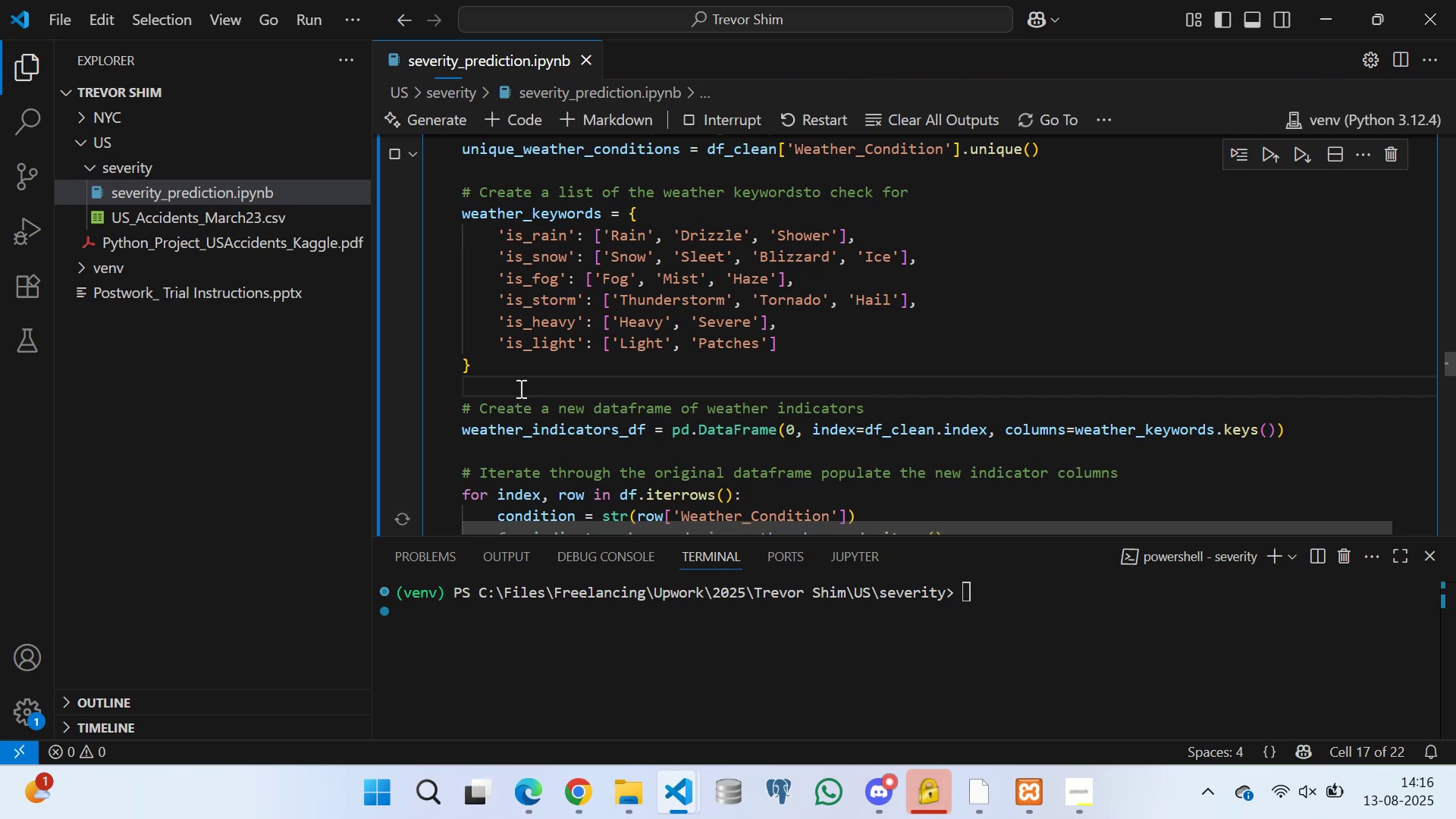 
wait(9.86)
 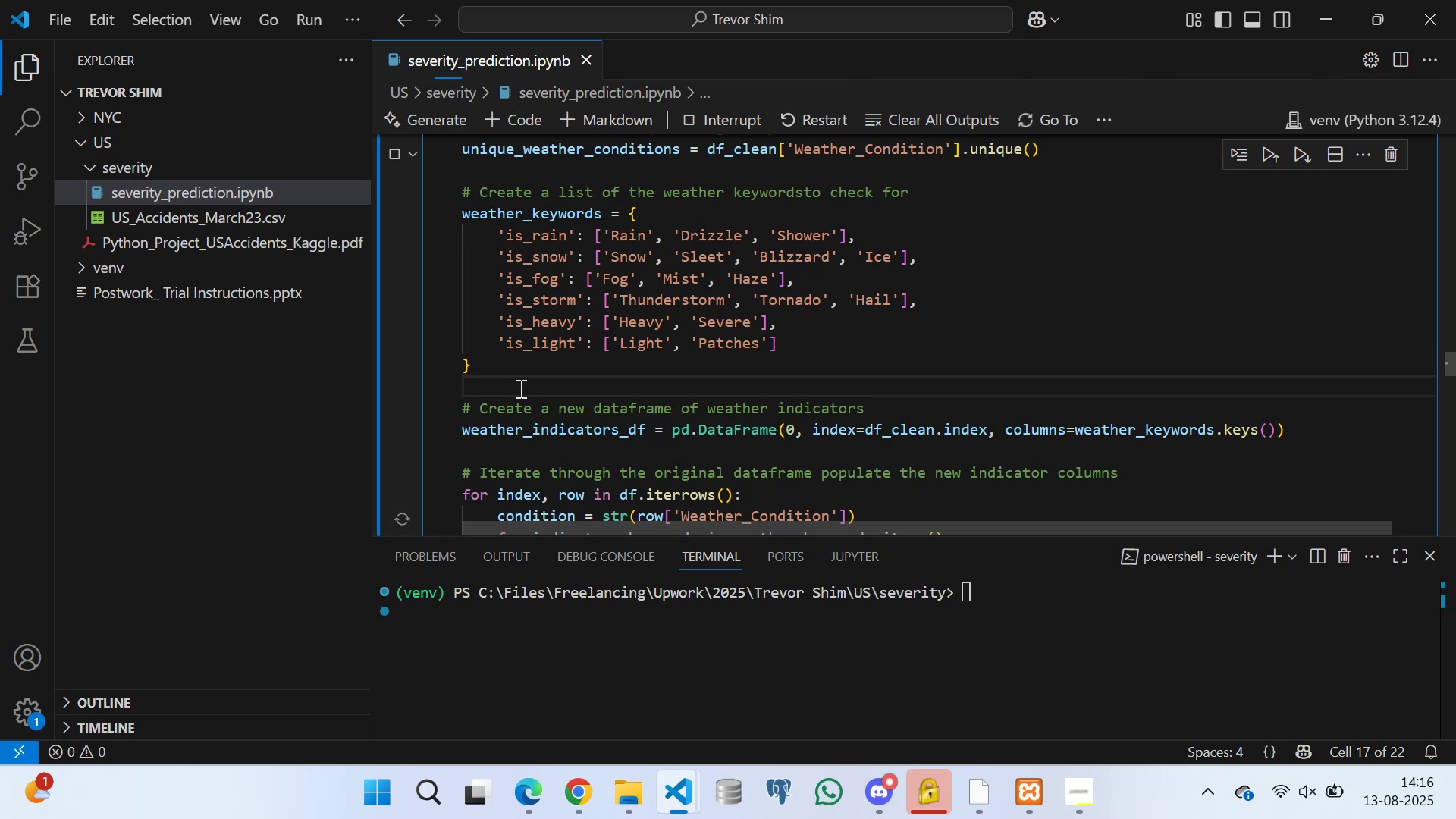 
left_click([494, 362])
 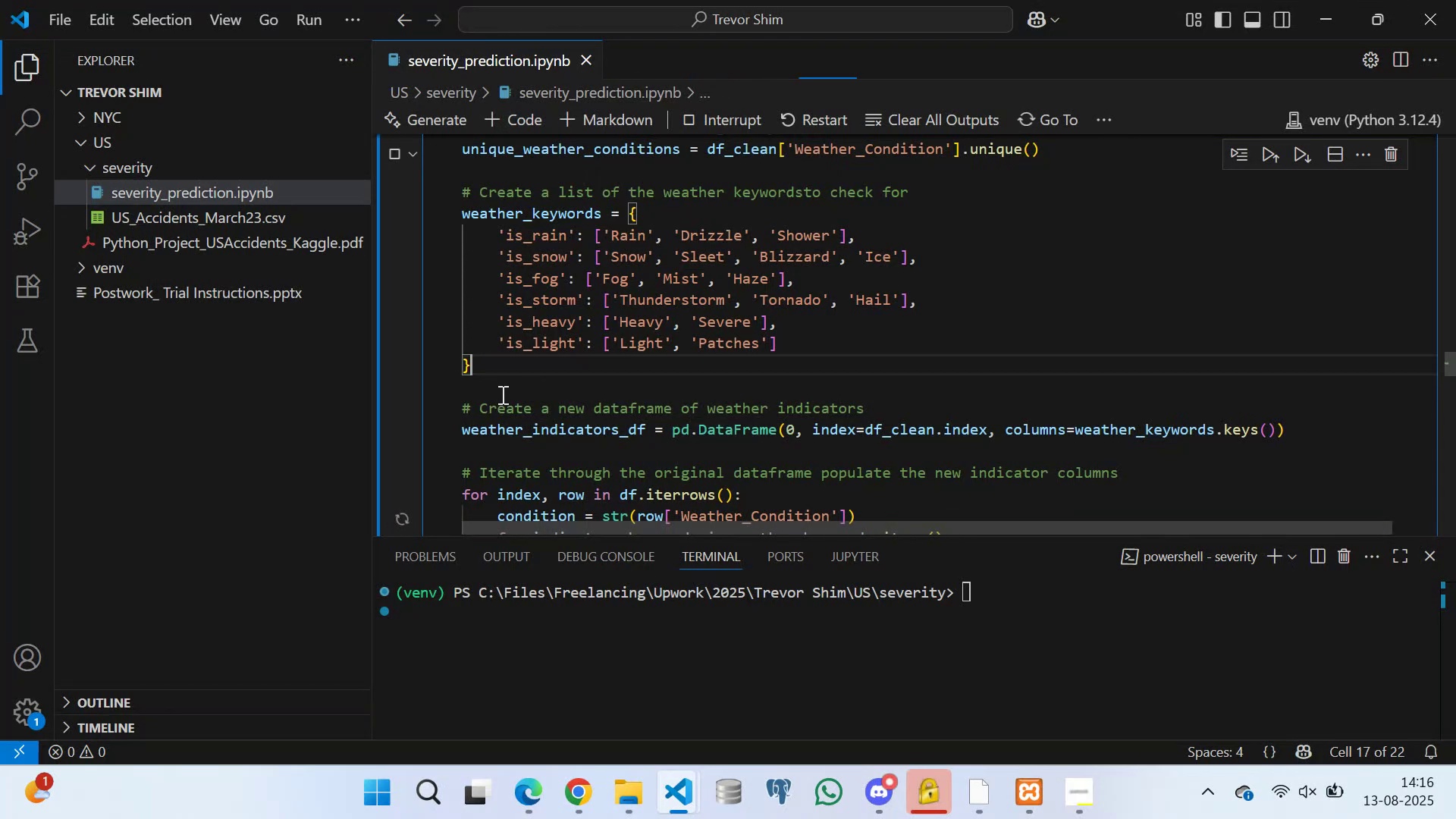 
left_click([501, 394])
 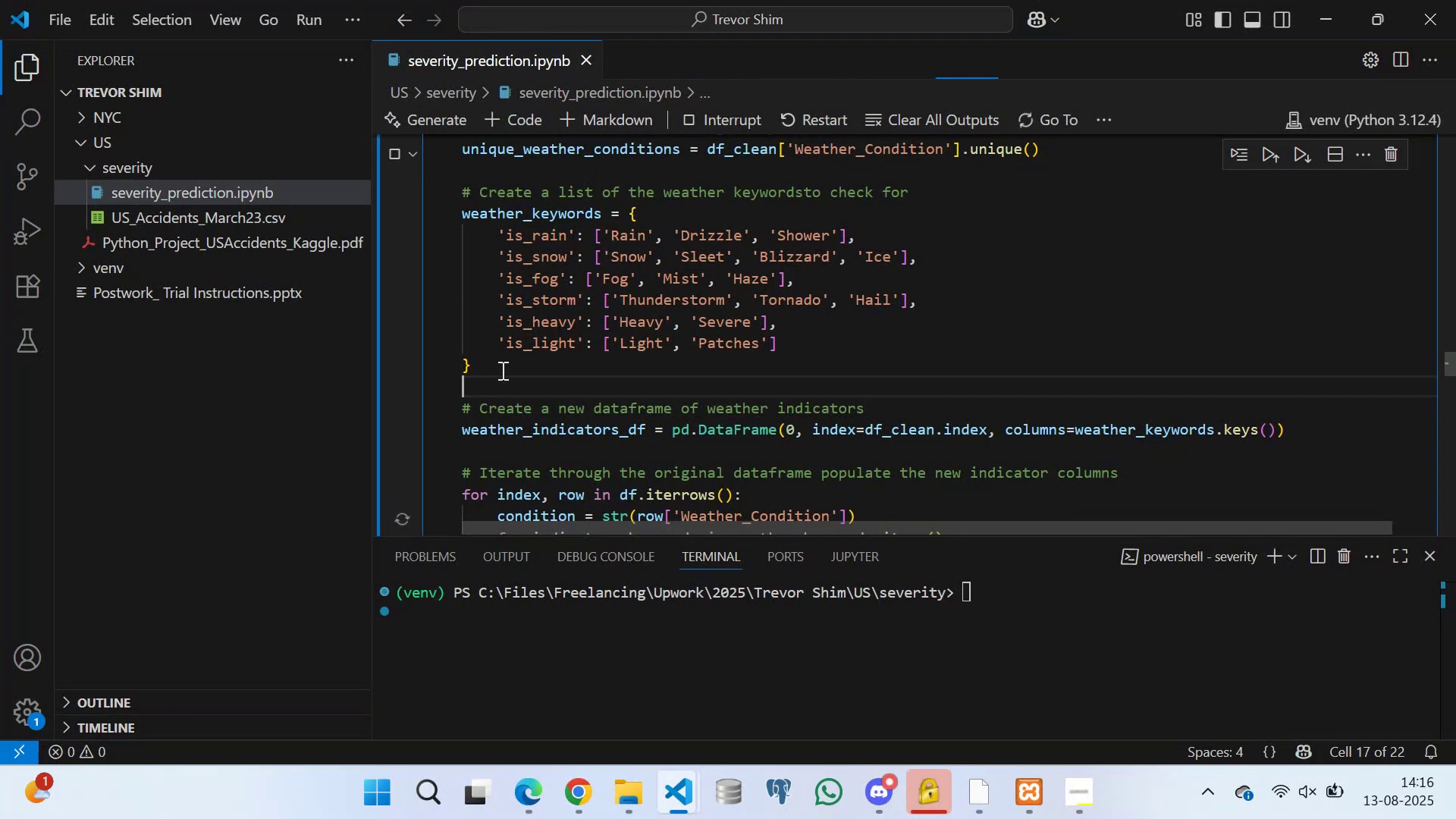 
double_click([501, 369])
 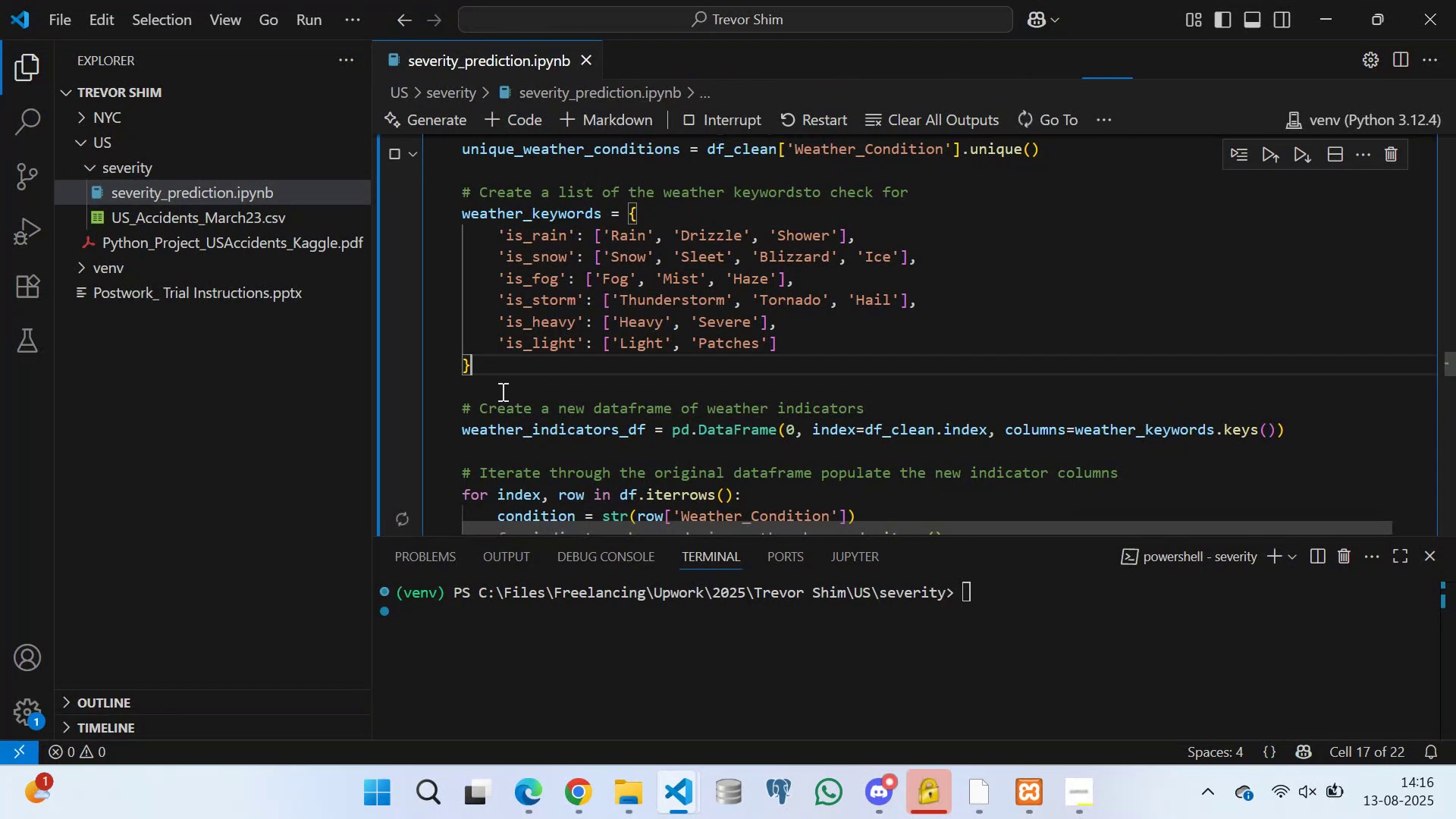 
left_click([501, 391])
 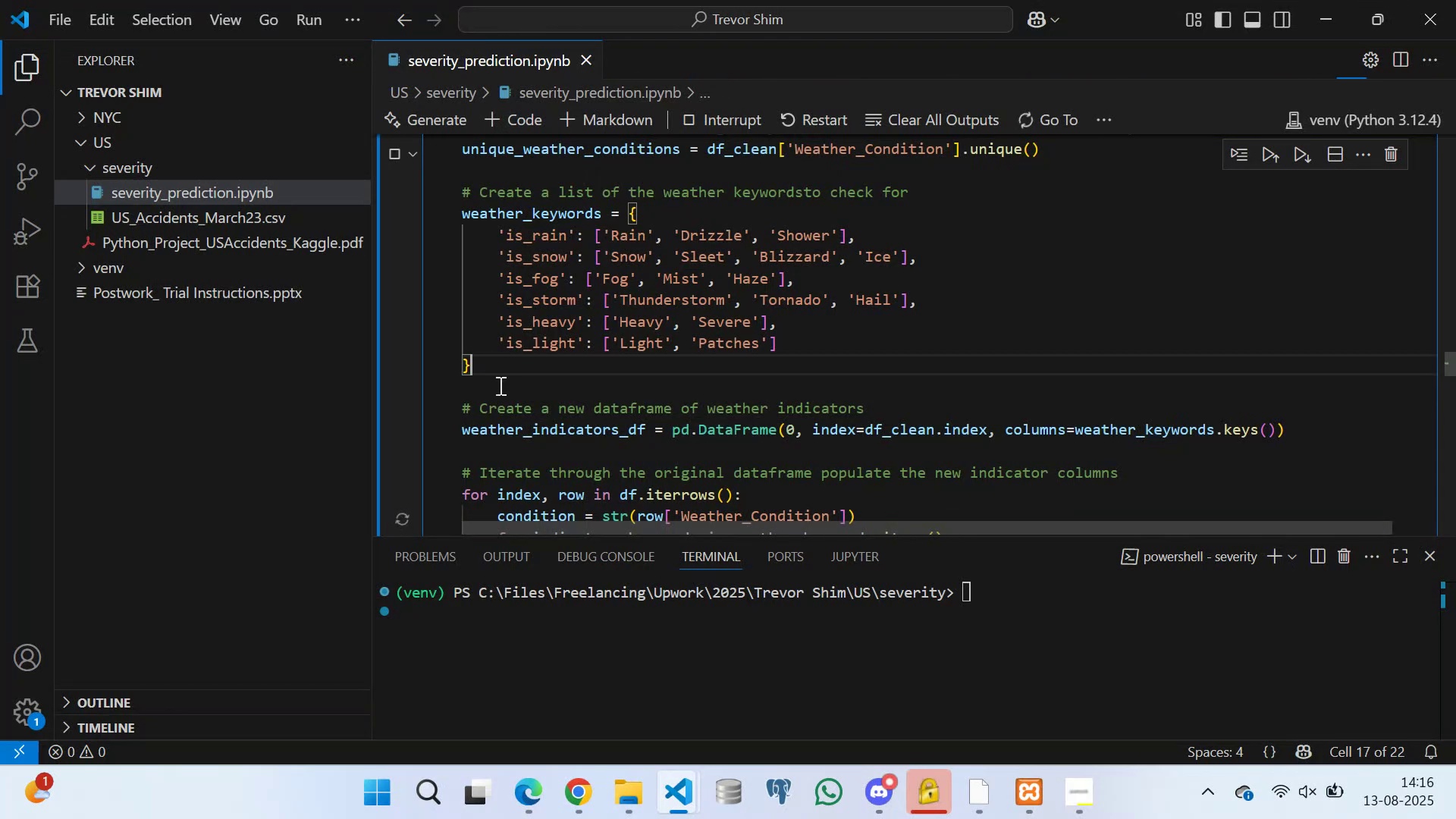 
left_click([499, 387])
 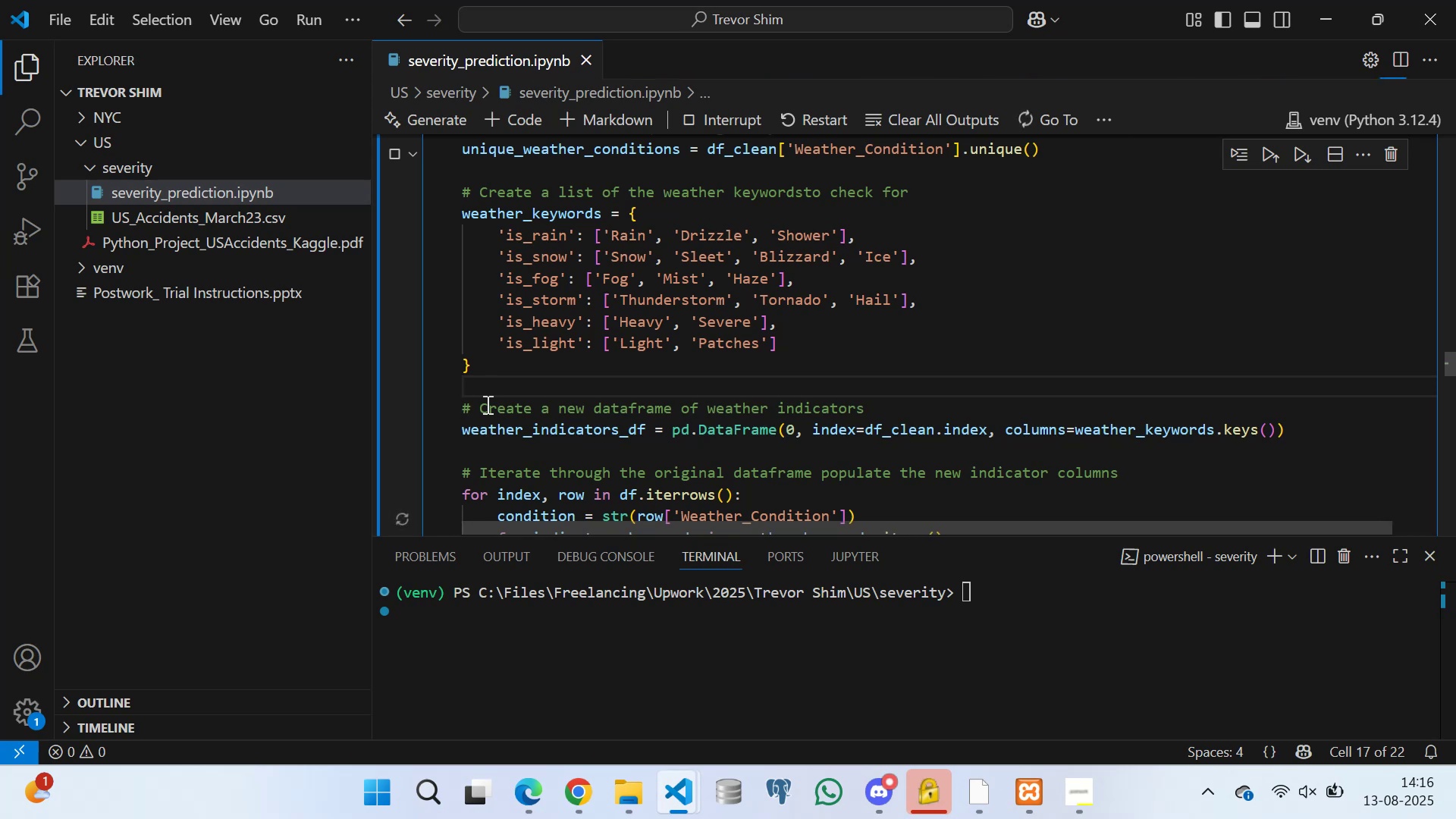 
wait(24.88)
 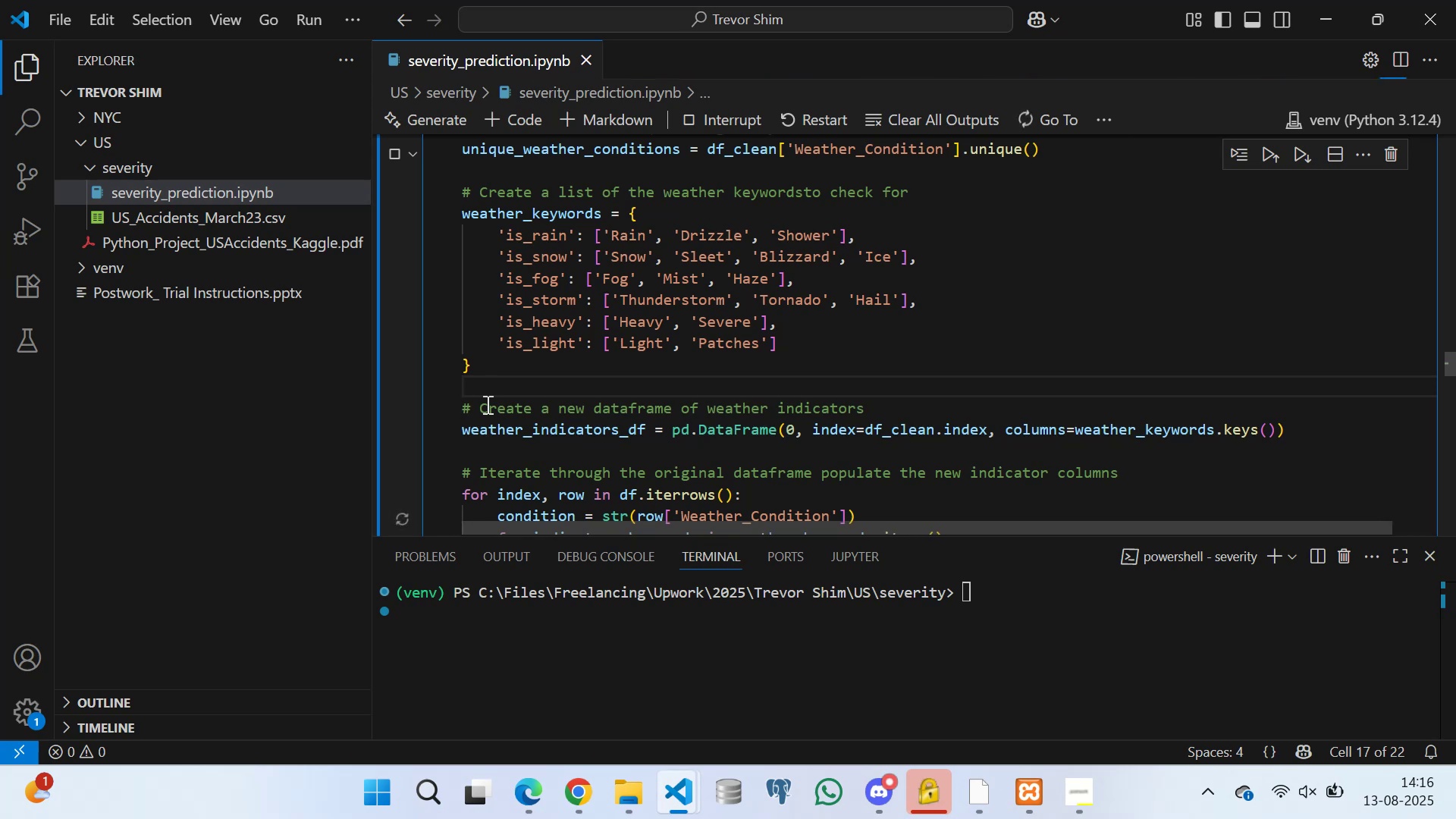 
scroll: coordinate [541, 334], scroll_direction: down, amount: 2.0
 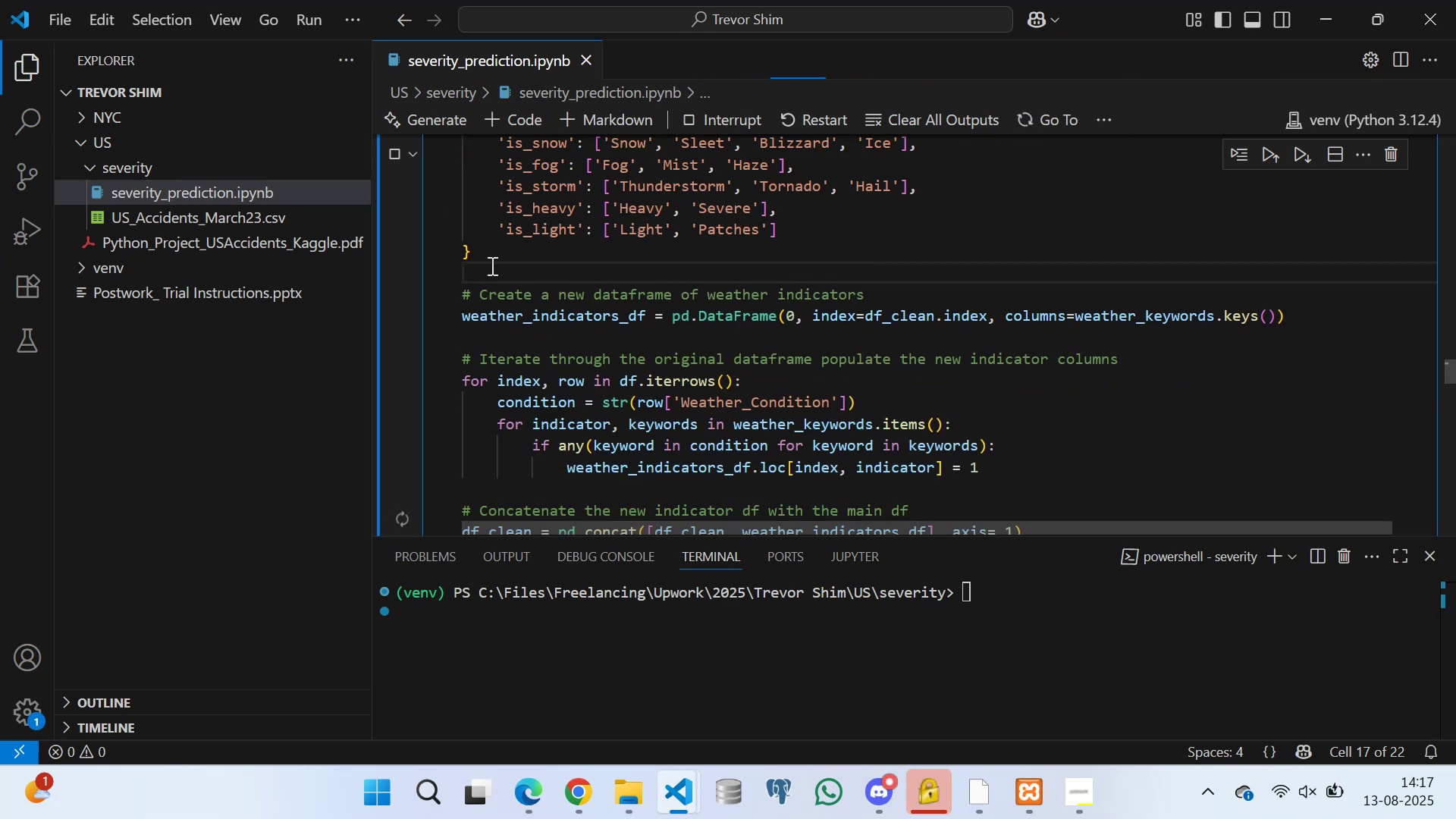 
left_click([485, 254])
 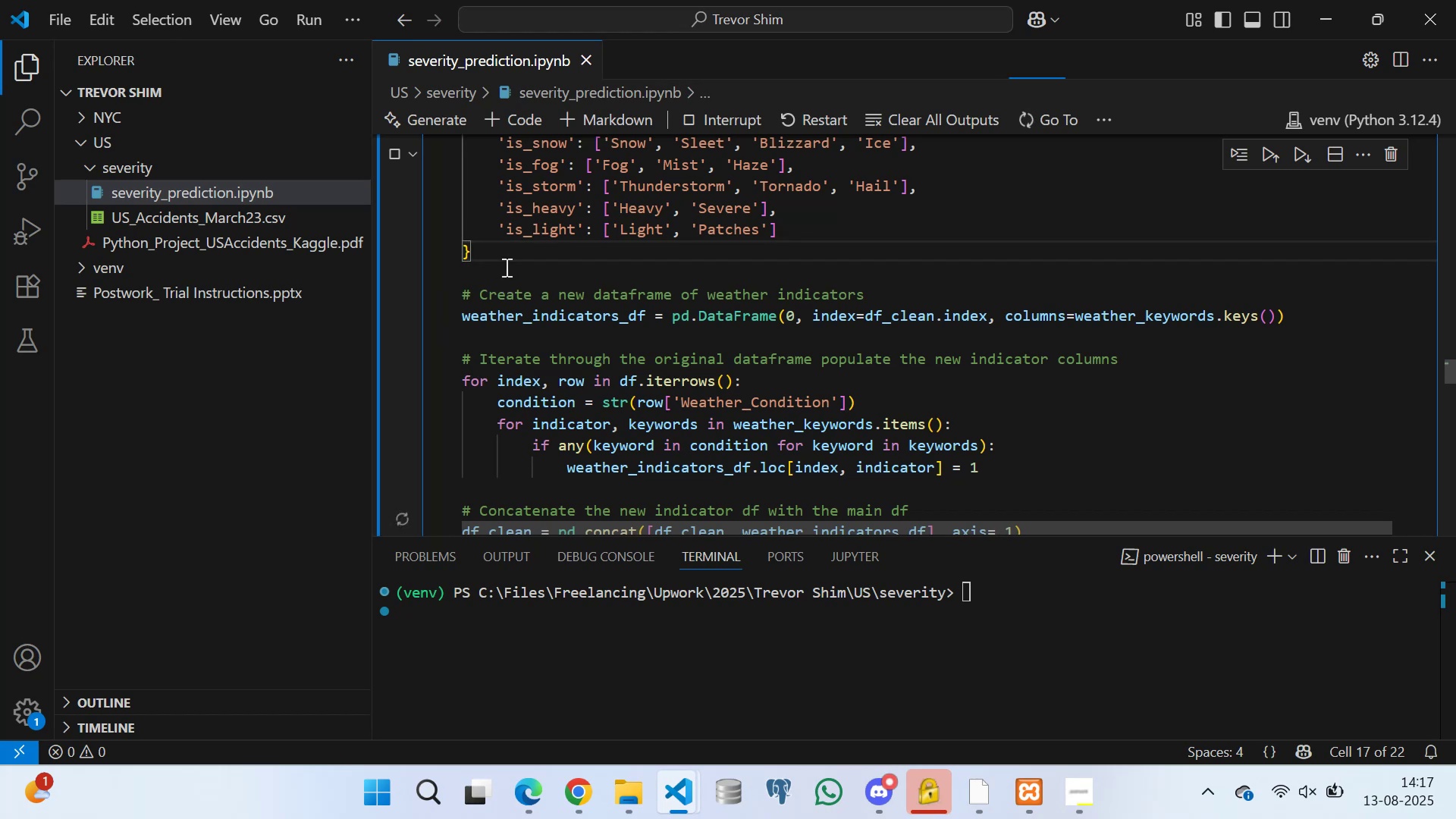 
left_click([505, 267])
 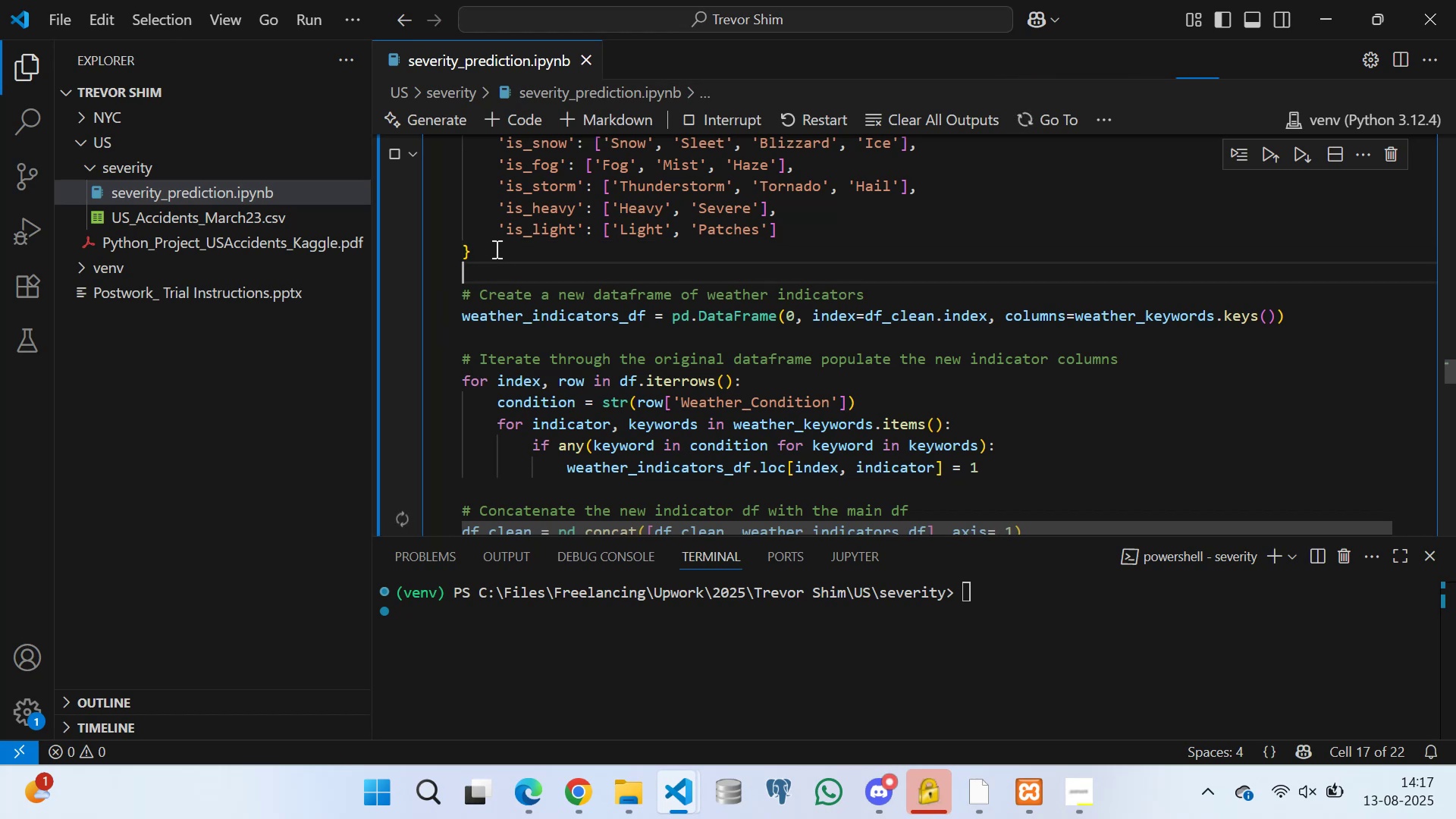 
left_click([494, 246])
 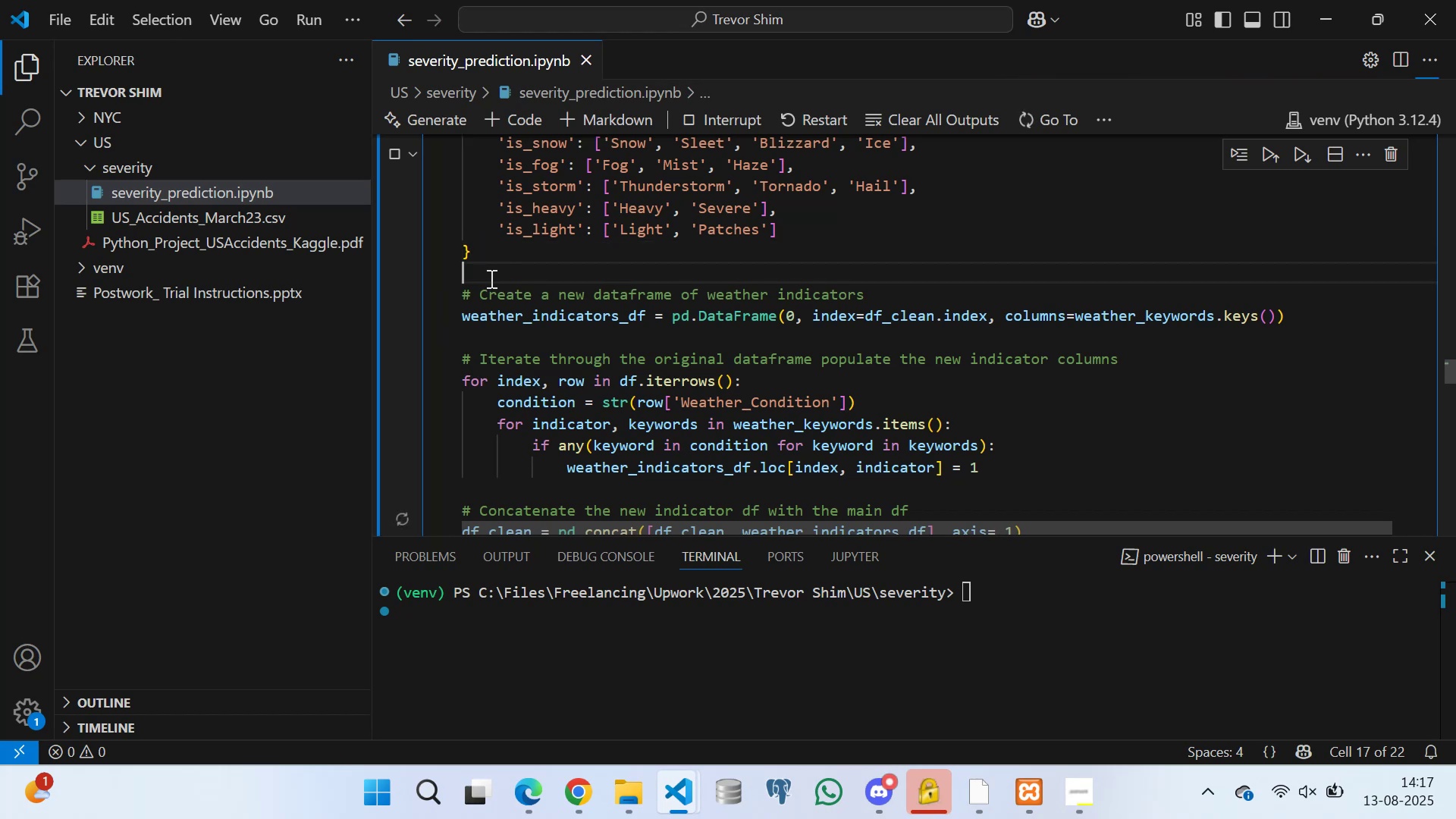 
double_click([488, 249])
 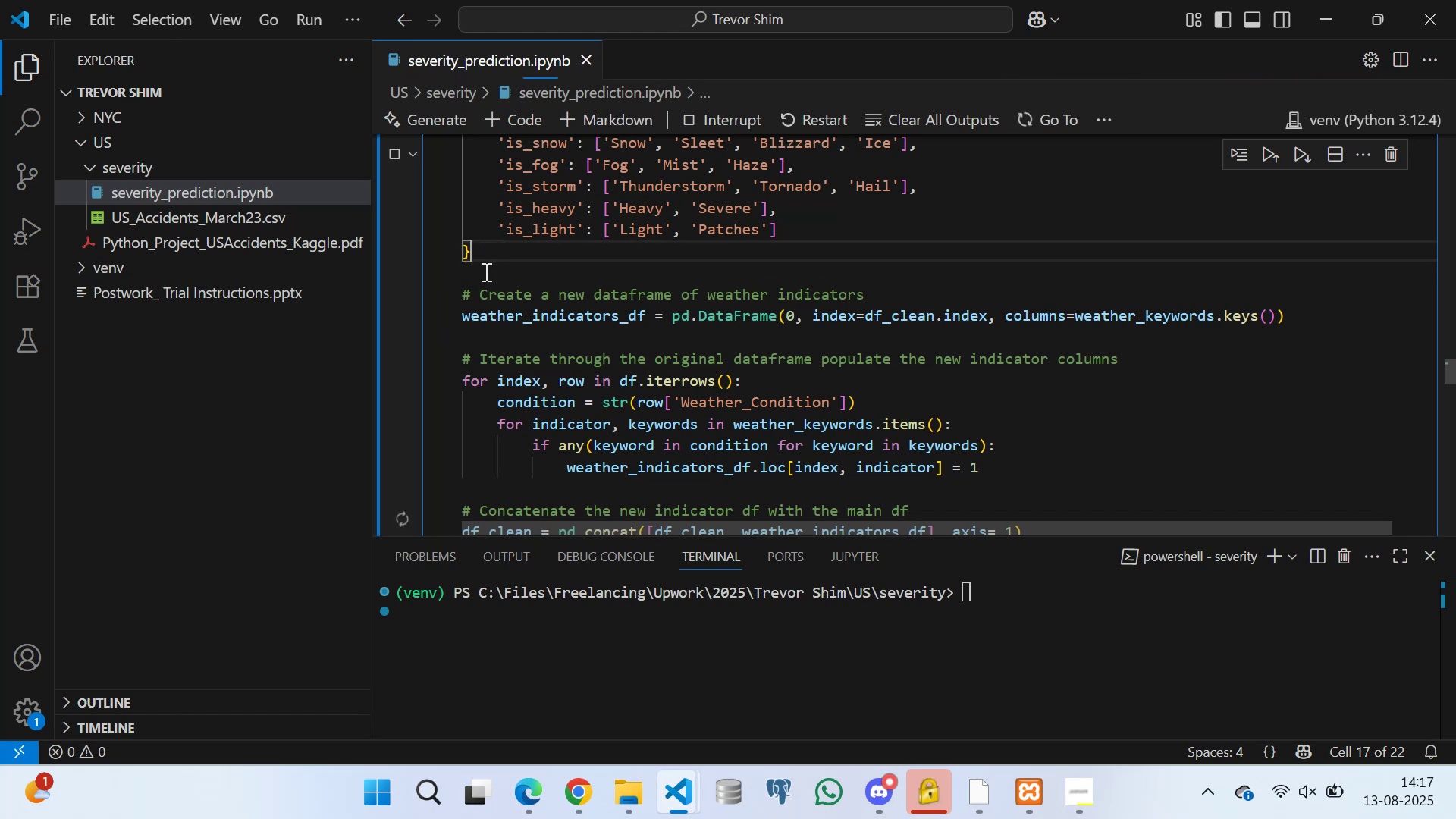 
triple_click([485, 271])
 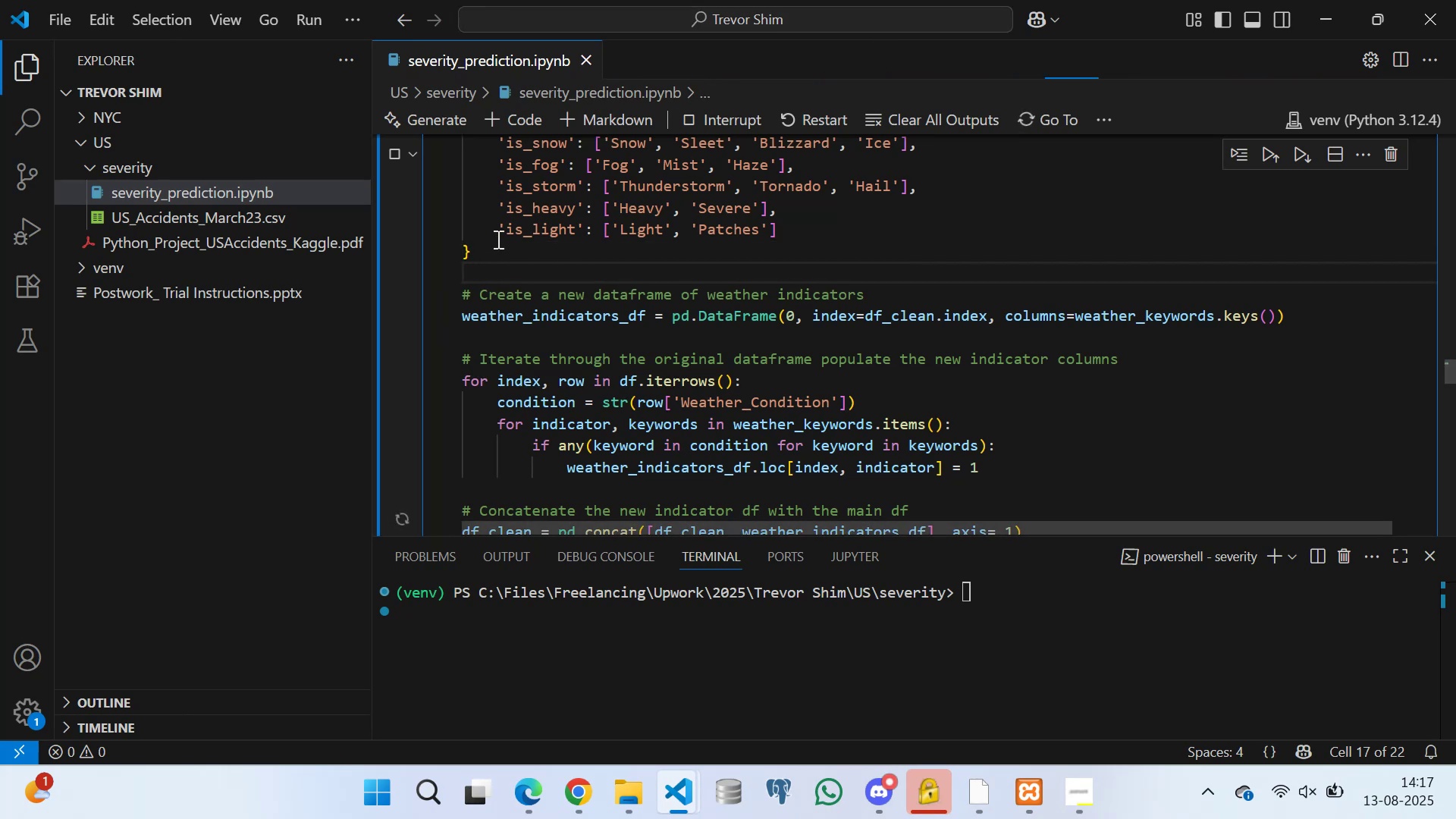 
left_click([502, 235])
 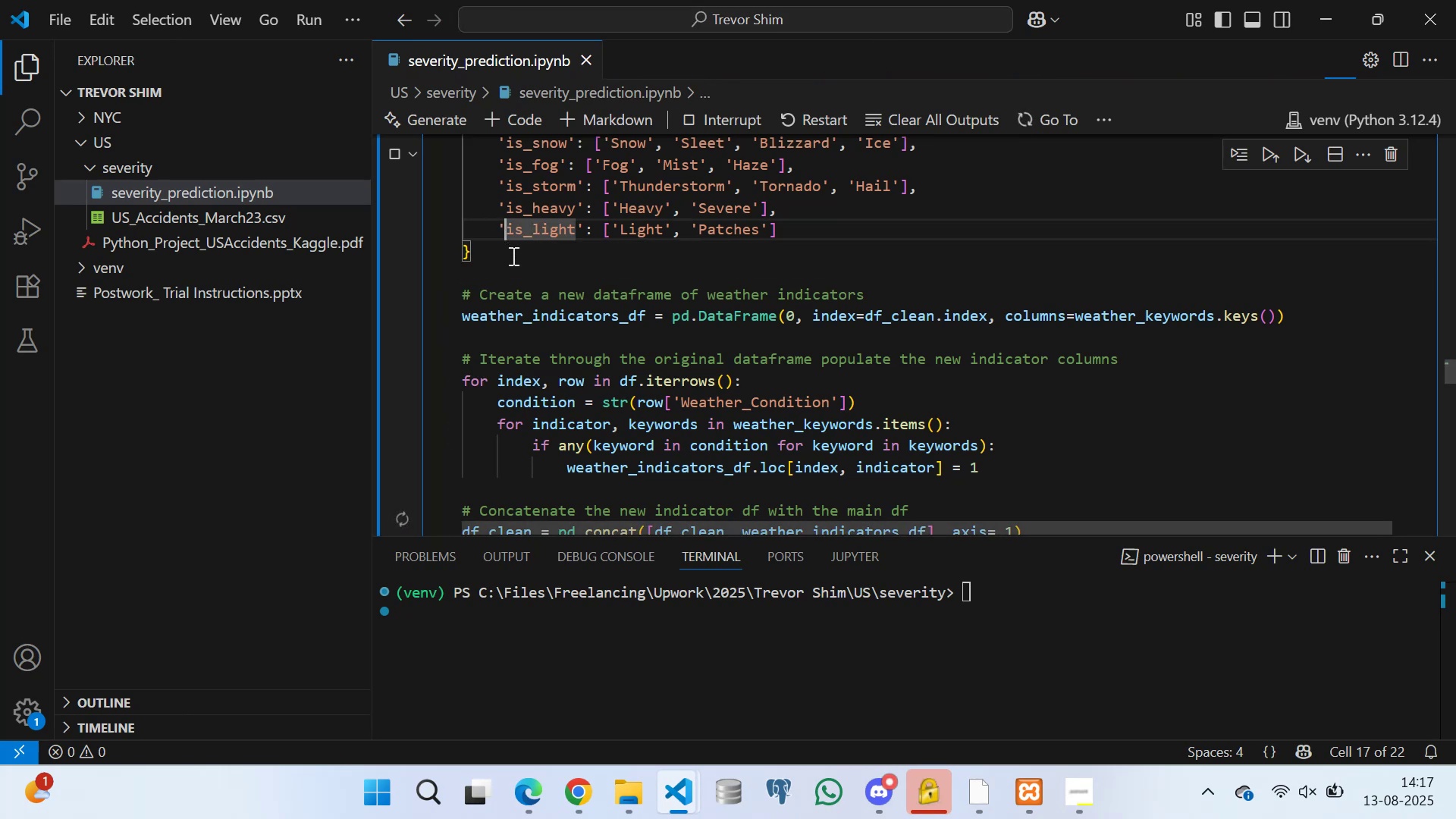 
left_click([512, 256])
 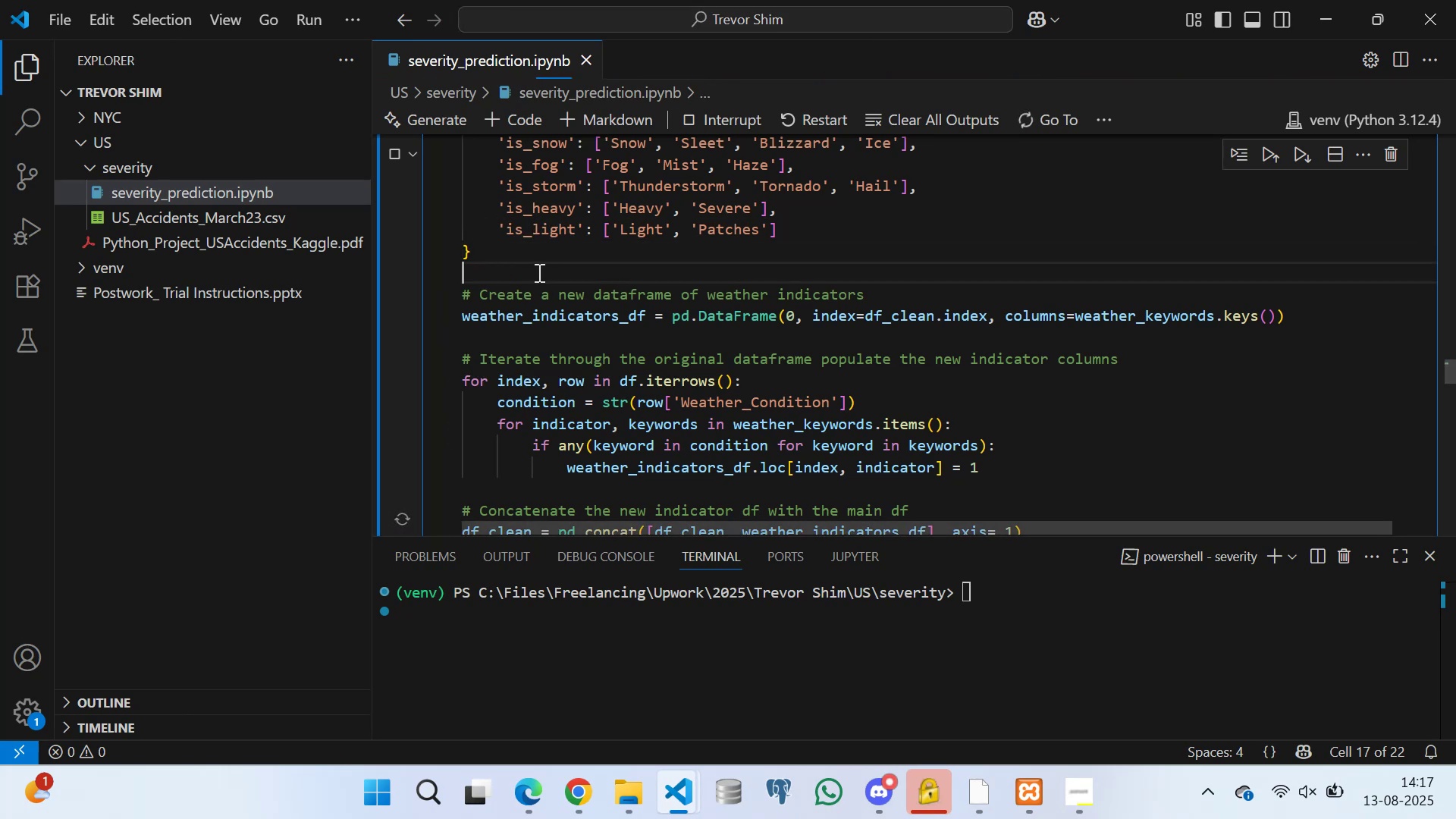 
double_click([524, 239])
 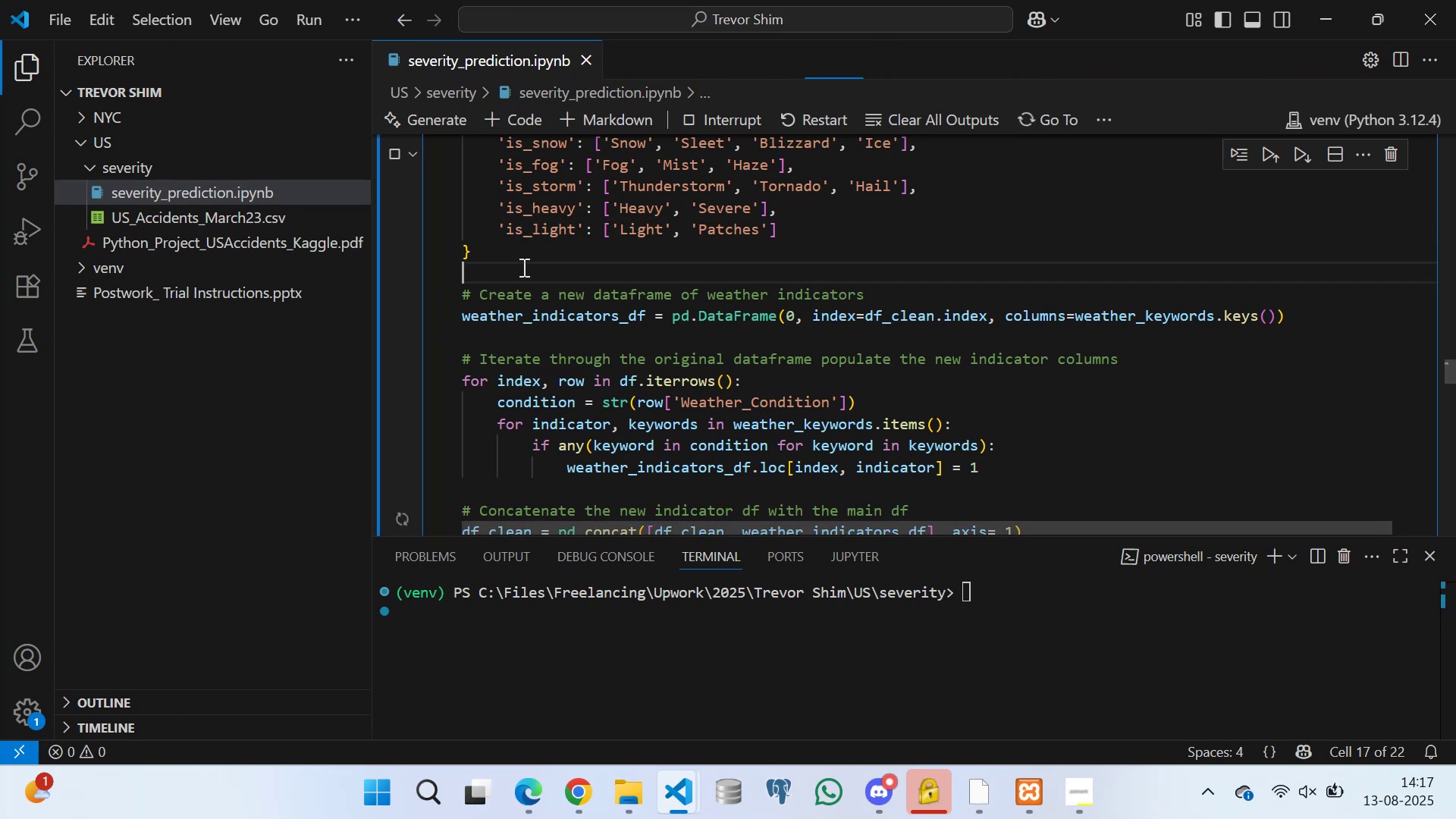 
double_click([516, 246])
 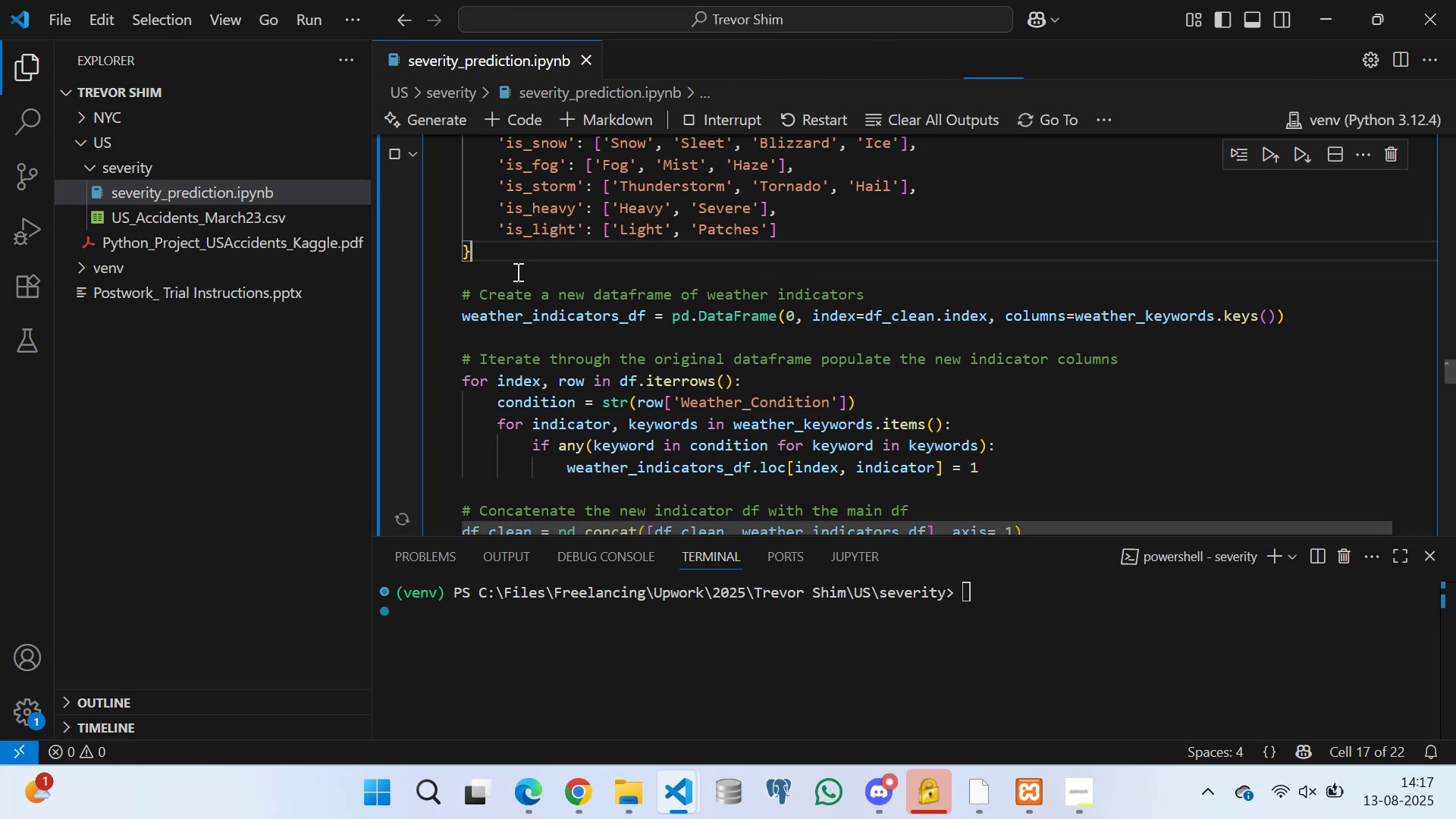 
left_click([517, 274])
 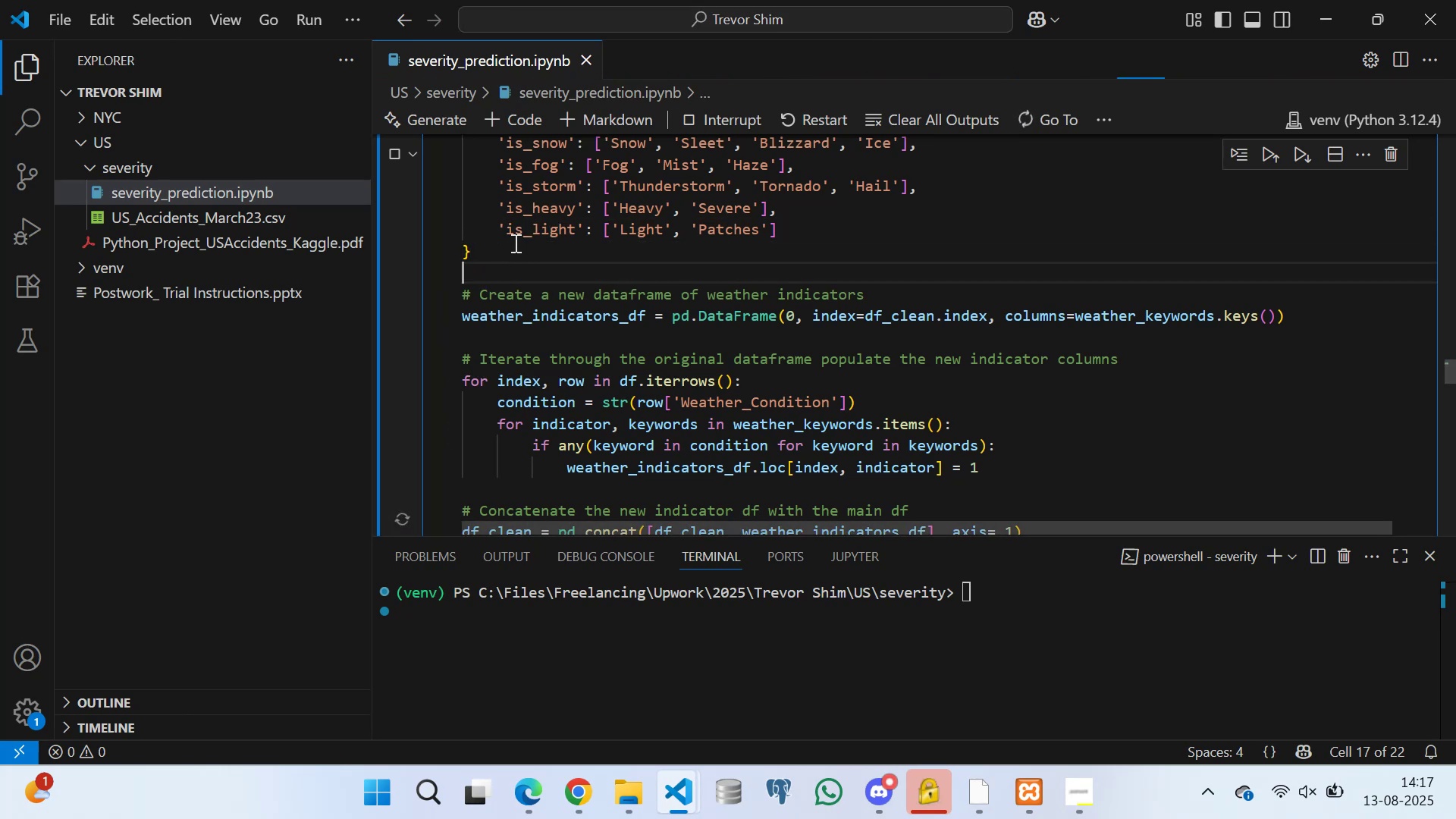 
double_click([514, 243])
 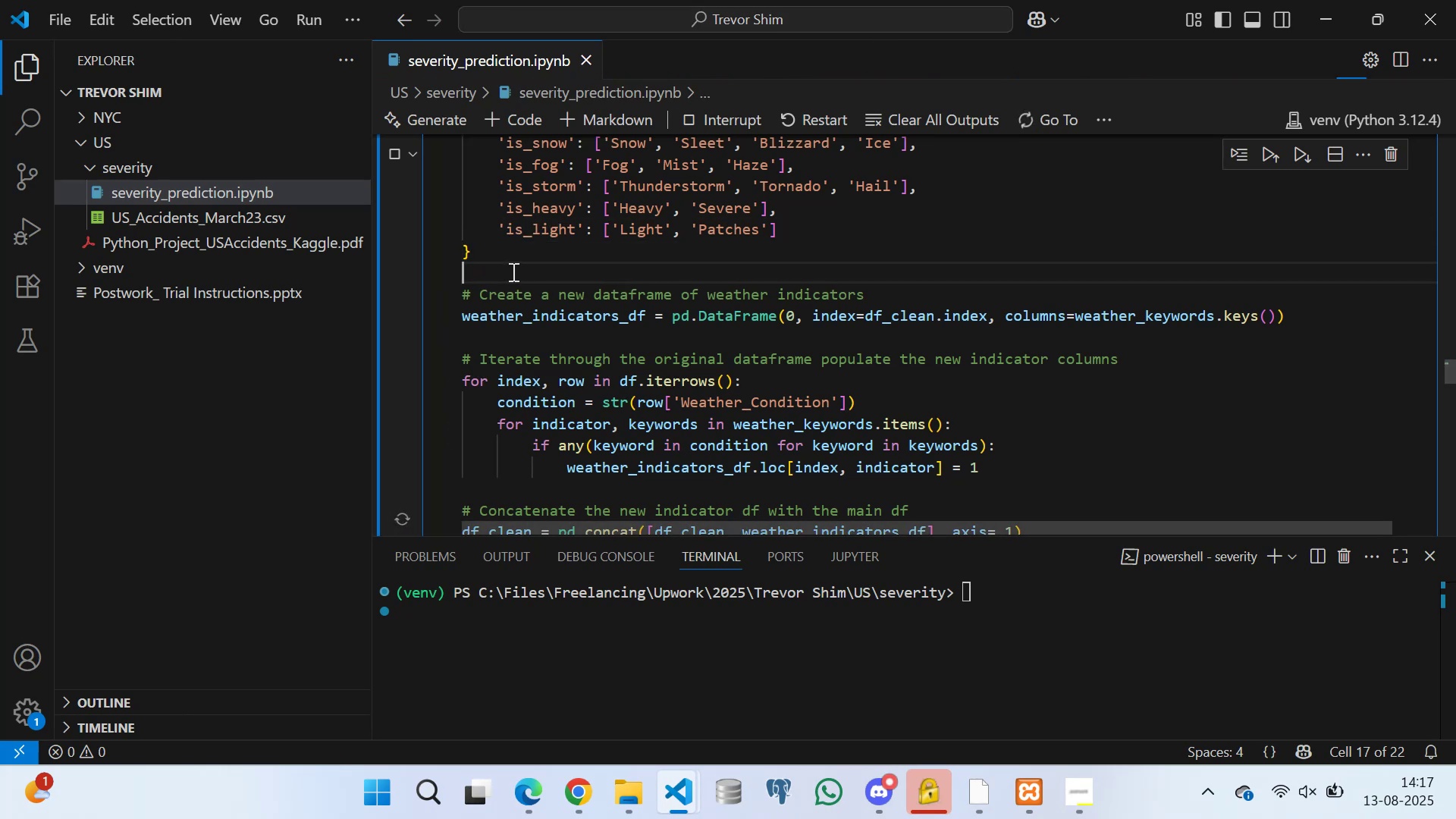 
double_click([510, 247])
 